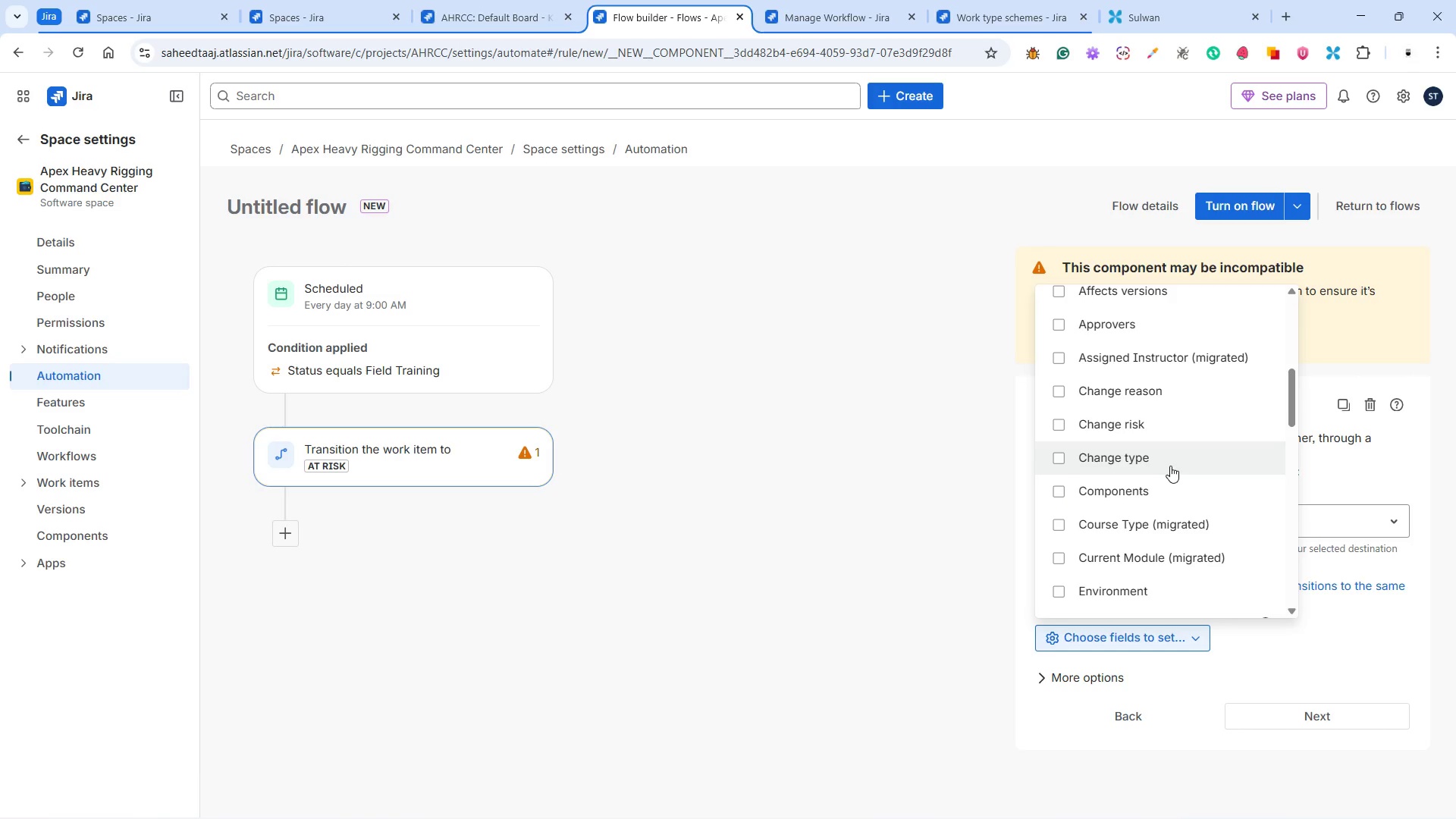 
scroll: coordinate [1188, 482], scroll_direction: down, amount: 2.0
 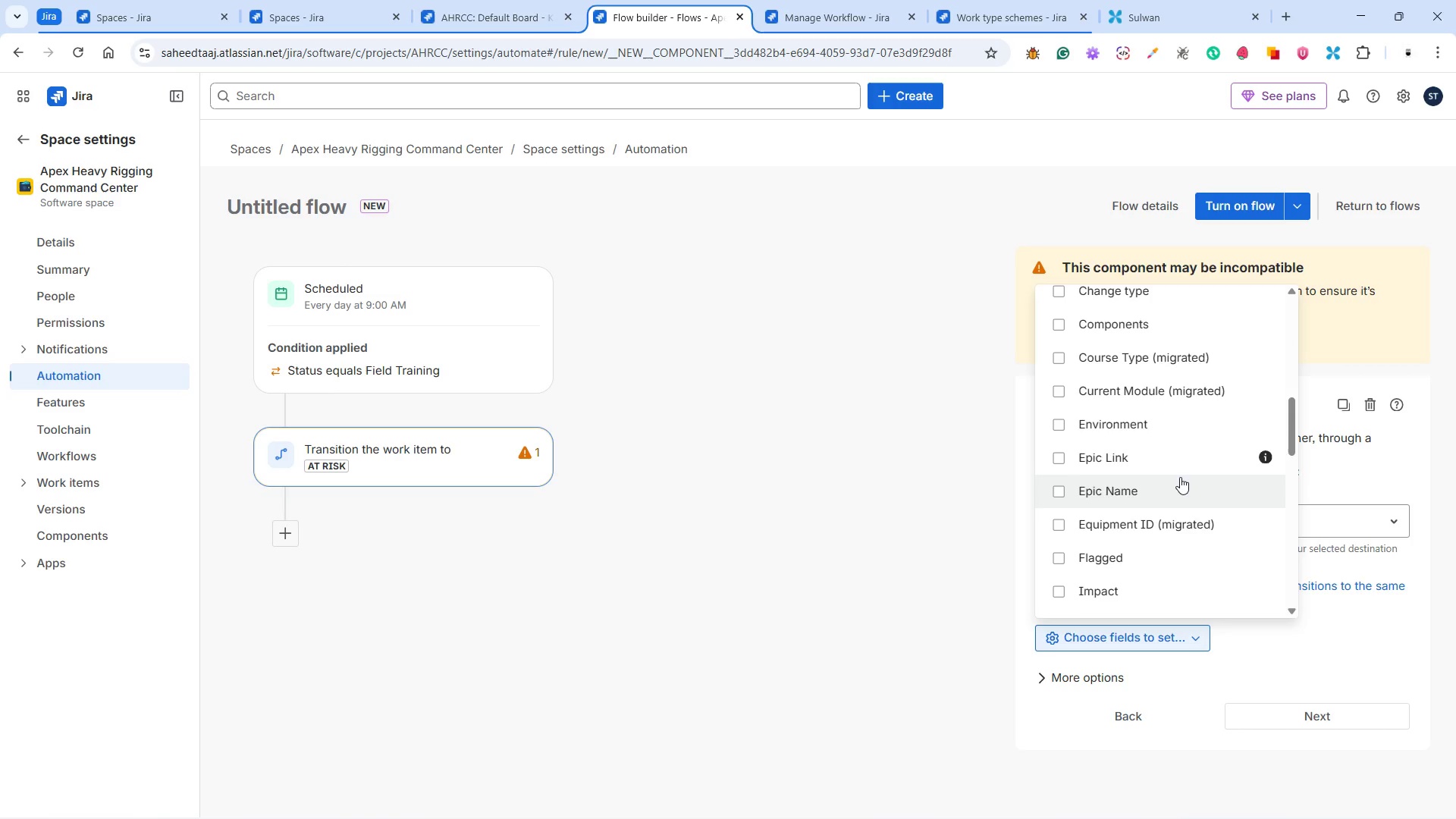 
scroll: coordinate [1140, 479], scroll_direction: up, amount: 4.0
 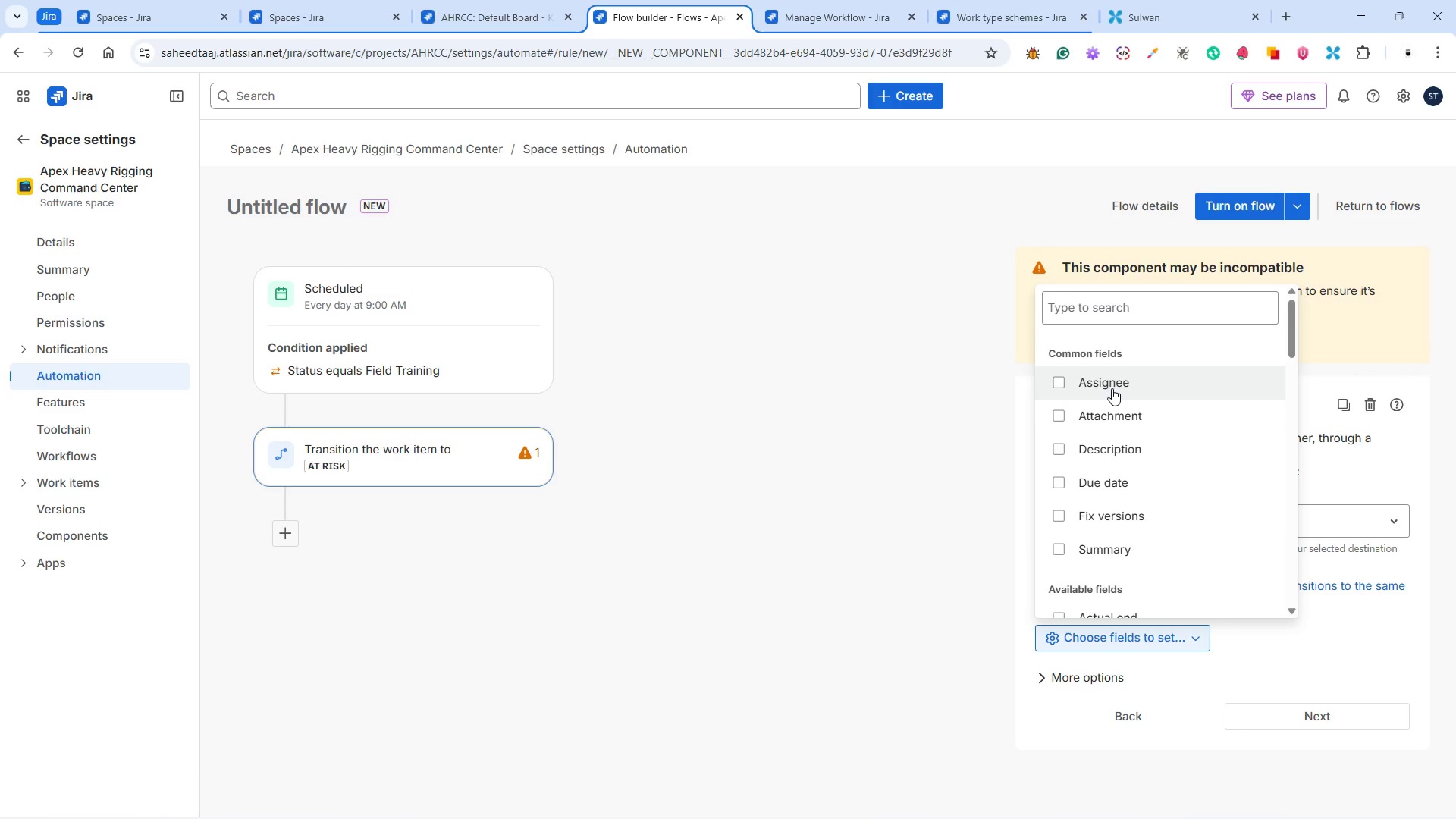 
wait(9.48)
 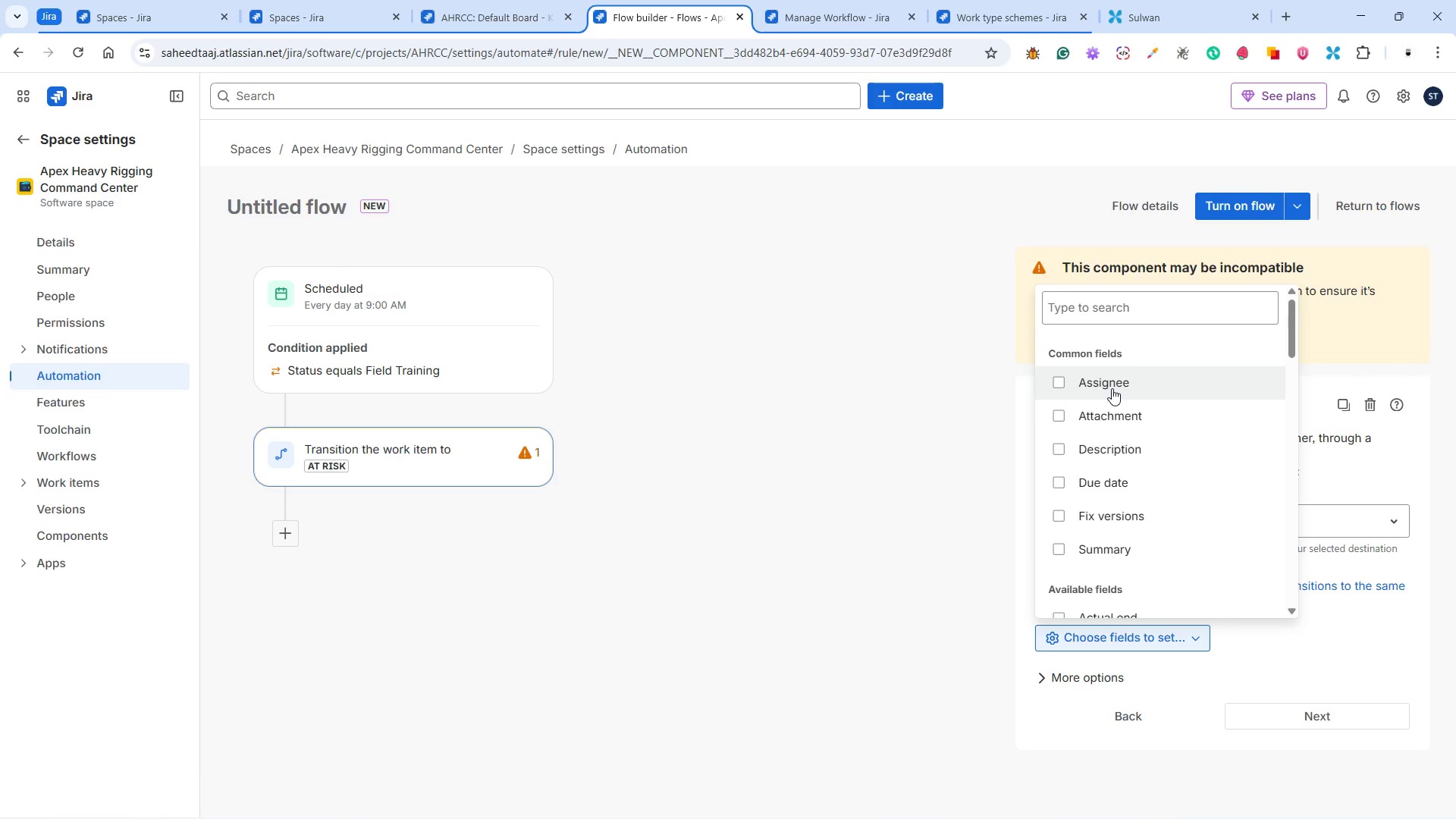 
scroll: coordinate [1148, 475], scroll_direction: down, amount: 2.0
 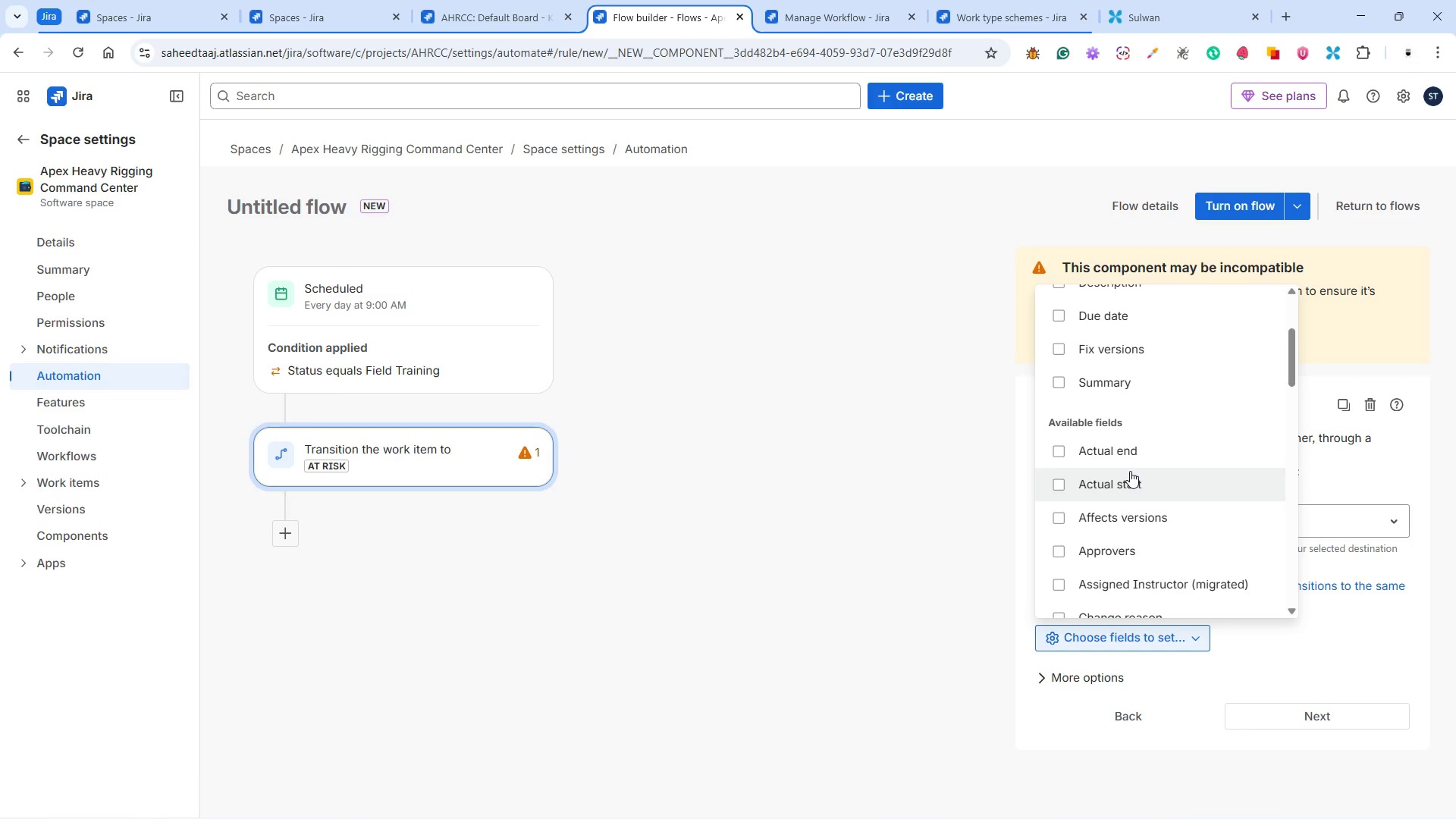 
wait(13.07)
 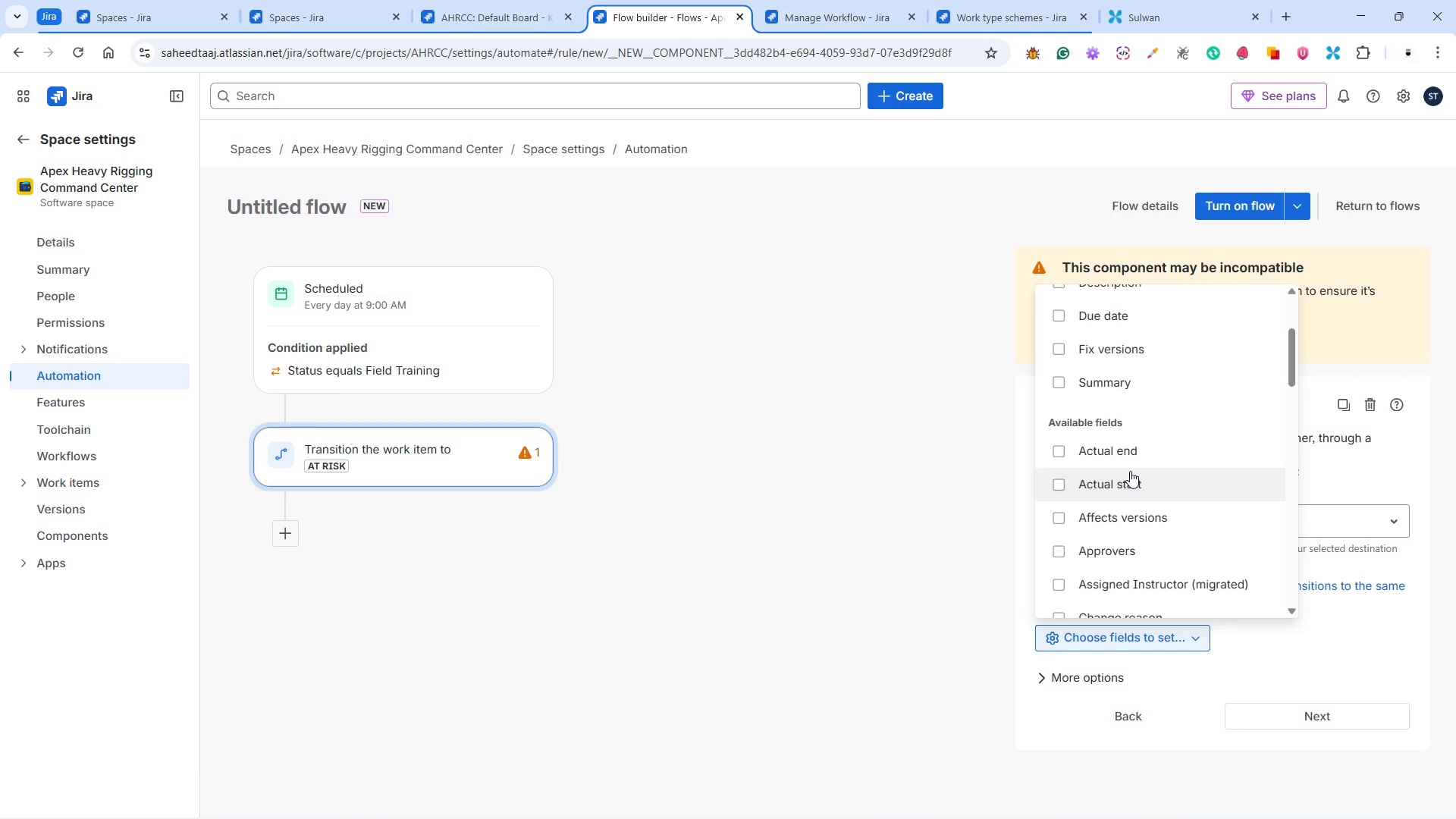 
scroll: coordinate [1124, 559], scroll_direction: down, amount: 3.0
 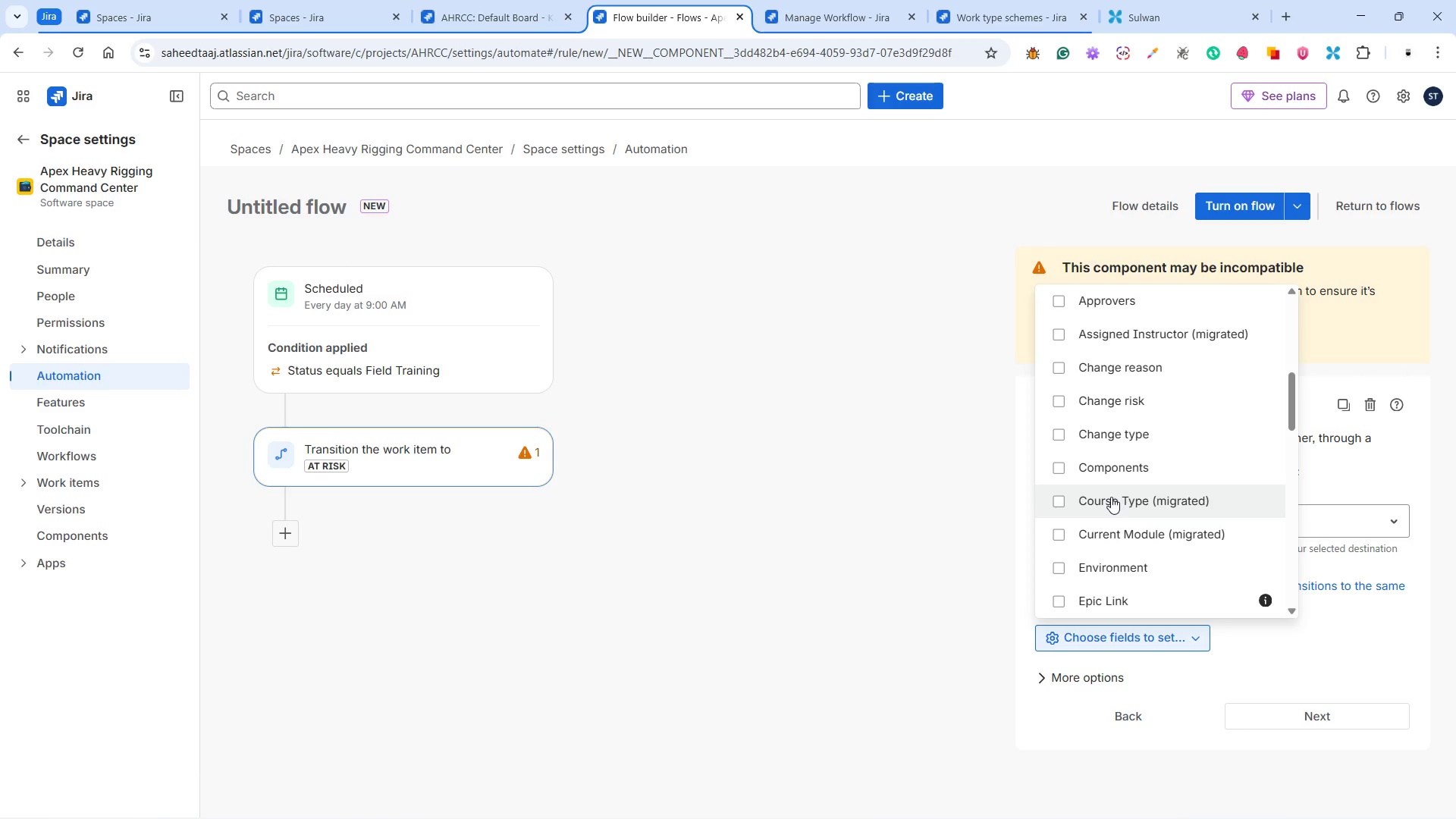 
wait(7.26)
 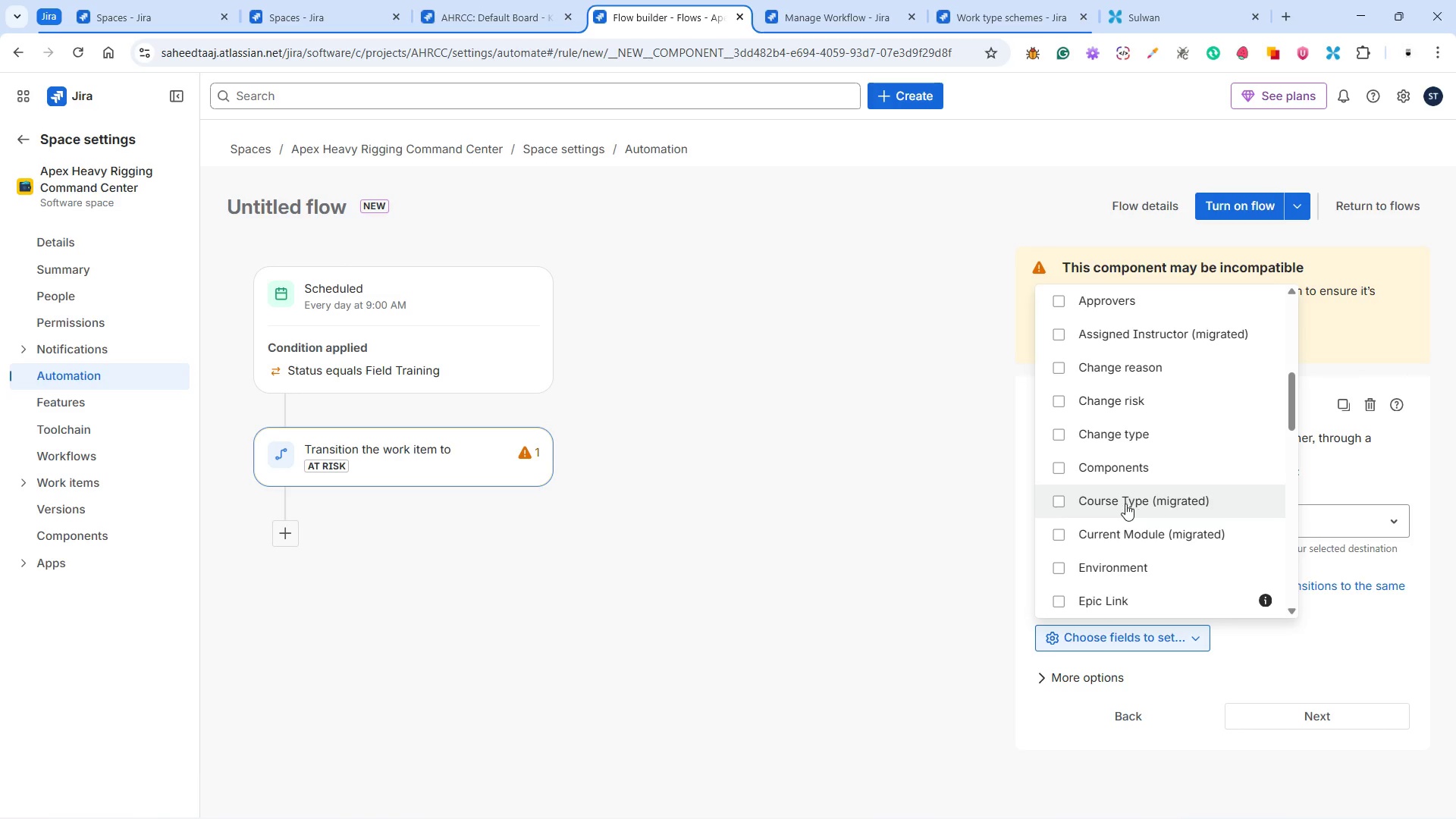 
scroll: coordinate [1116, 501], scroll_direction: down, amount: 1.0
 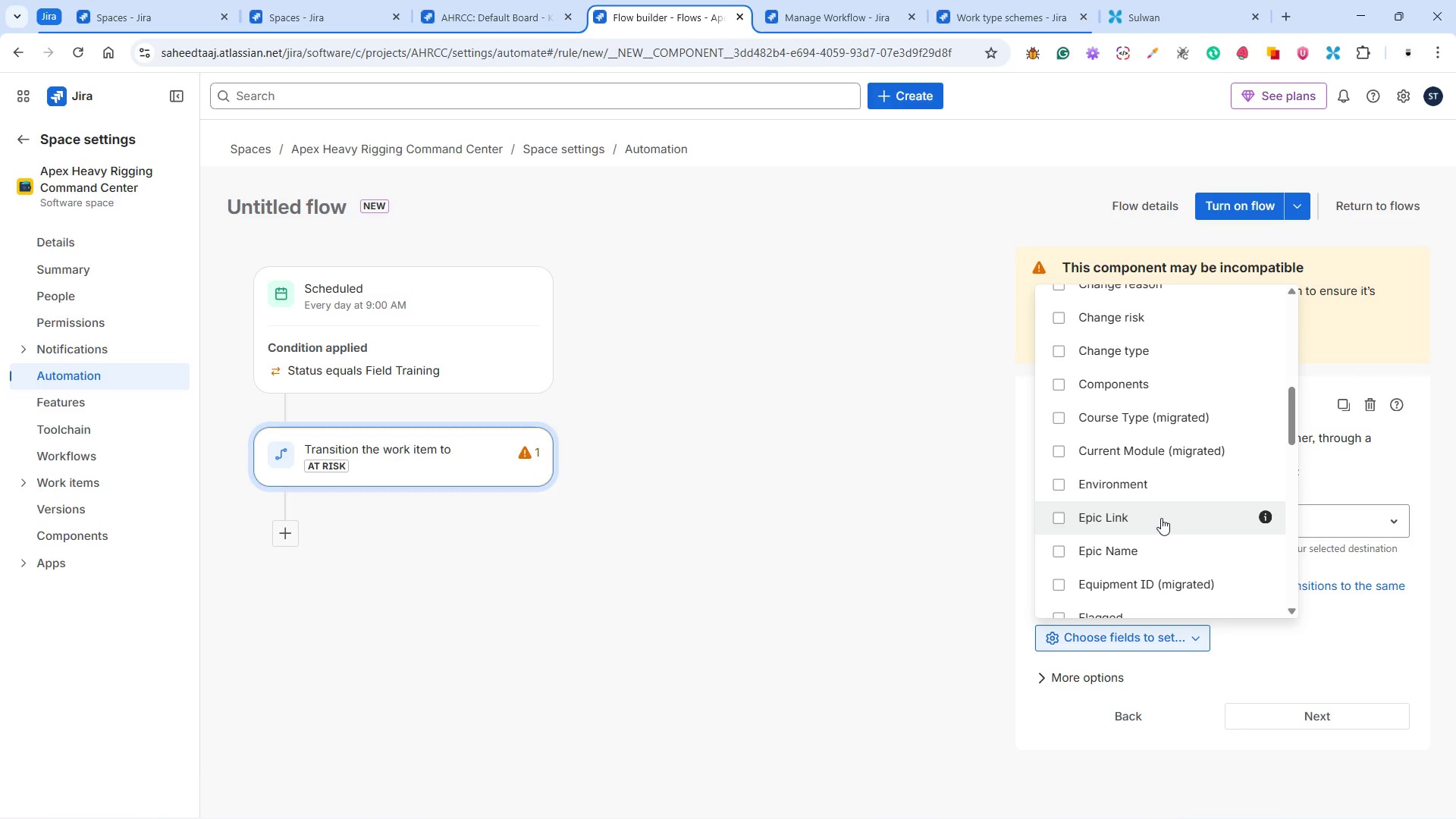 
wait(7.32)
 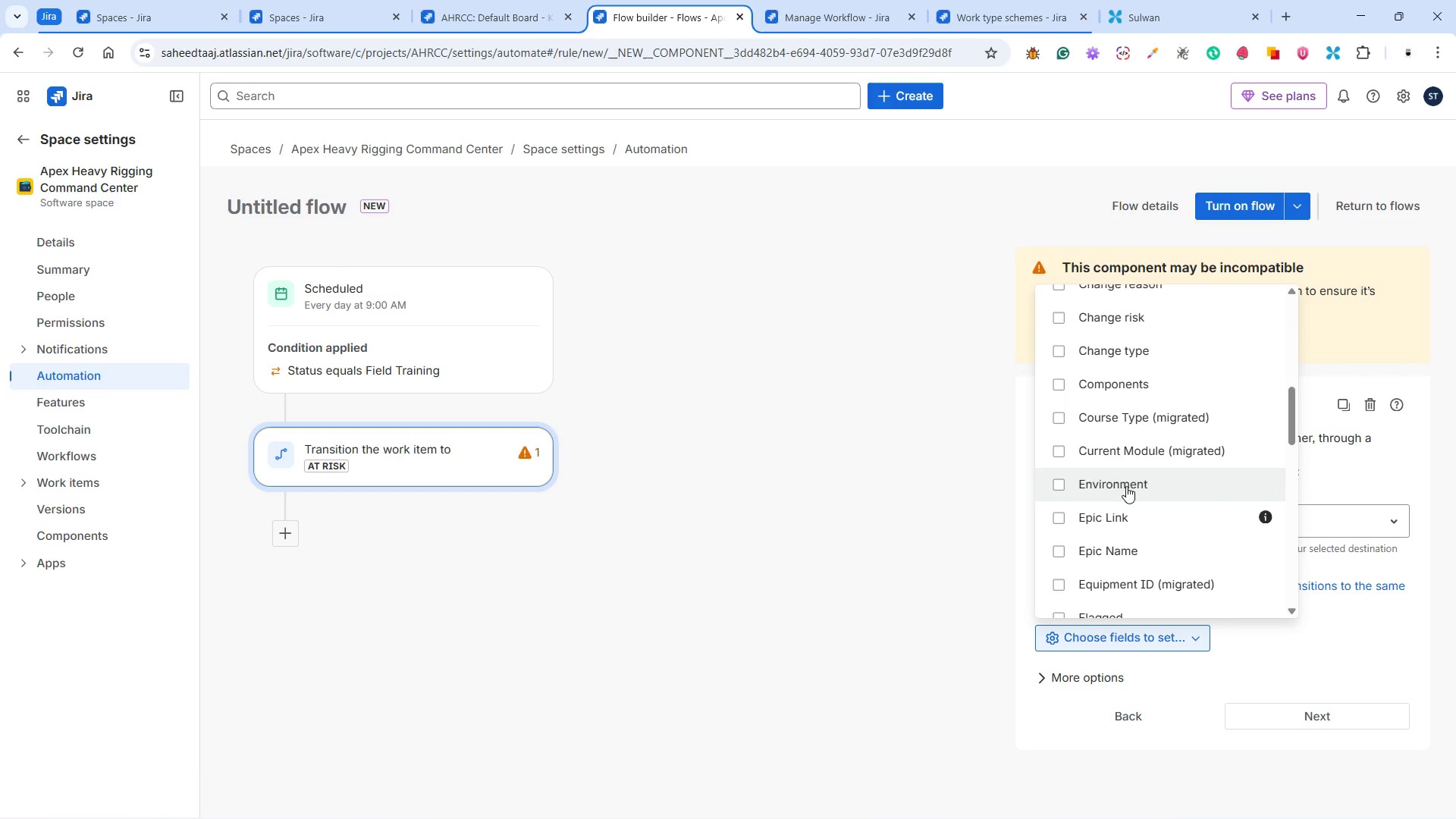 
left_click([1416, 466])
 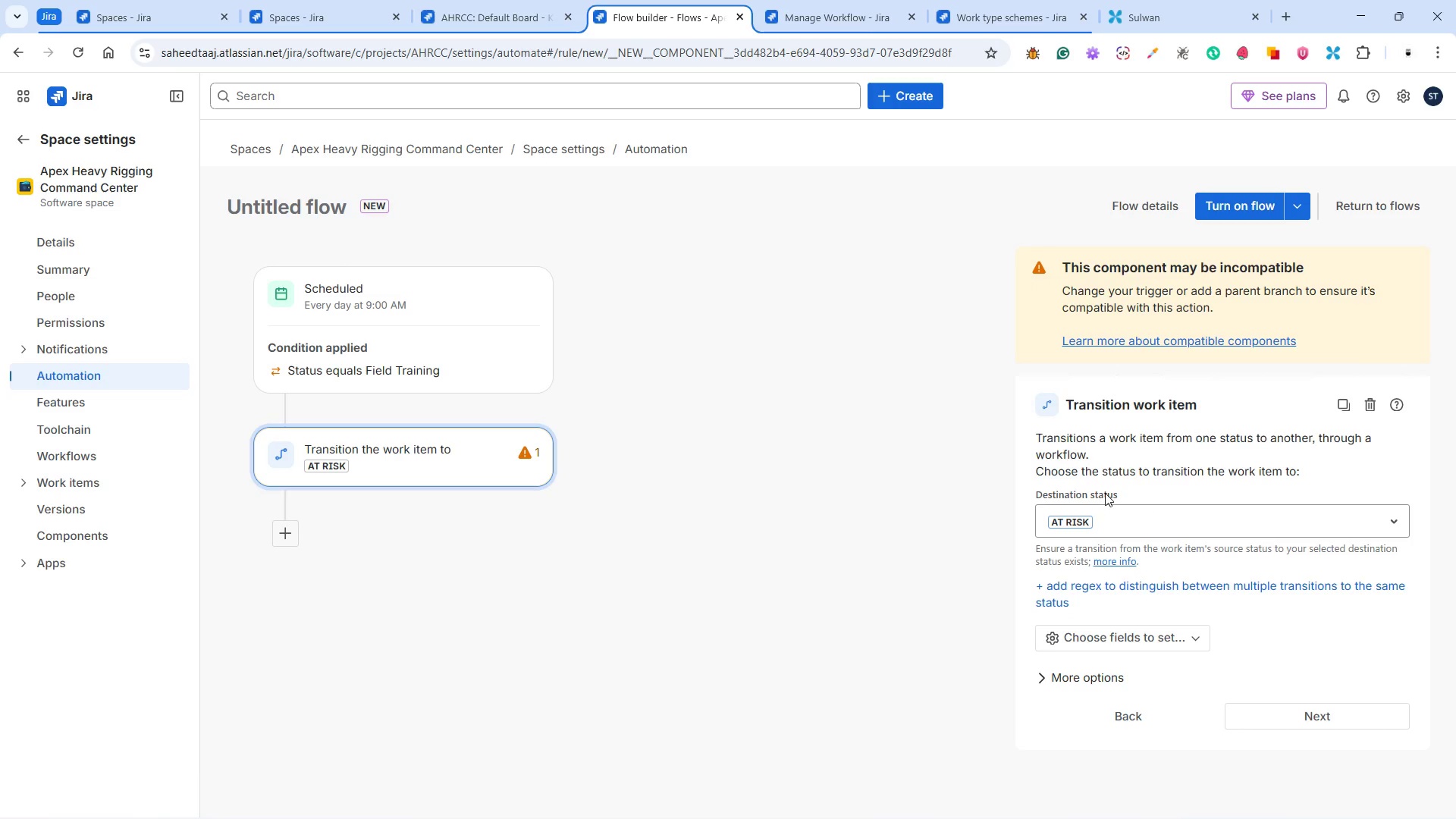 
wait(8.14)
 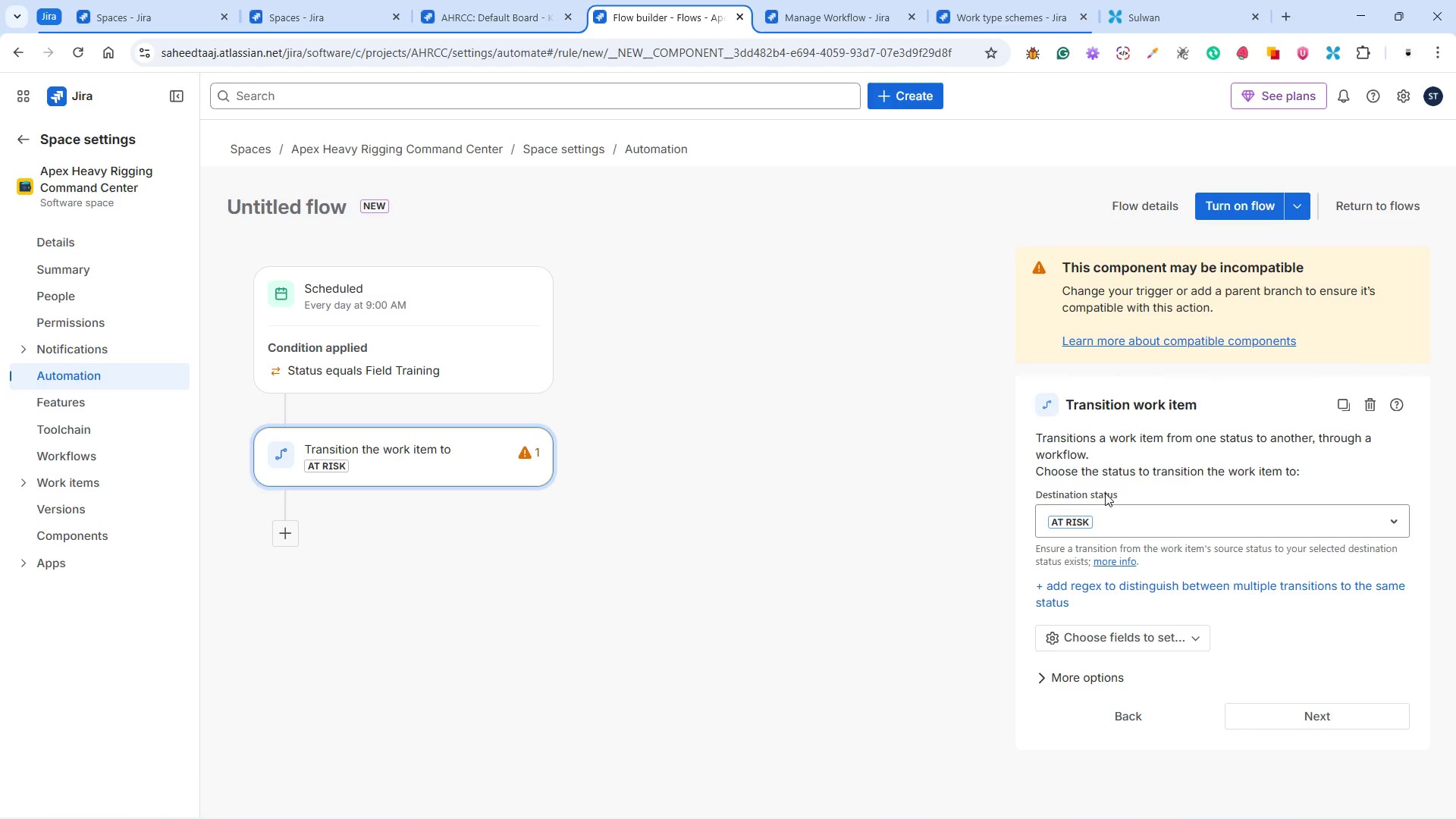 
scroll: coordinate [1176, 467], scroll_direction: up, amount: 2.0
 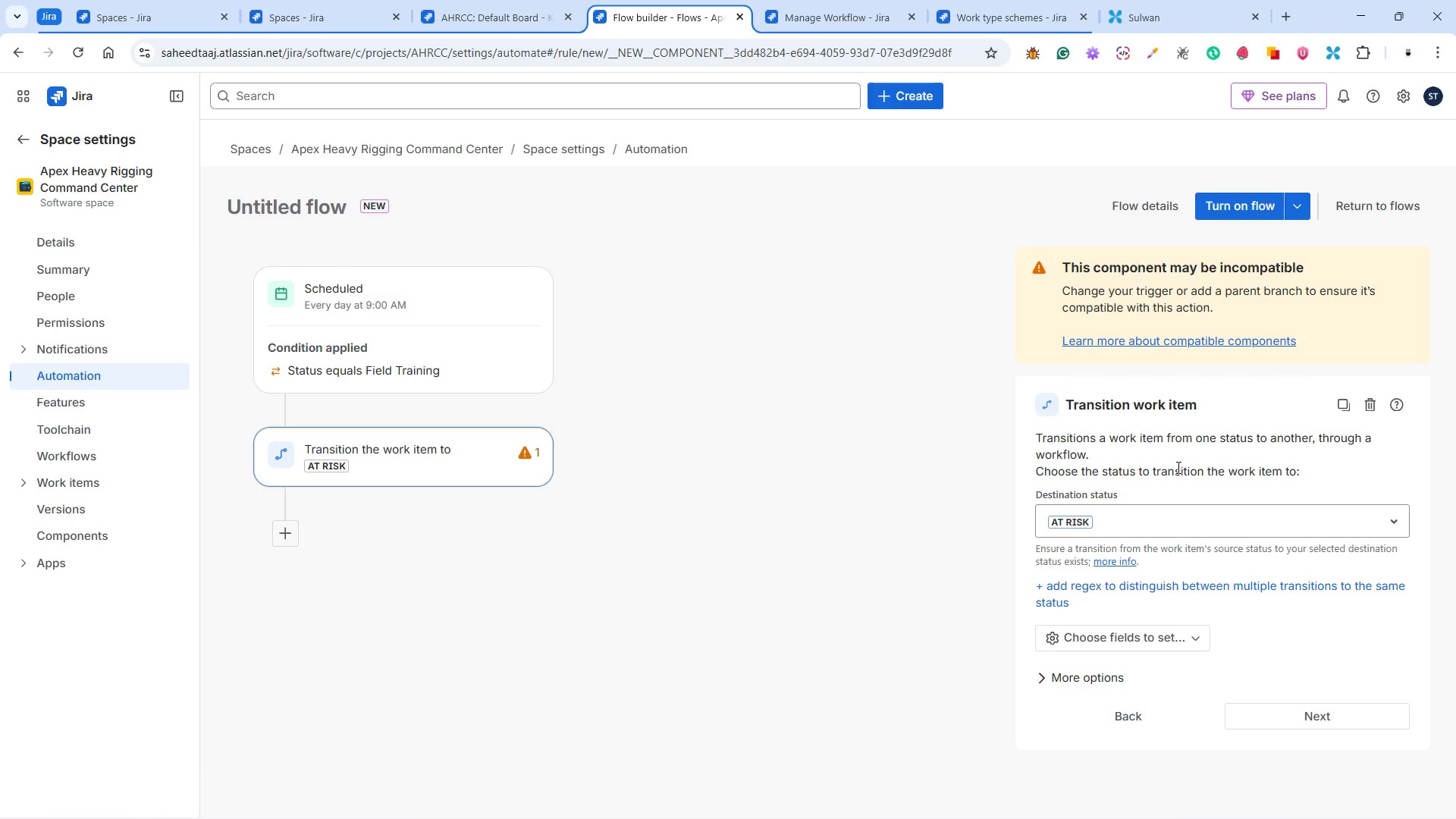 
wait(13.97)
 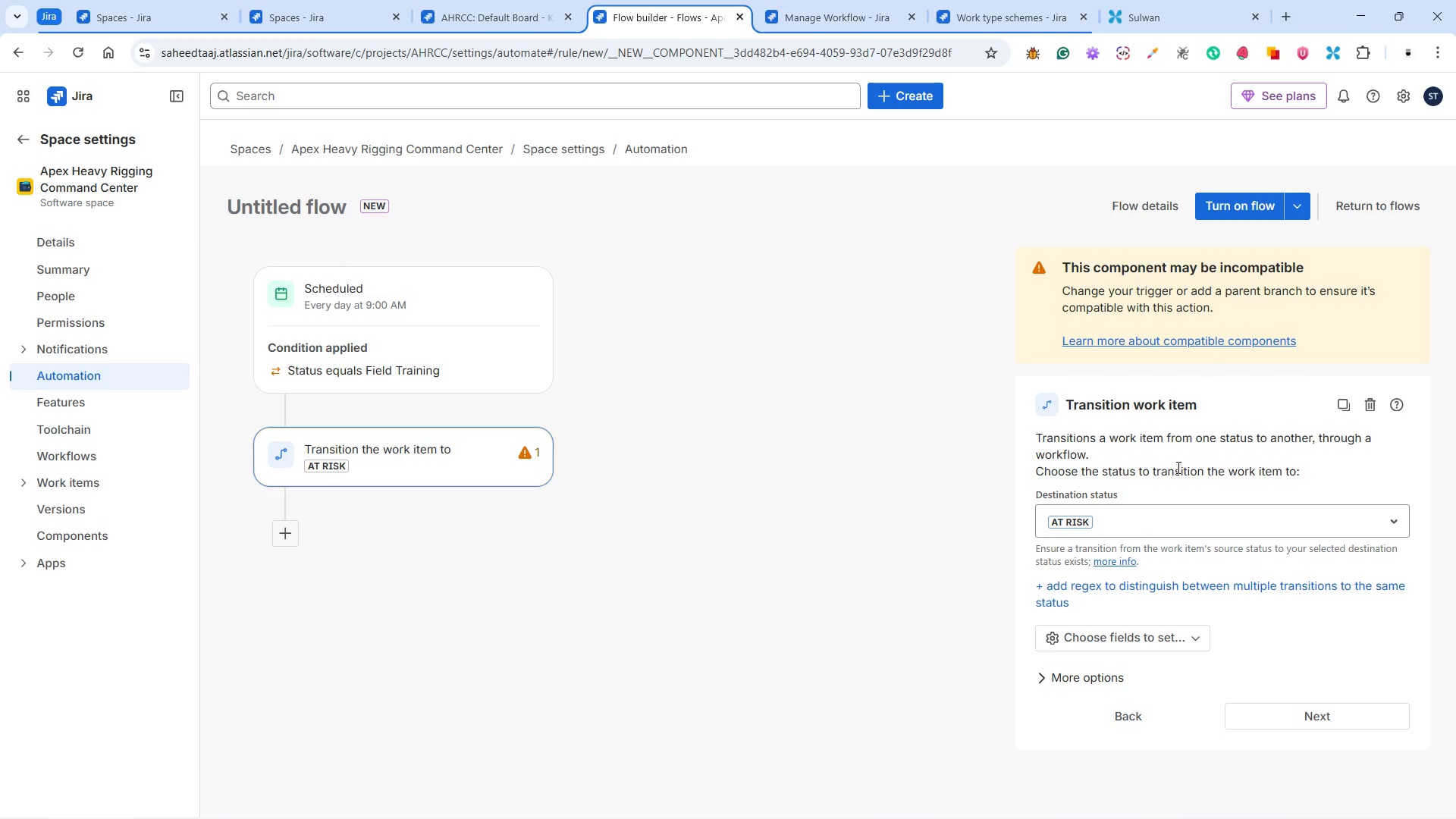 
scroll: coordinate [1140, 511], scroll_direction: down, amount: 1.0
 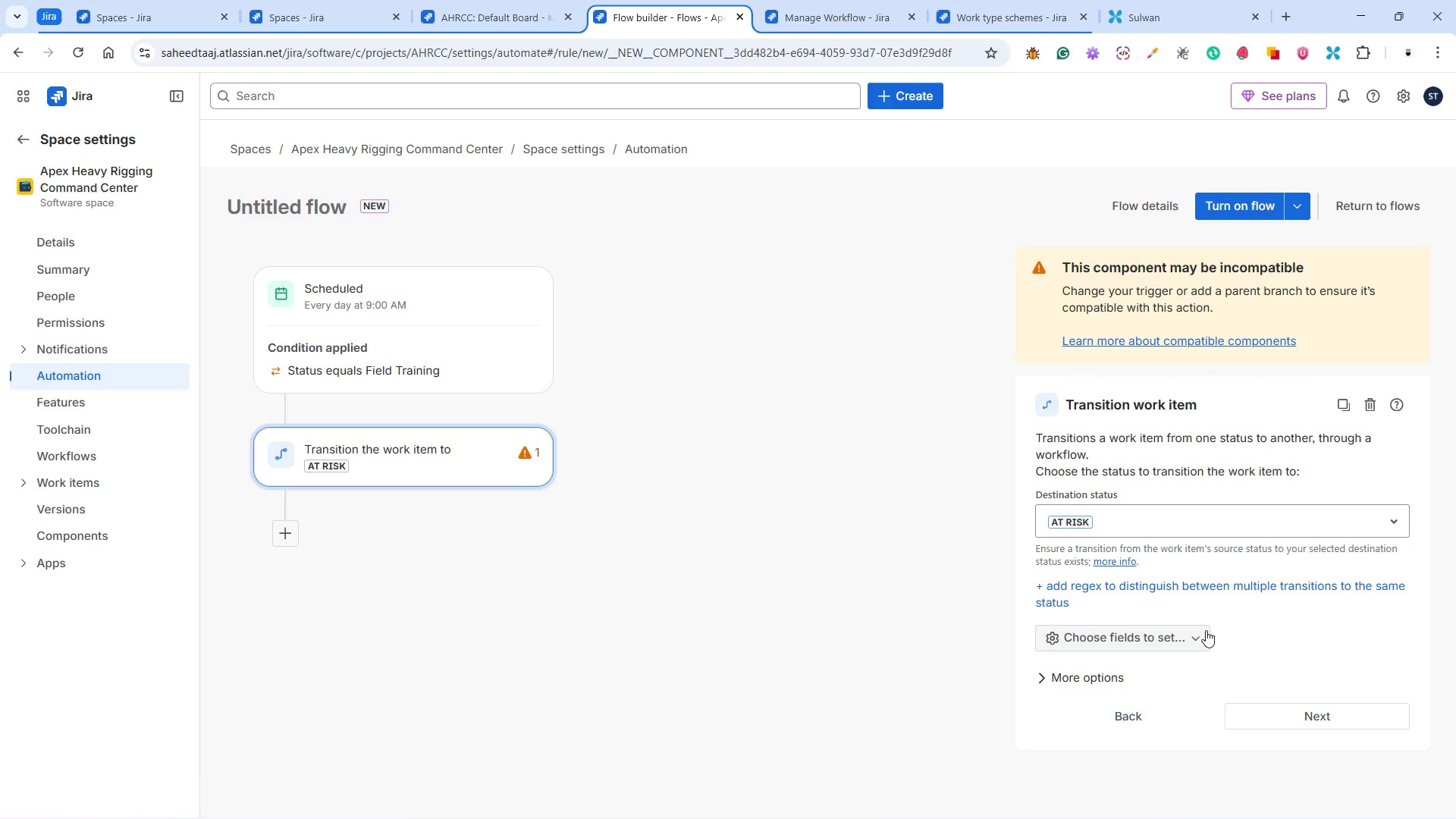 
wait(5.51)
 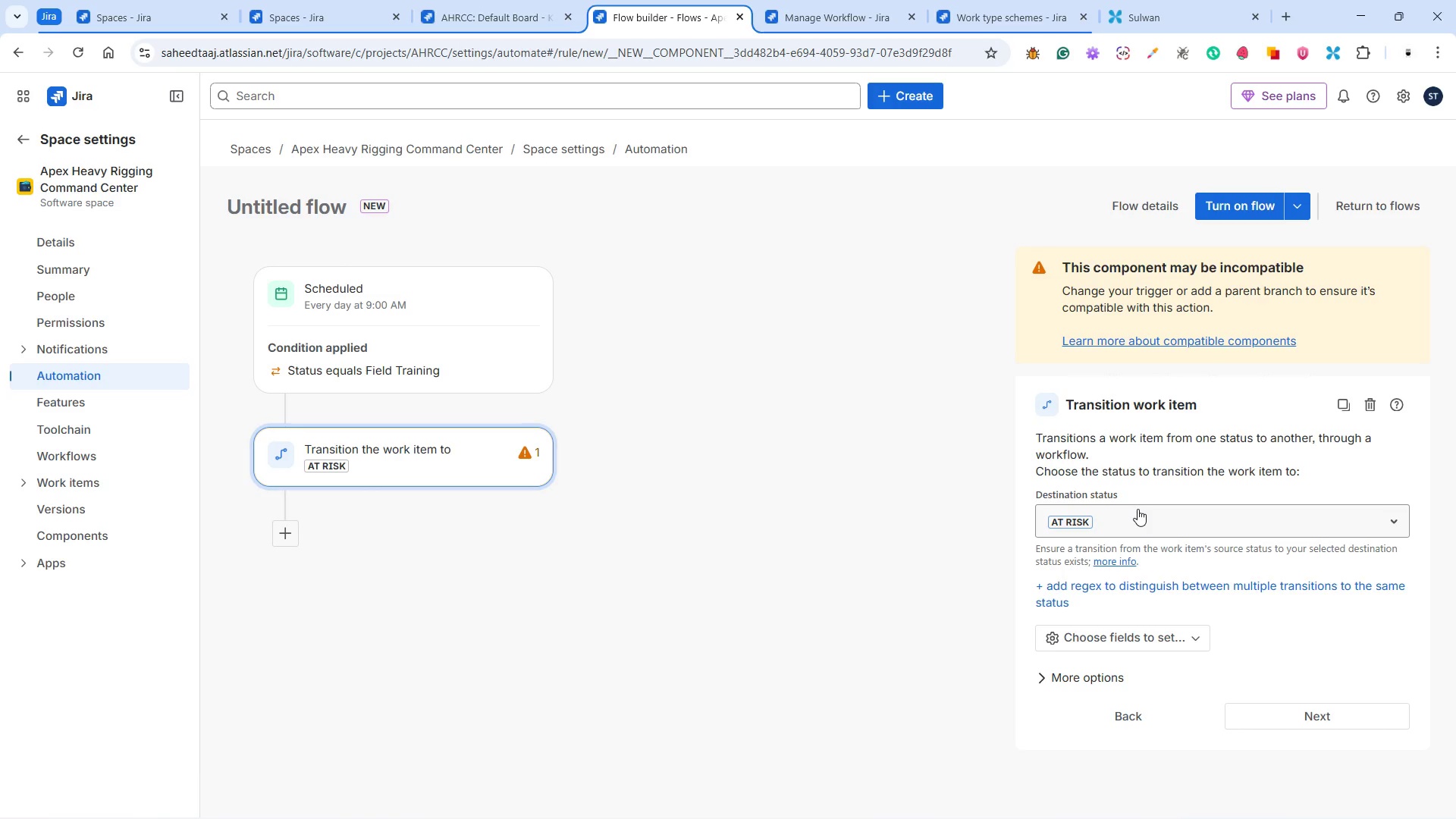 
left_click([1094, 675])
 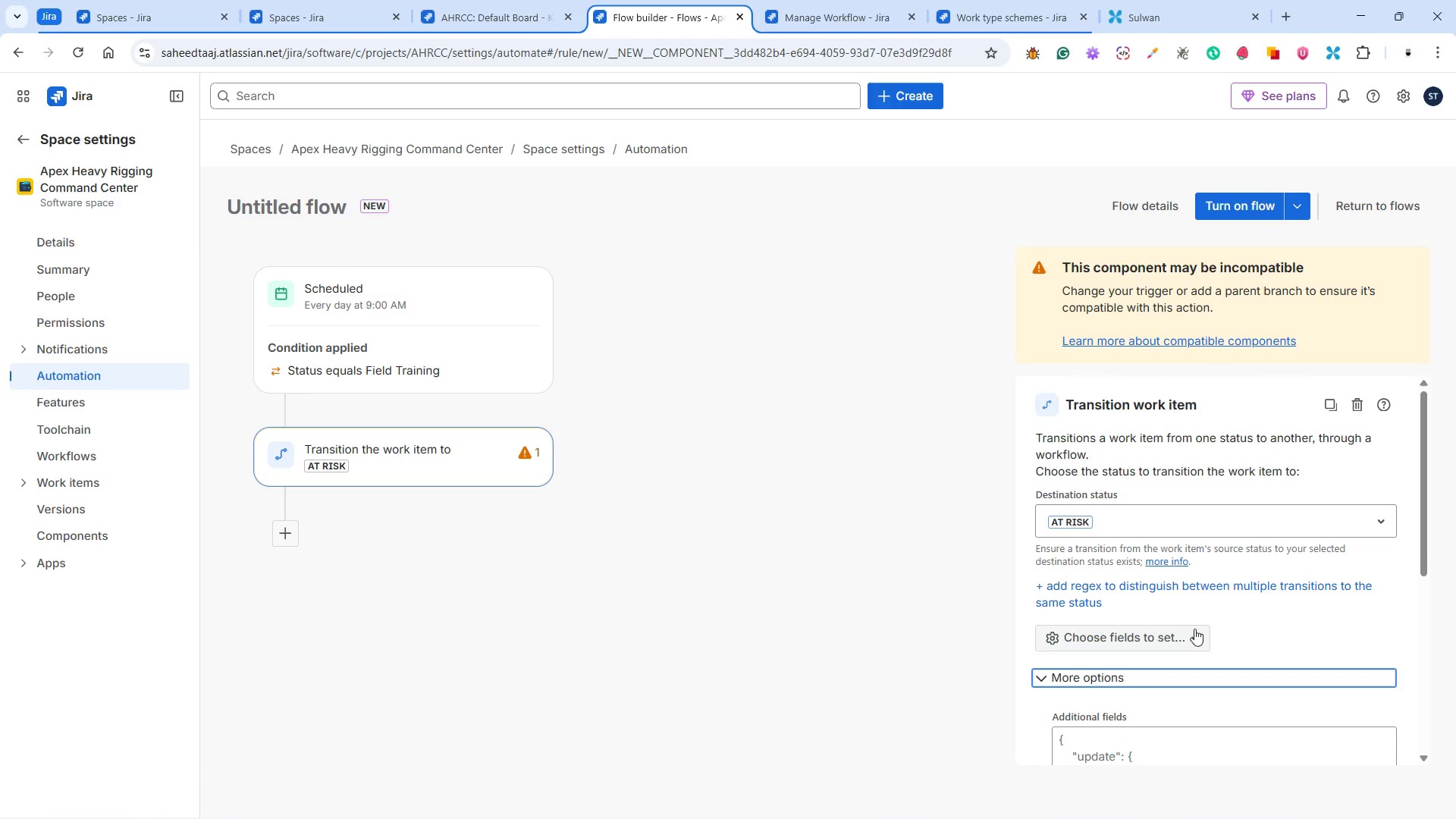 
scroll: coordinate [1130, 571], scroll_direction: down, amount: 6.0
 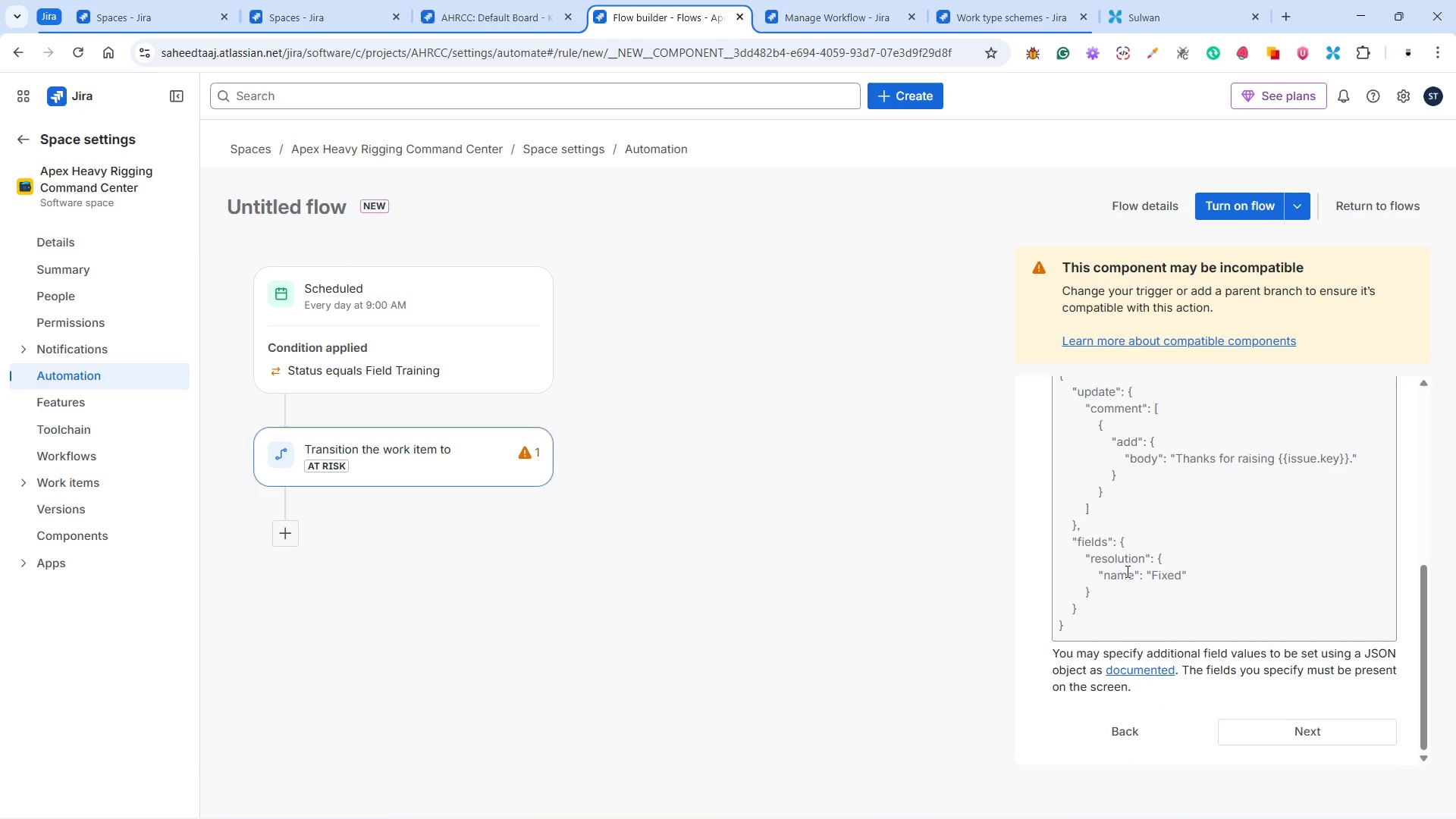 
scroll: coordinate [1126, 571], scroll_direction: up, amount: 2.0
 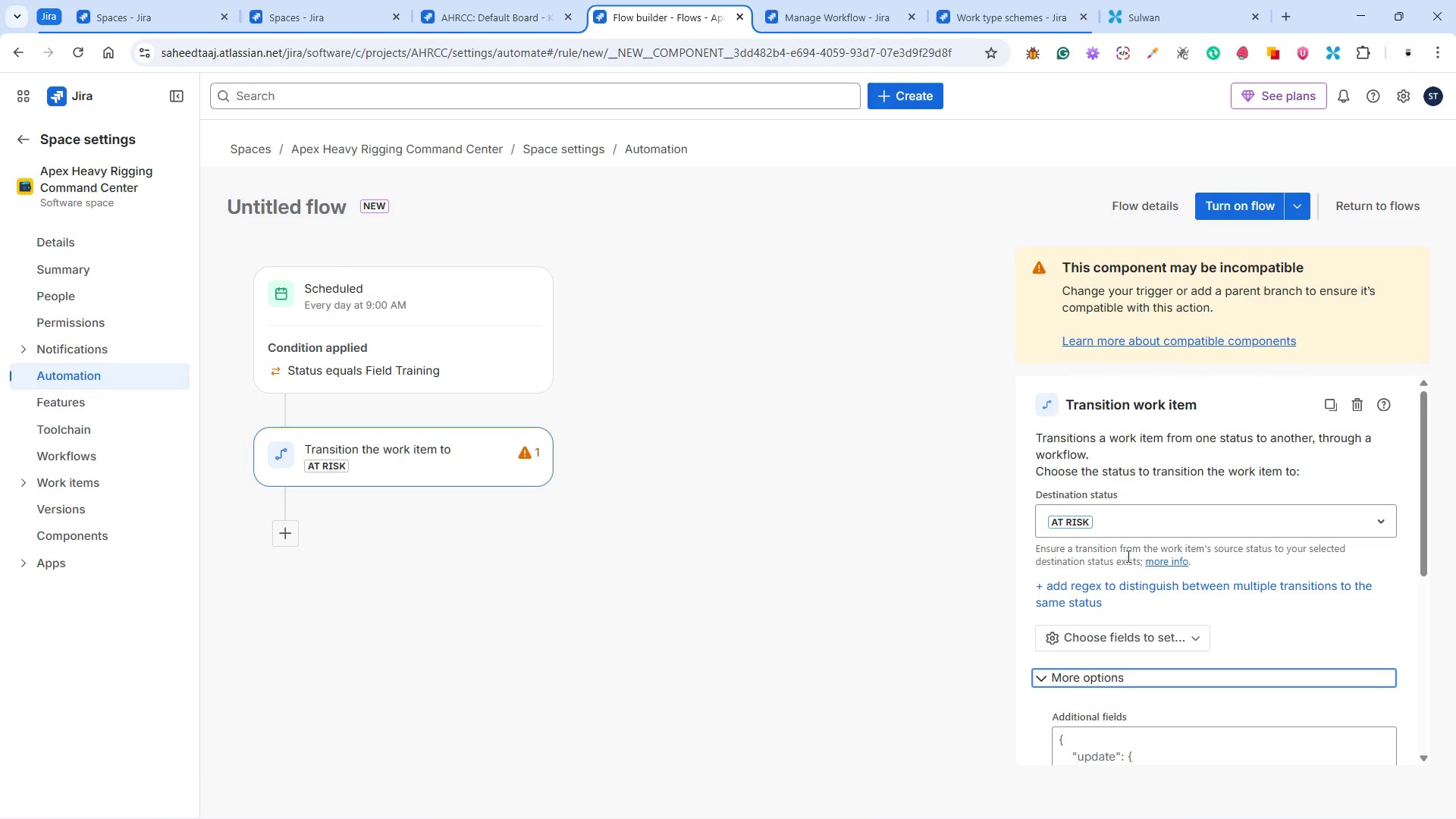 
wait(6.78)
 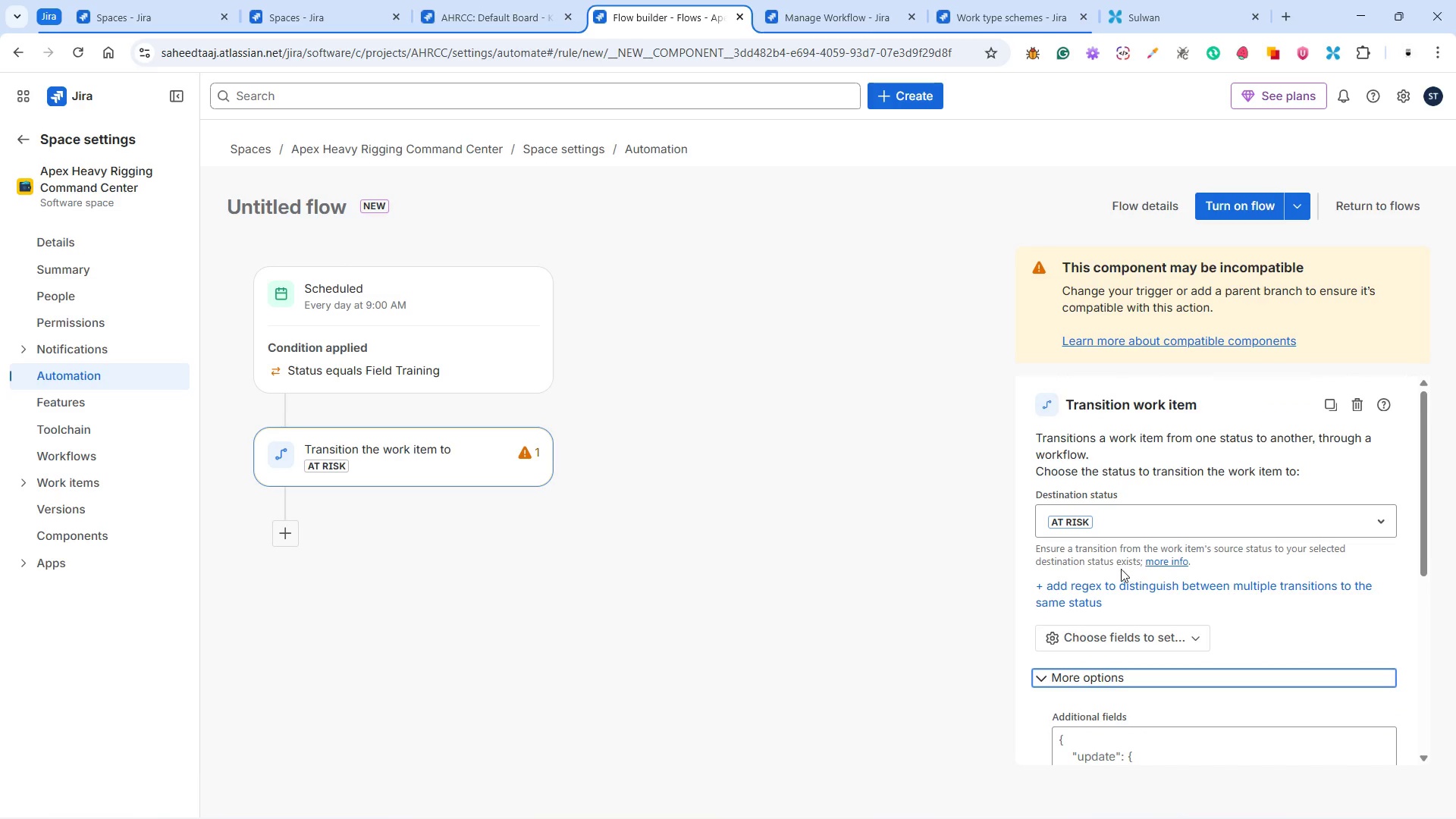 
scroll: coordinate [1134, 557], scroll_direction: down, amount: 1.0
 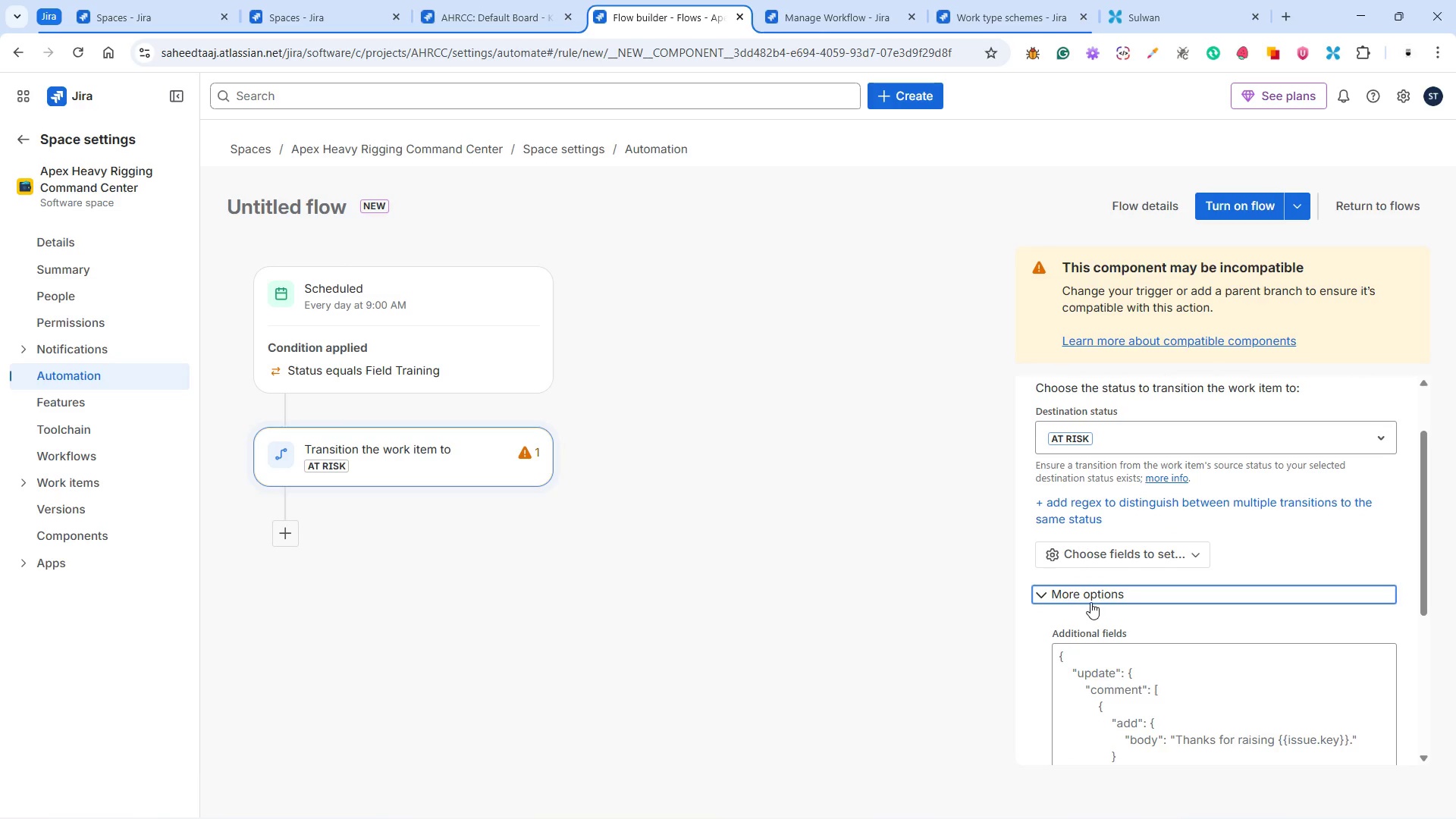 
left_click([1065, 597])
 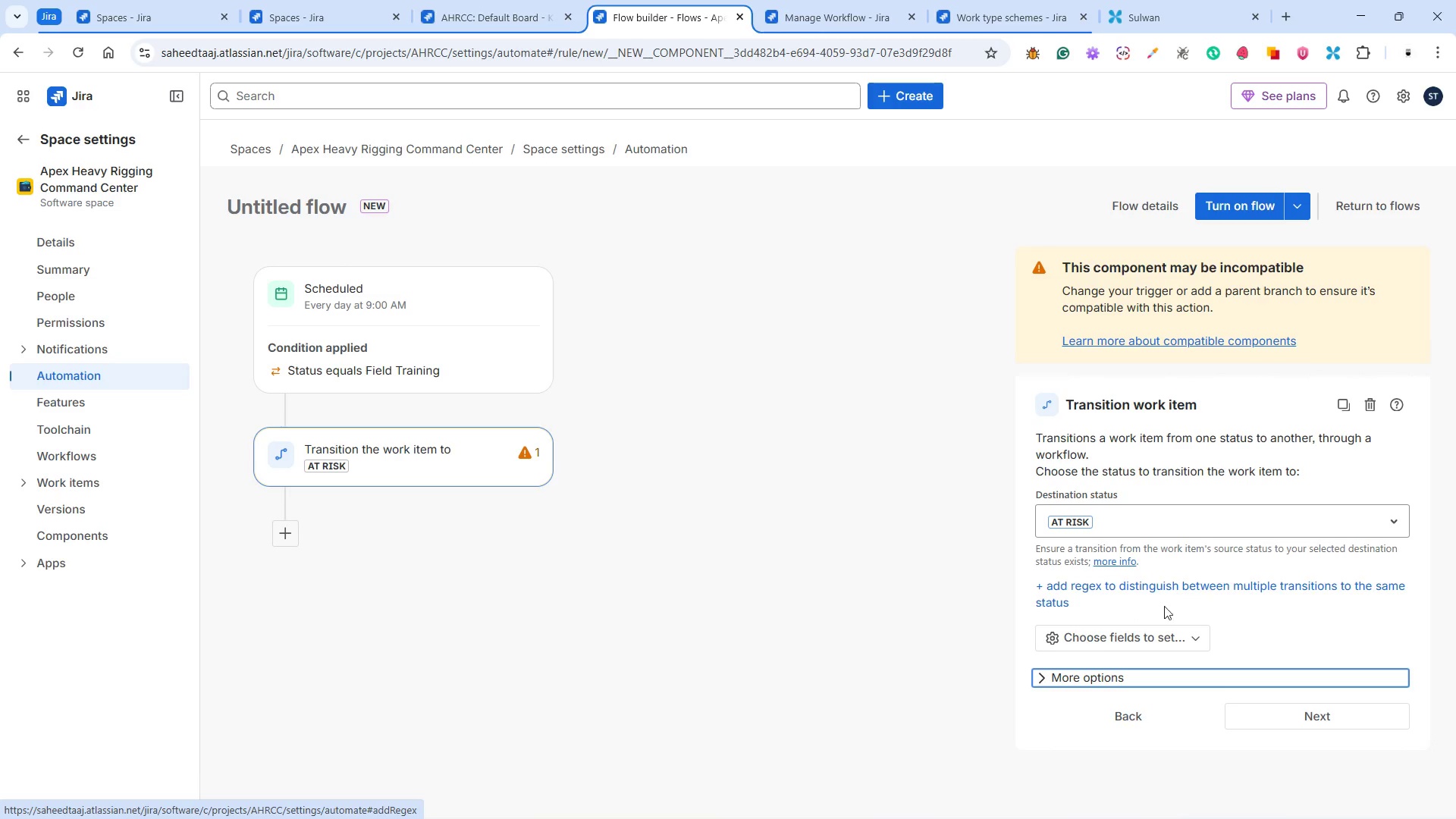 
scroll: coordinate [1233, 618], scroll_direction: down, amount: 8.0
 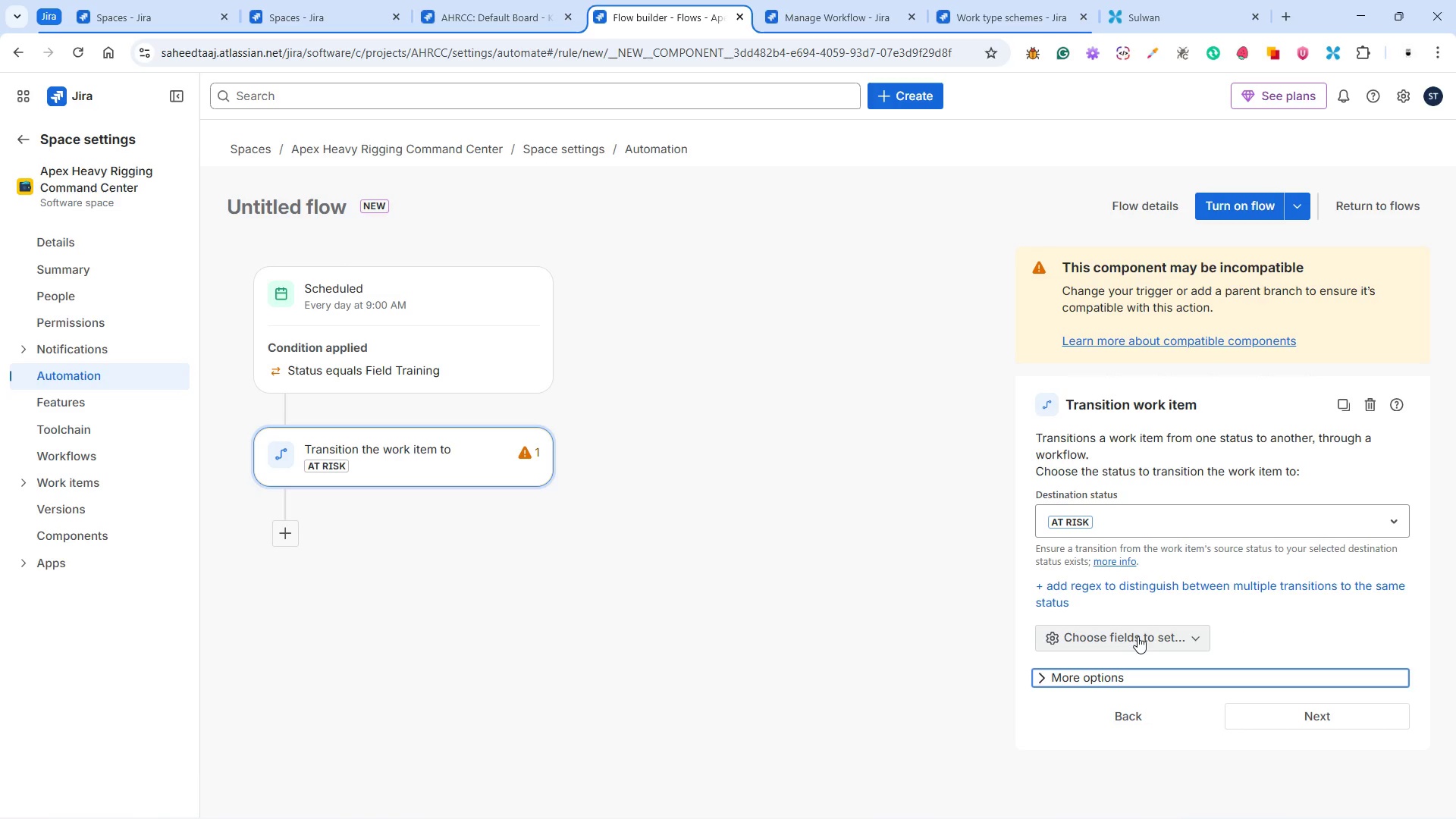 
wait(7.08)
 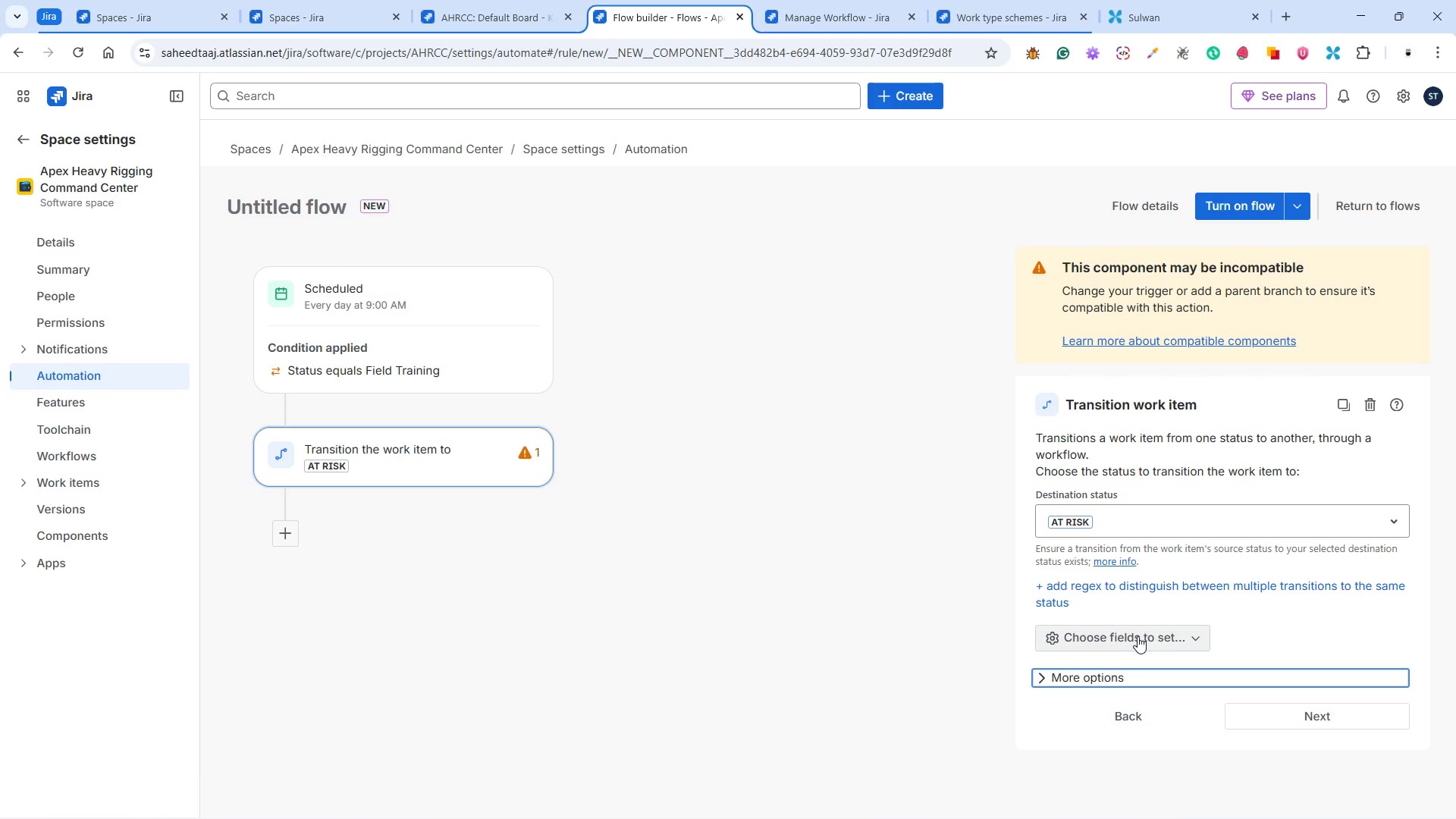 
scroll: coordinate [1252, 617], scroll_direction: down, amount: 3.0
 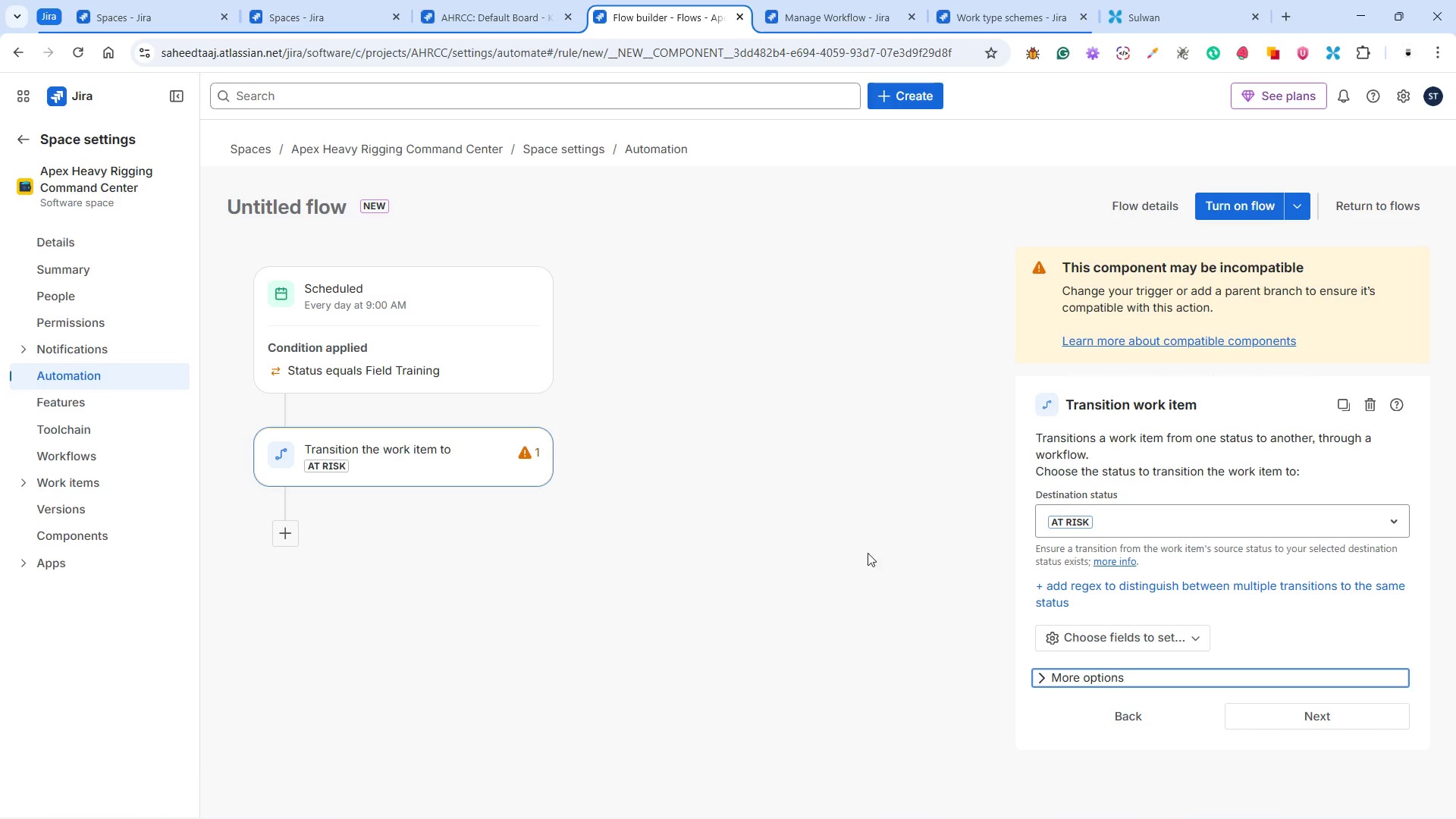 
left_click([289, 532])
 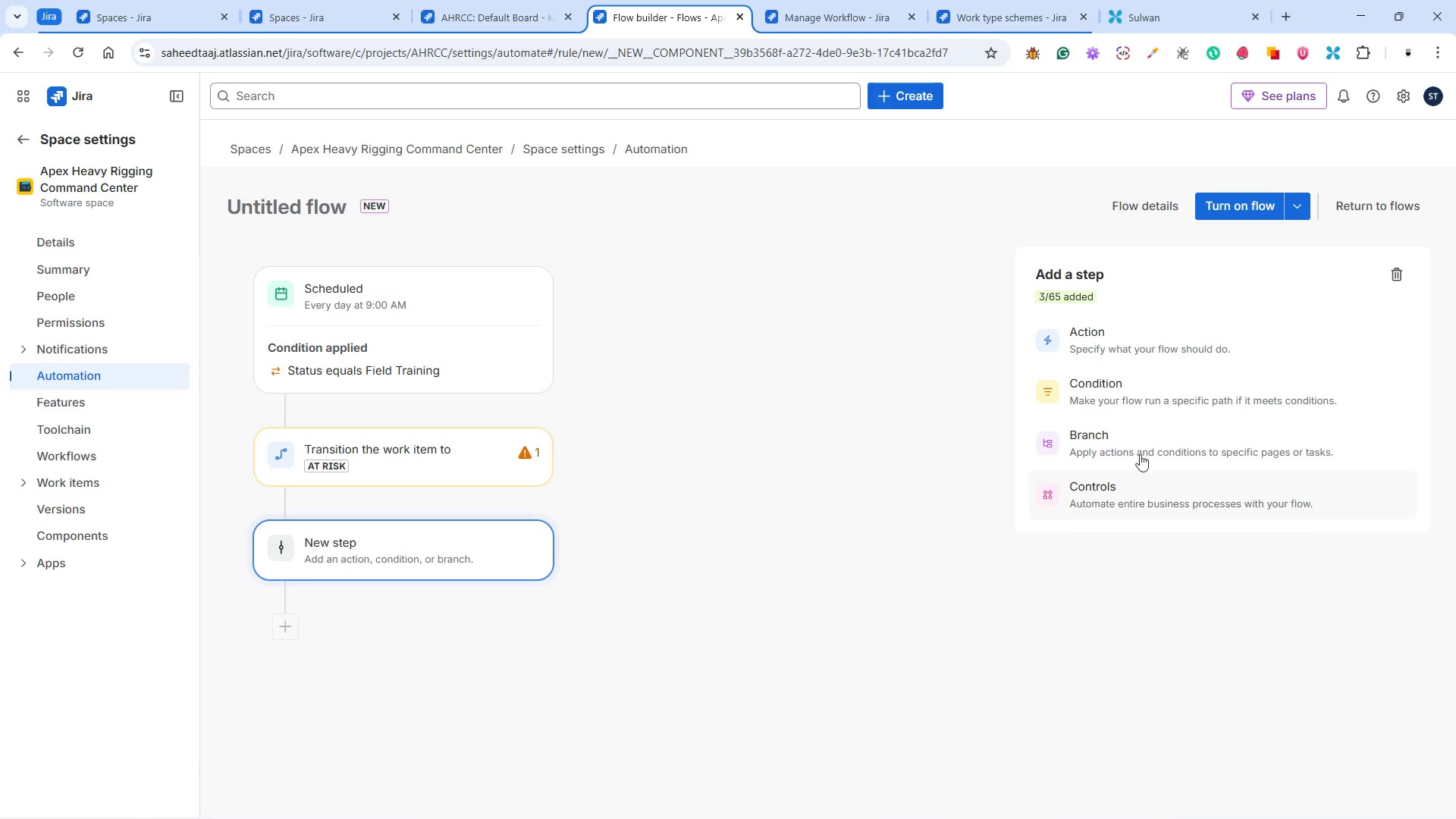 
left_click([1110, 345])
 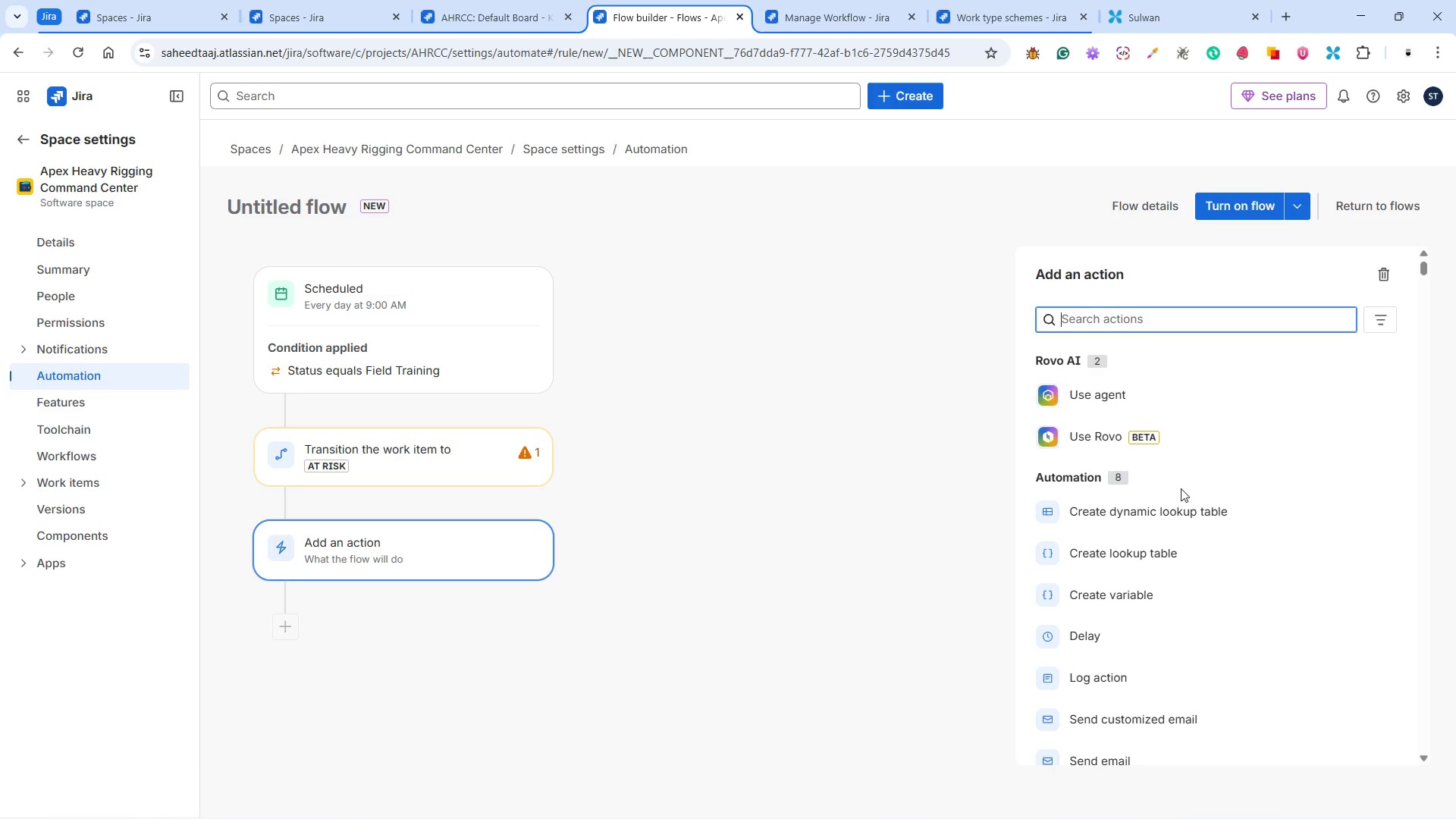 
wait(5.81)
 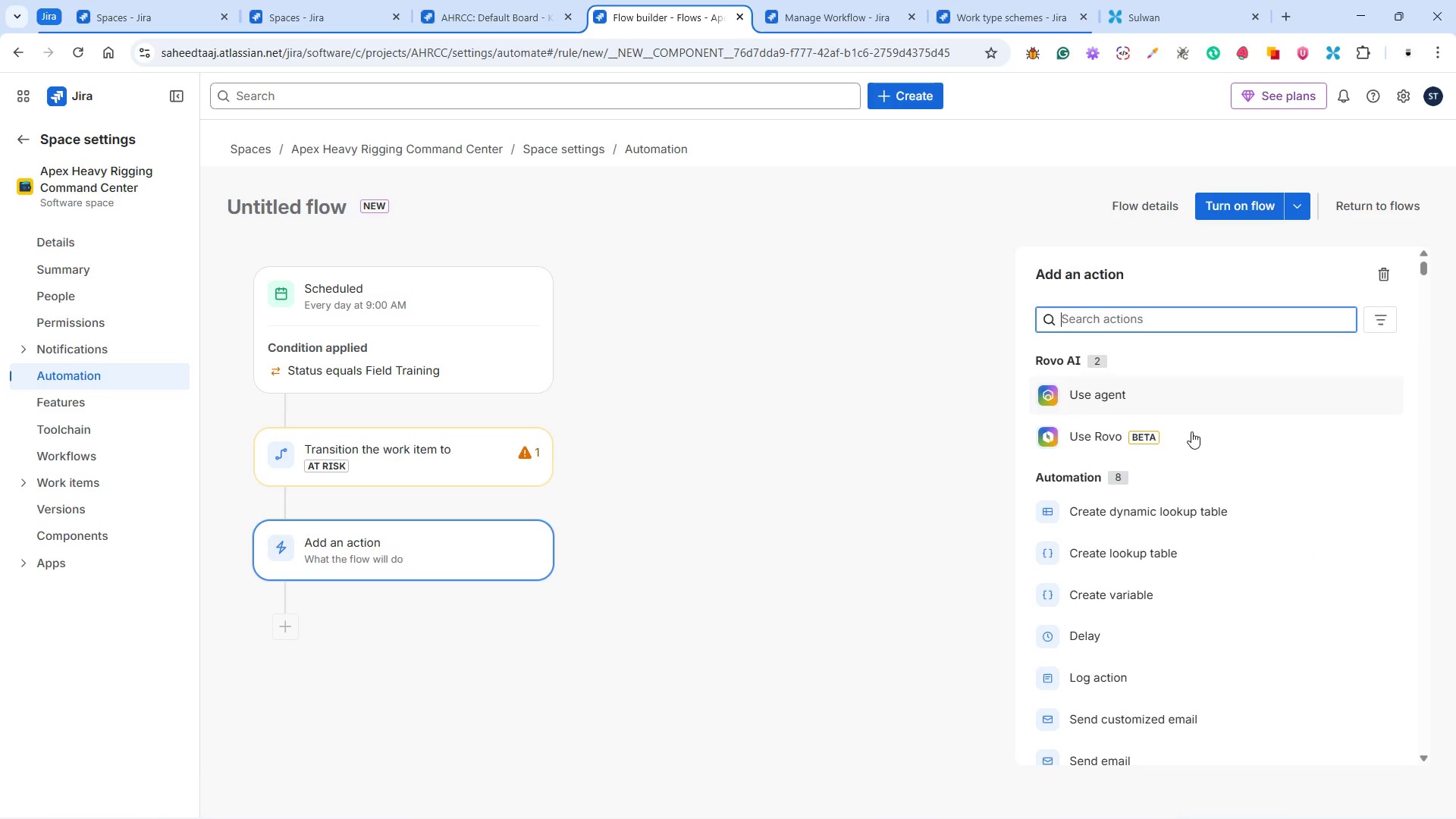 
scroll: coordinate [1163, 549], scroll_direction: down, amount: 11.0
 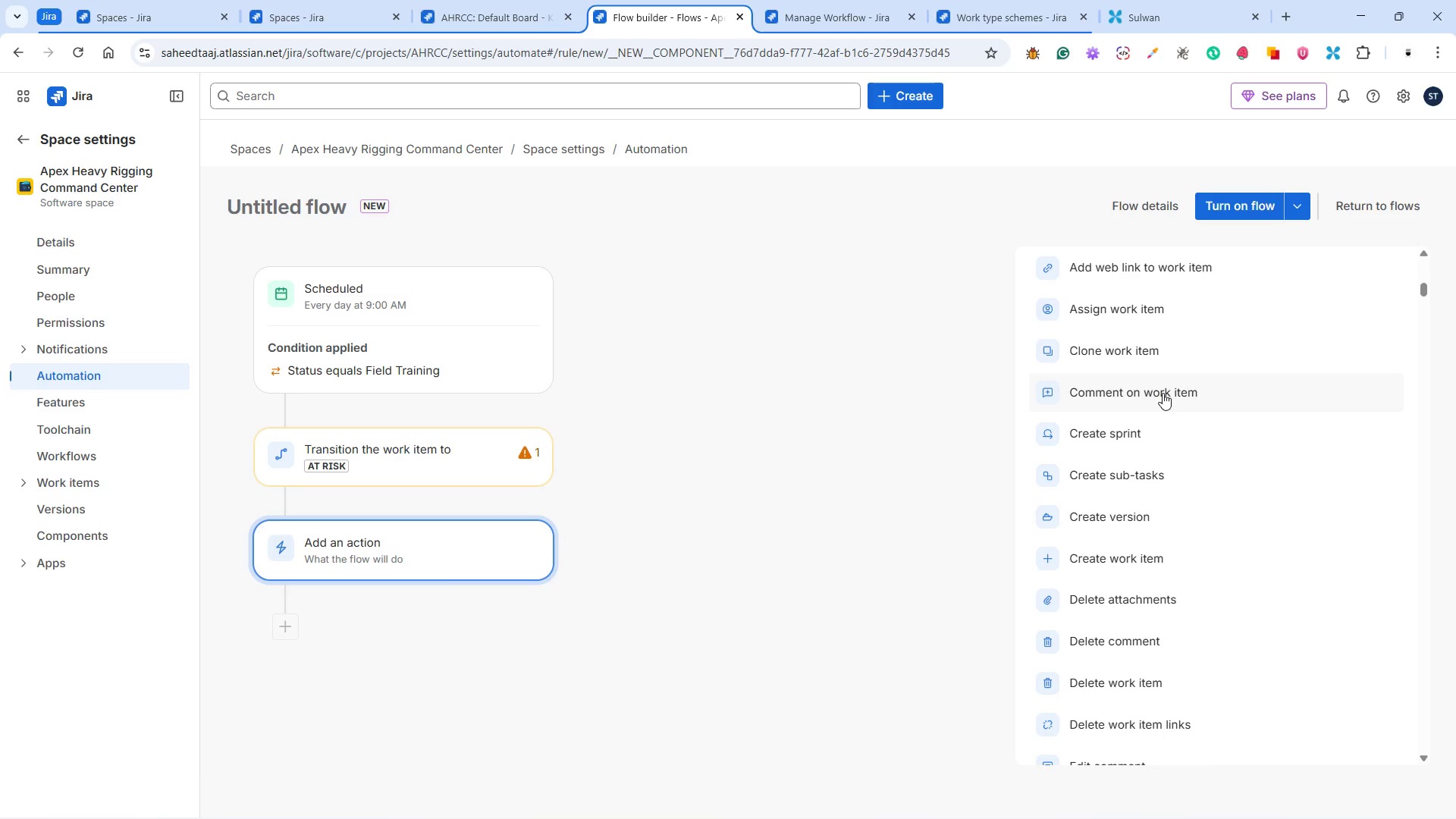 
left_click([1163, 393])
 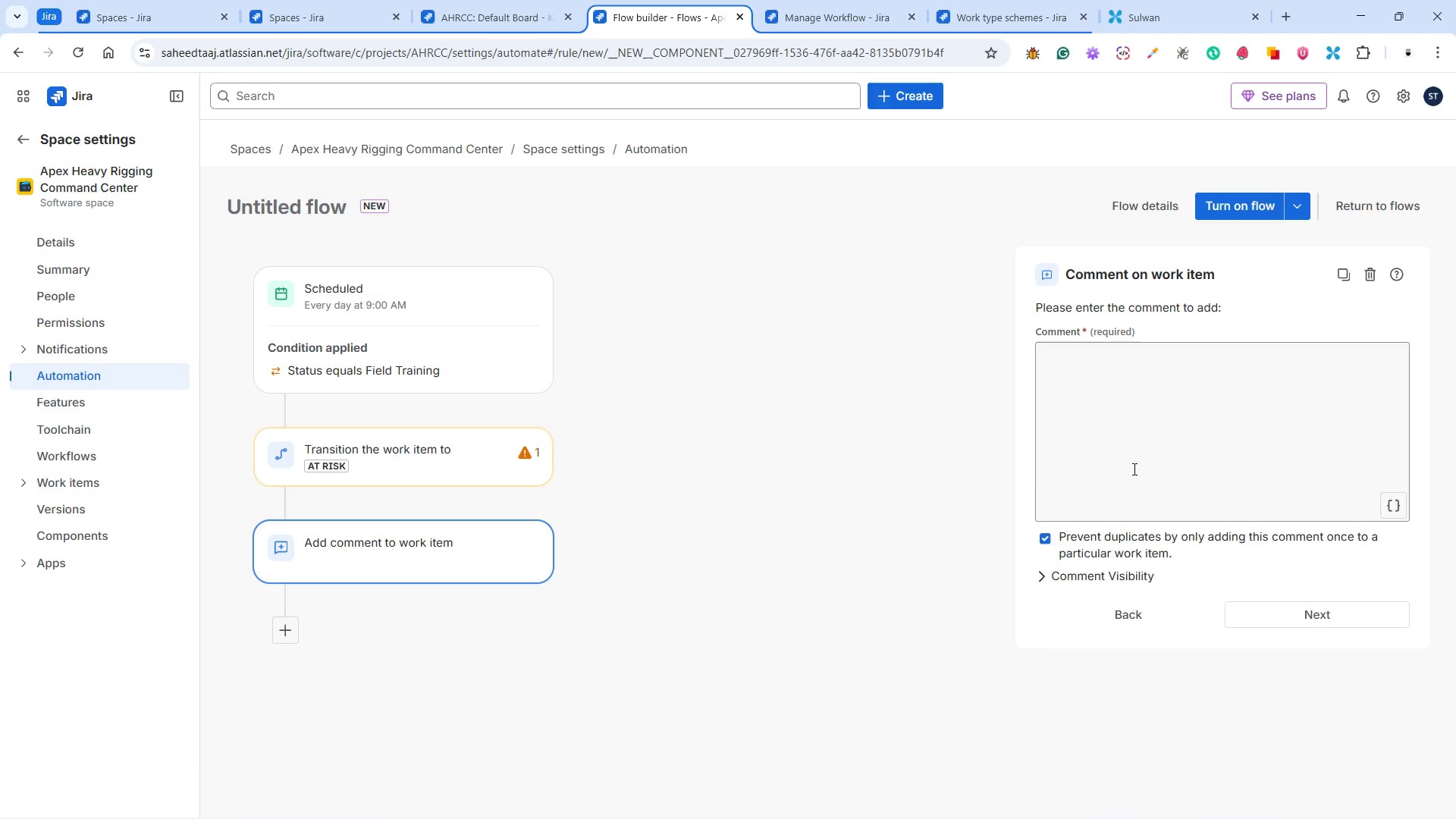 
left_click([1122, 457])
 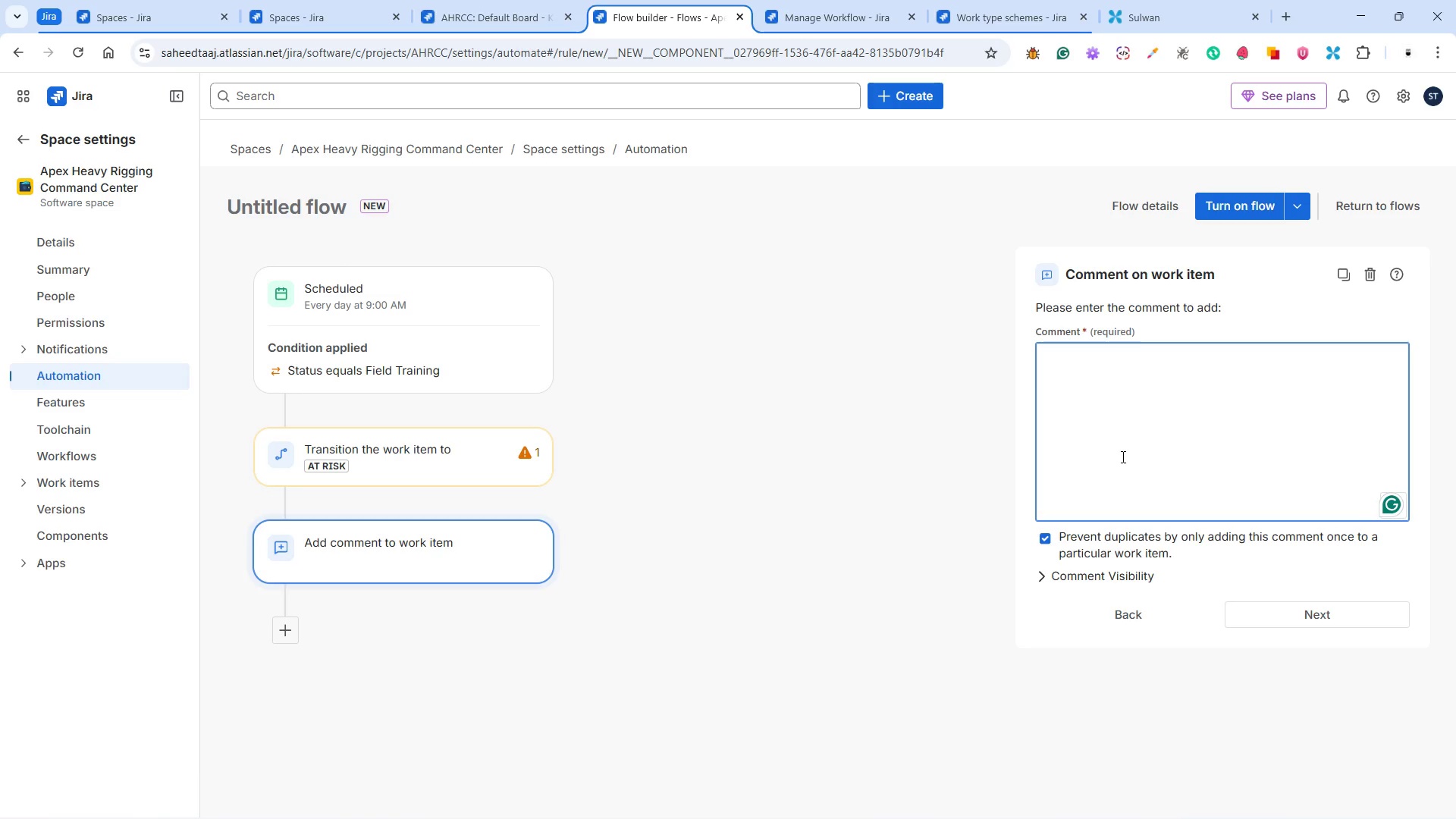 
wait(5.81)
 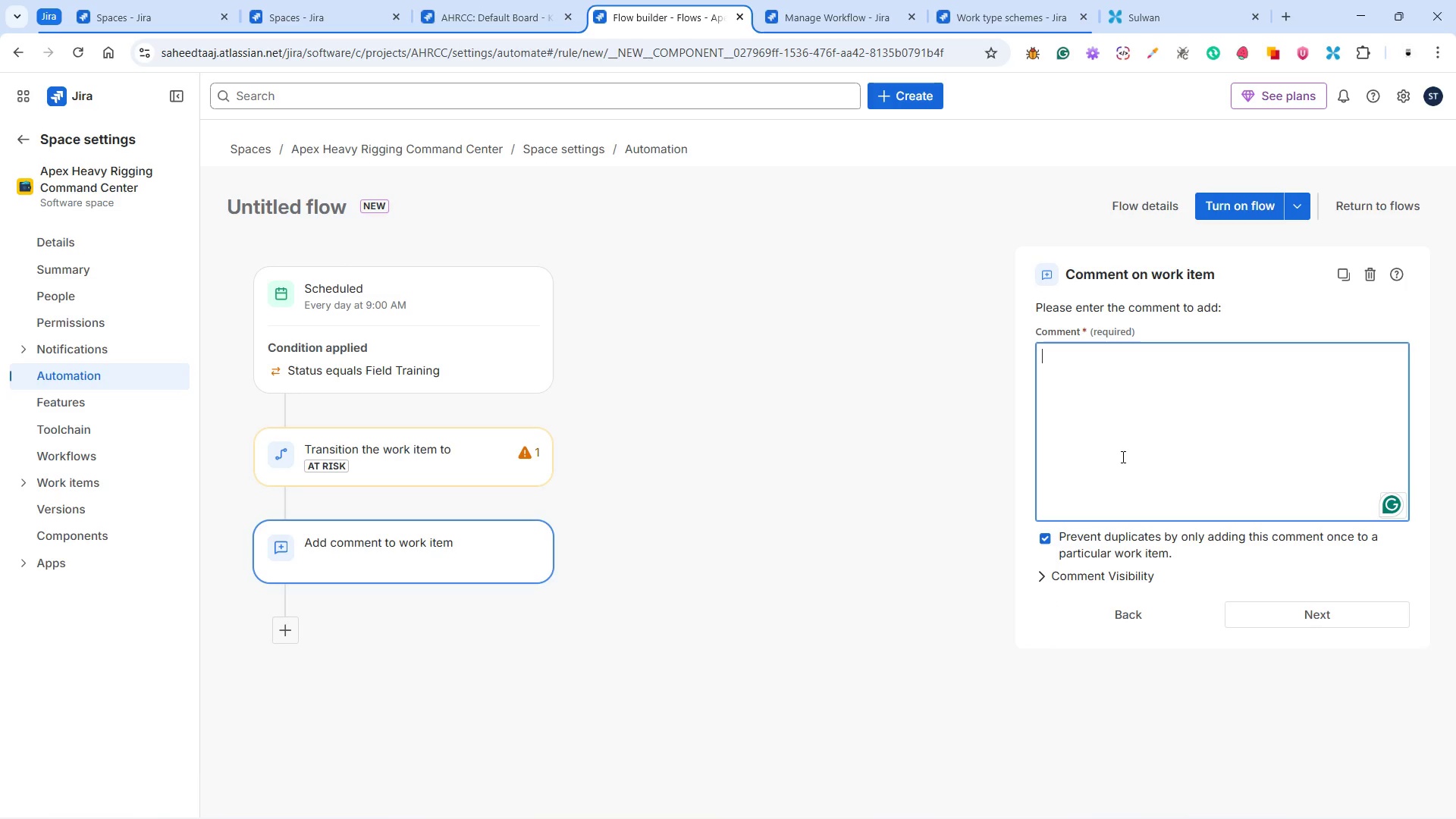 
type(")
key(Backspace)
type(Automatic flagged: No communication update in Field Training)
 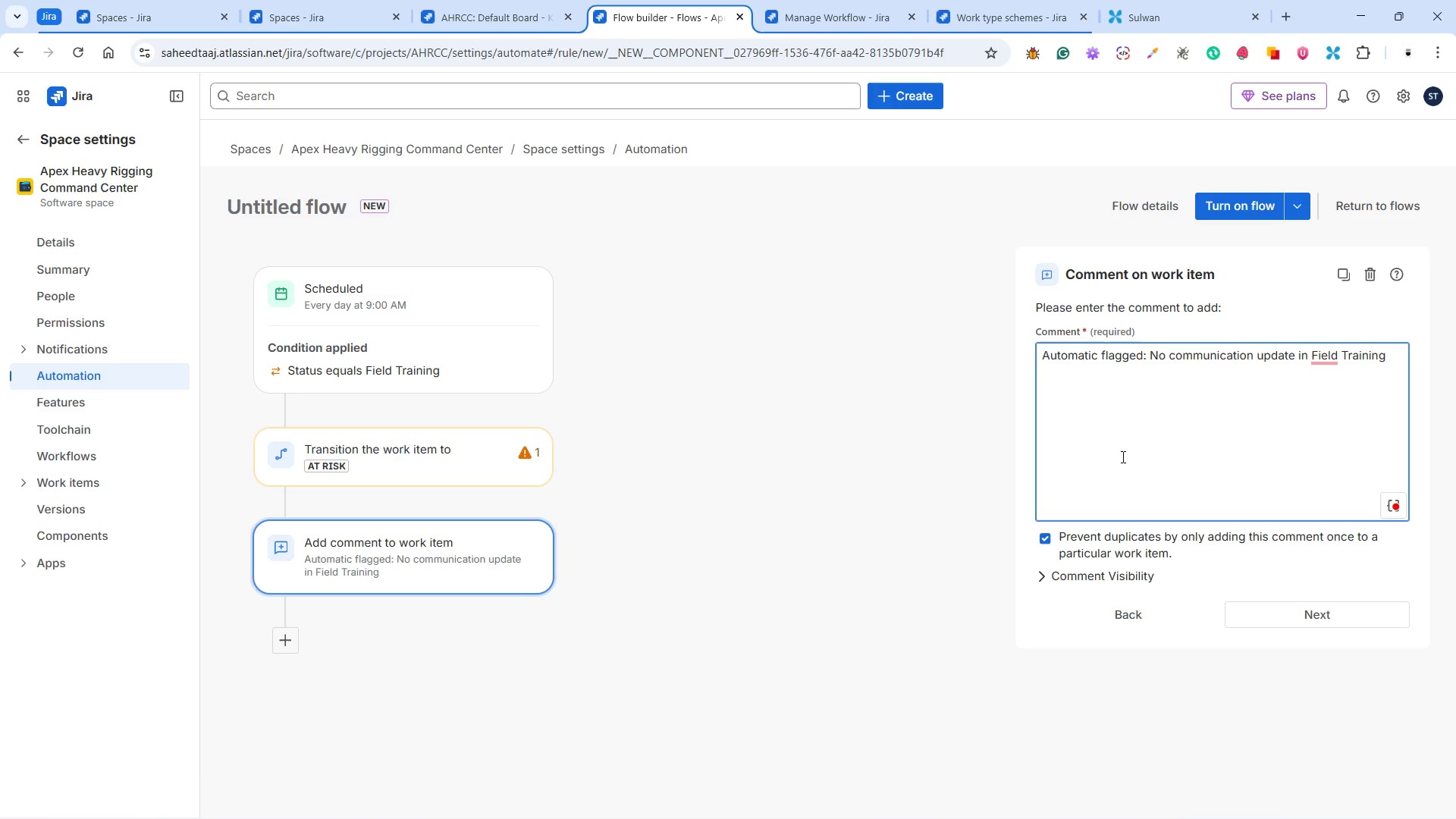 
type( for 48 hours)
 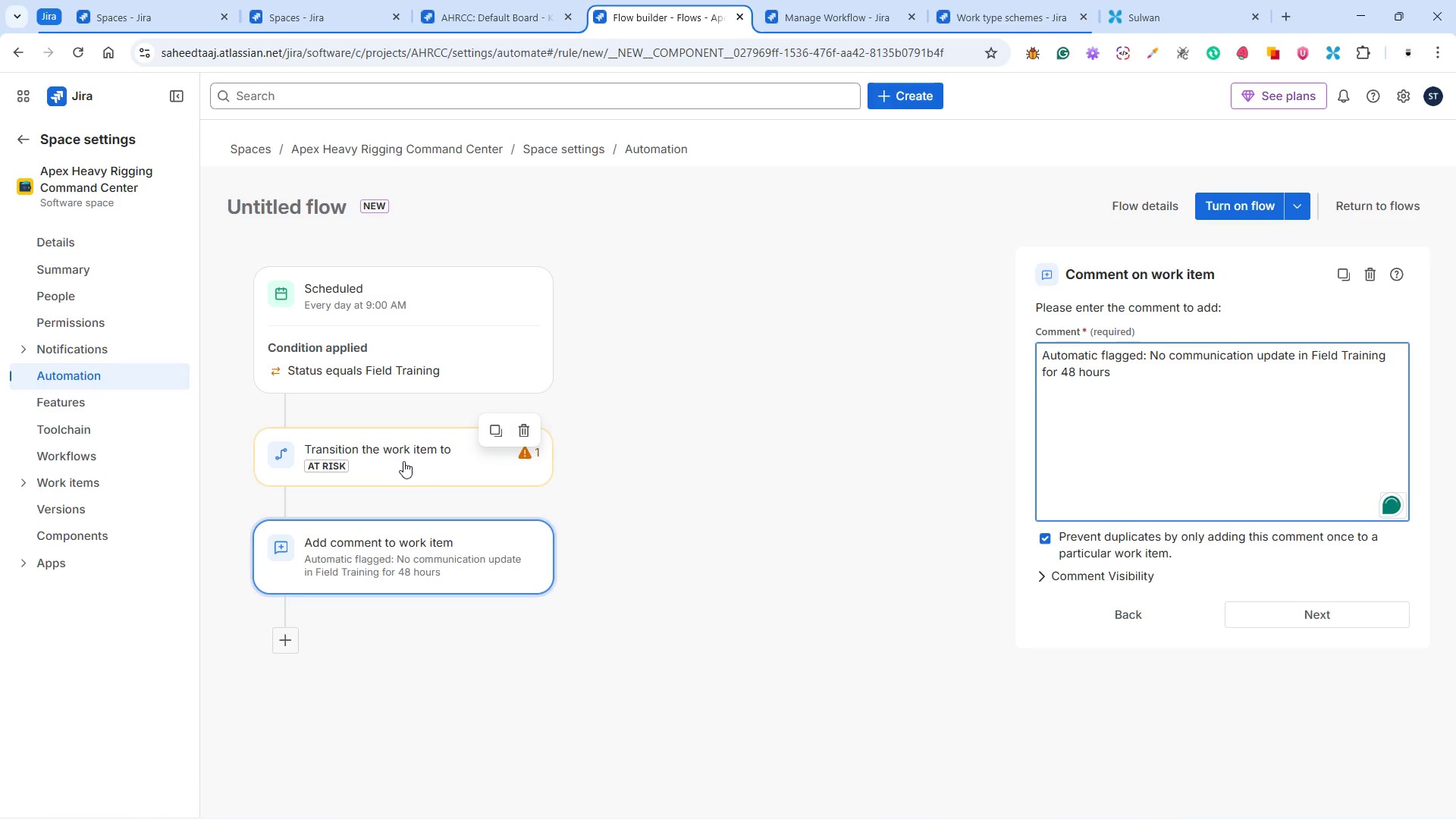 
wait(10.15)
 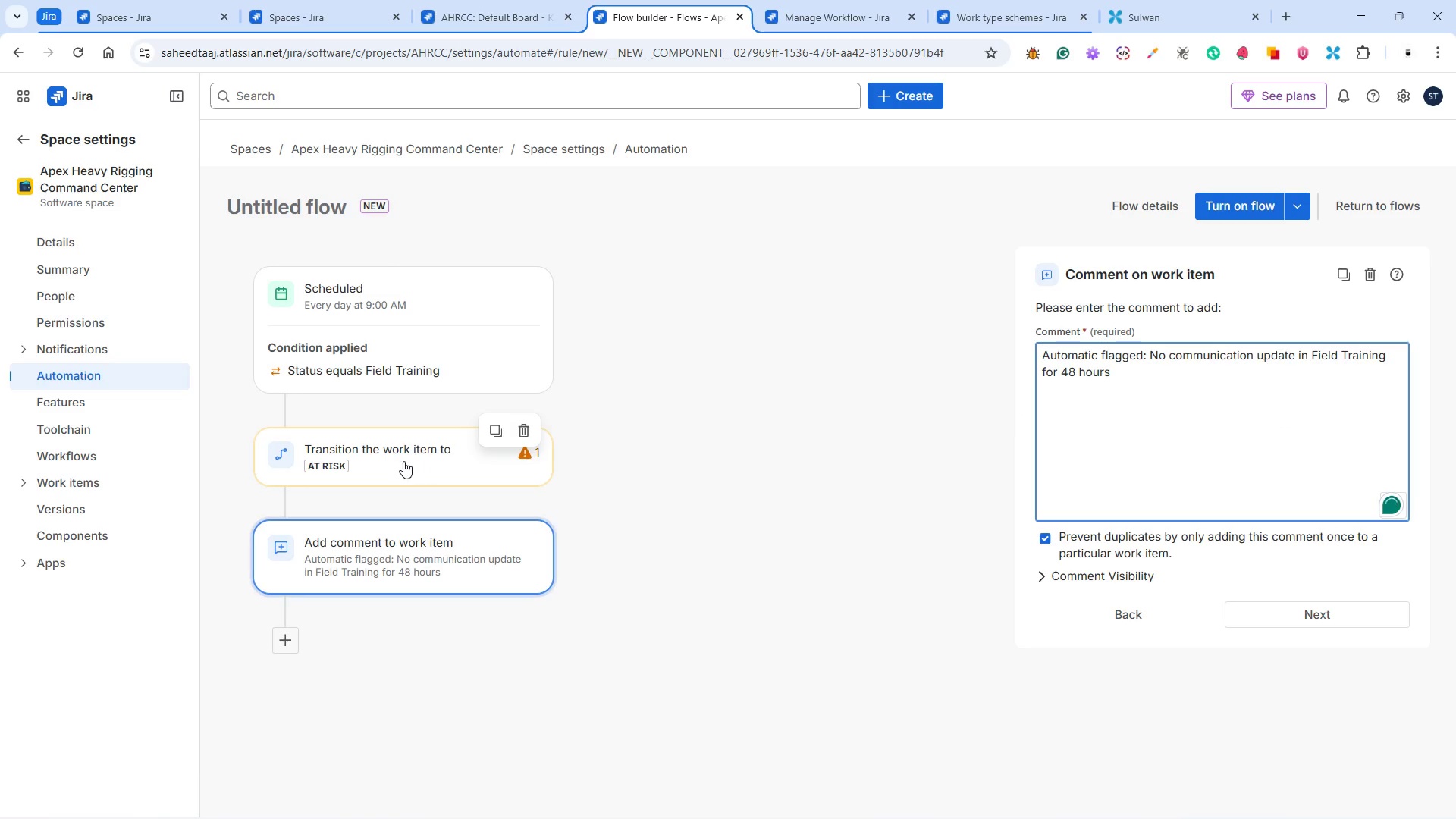 
mouse_move([298, 642])
 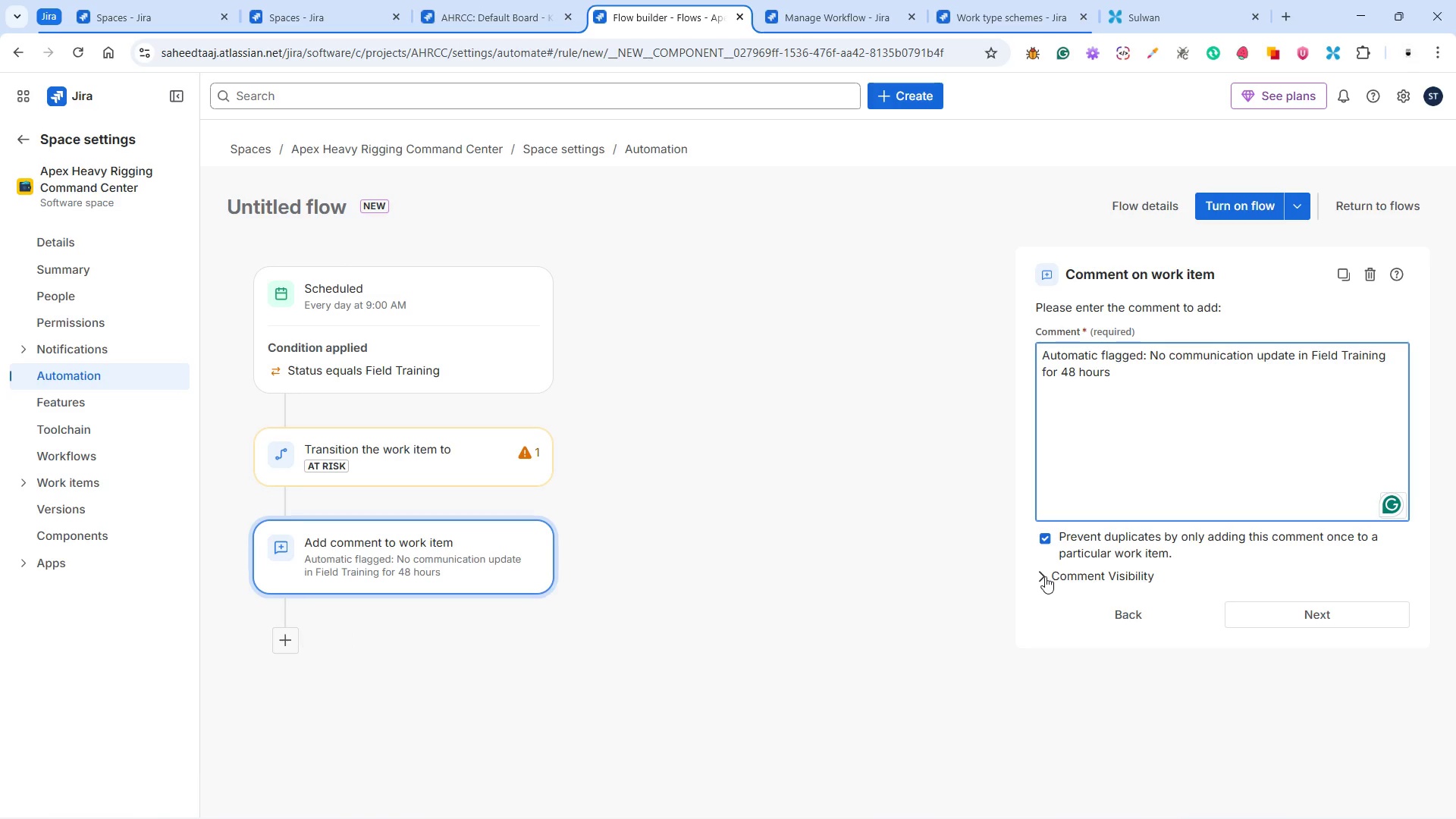 
left_click([1045, 576])
 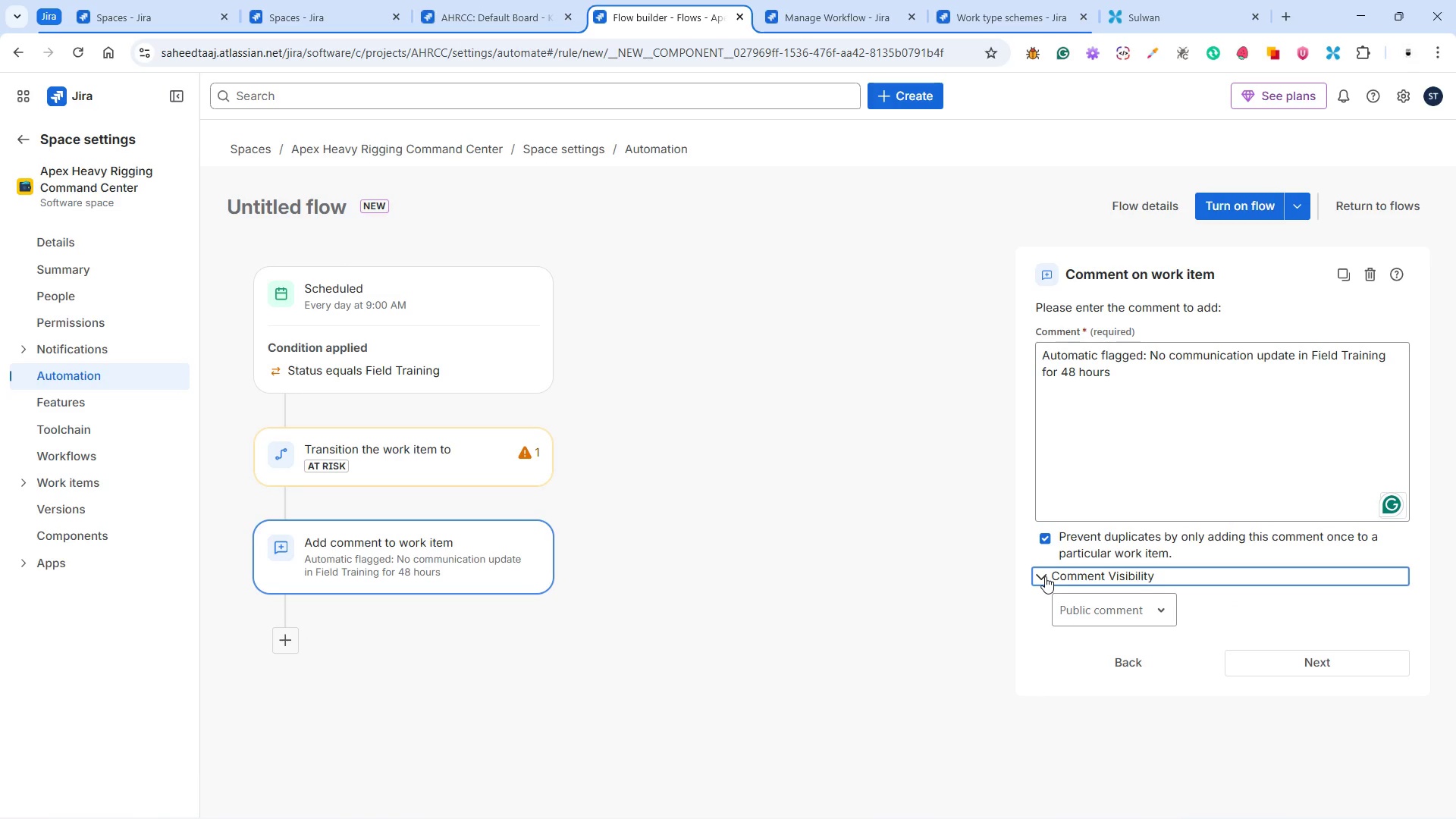 
left_click([1045, 576])
 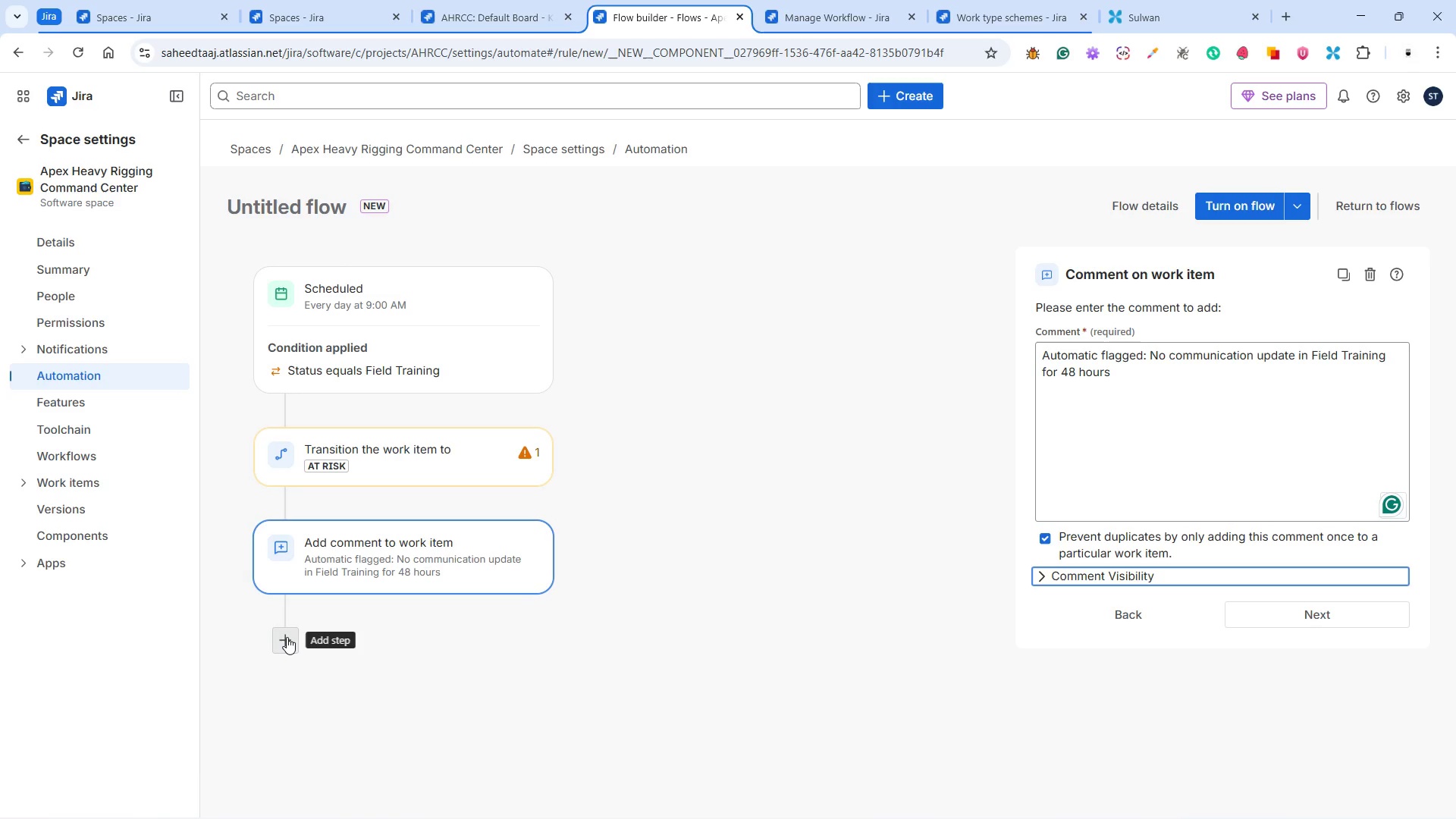 
left_click([387, 460])
 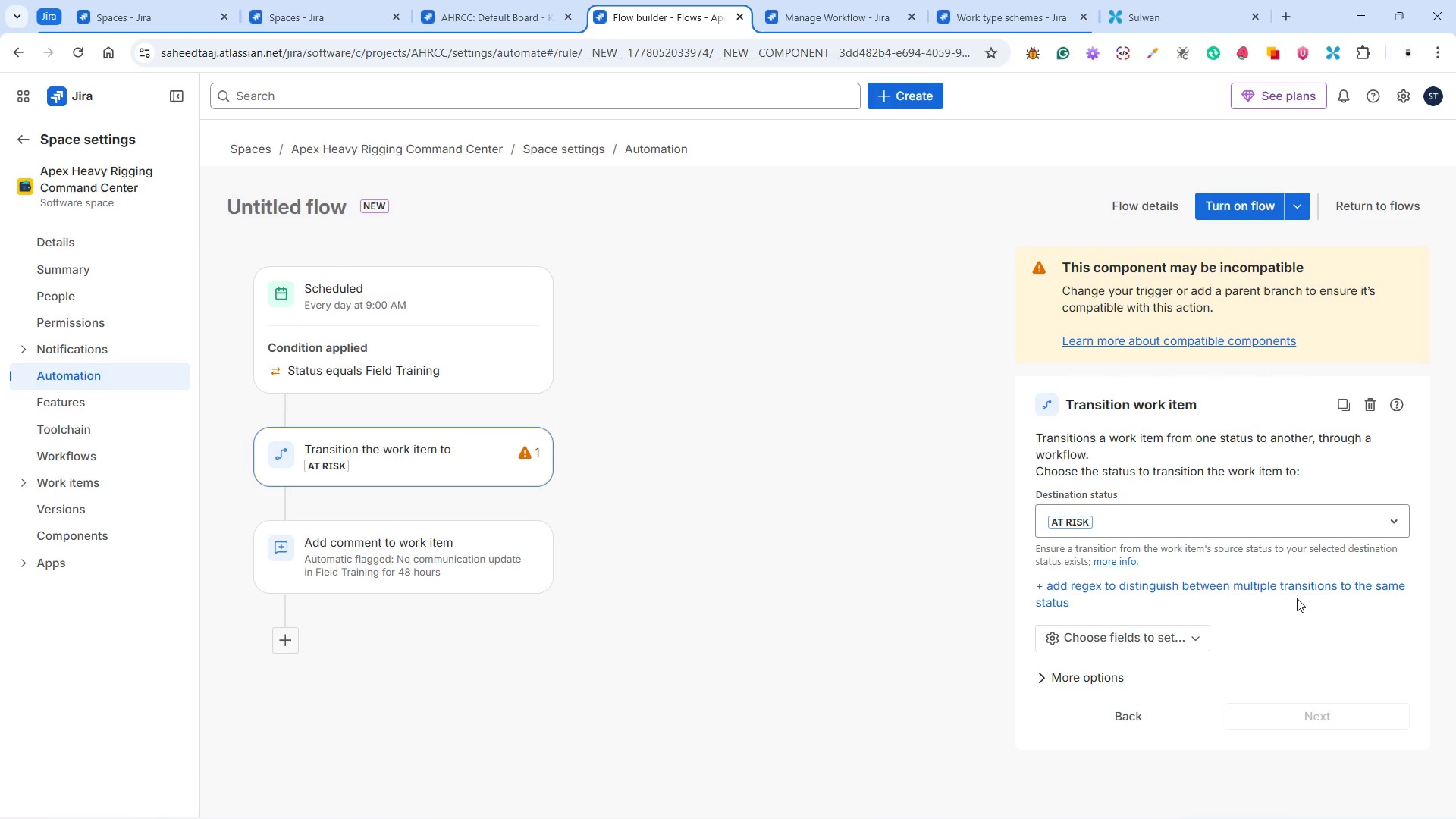 
wait(38.12)
 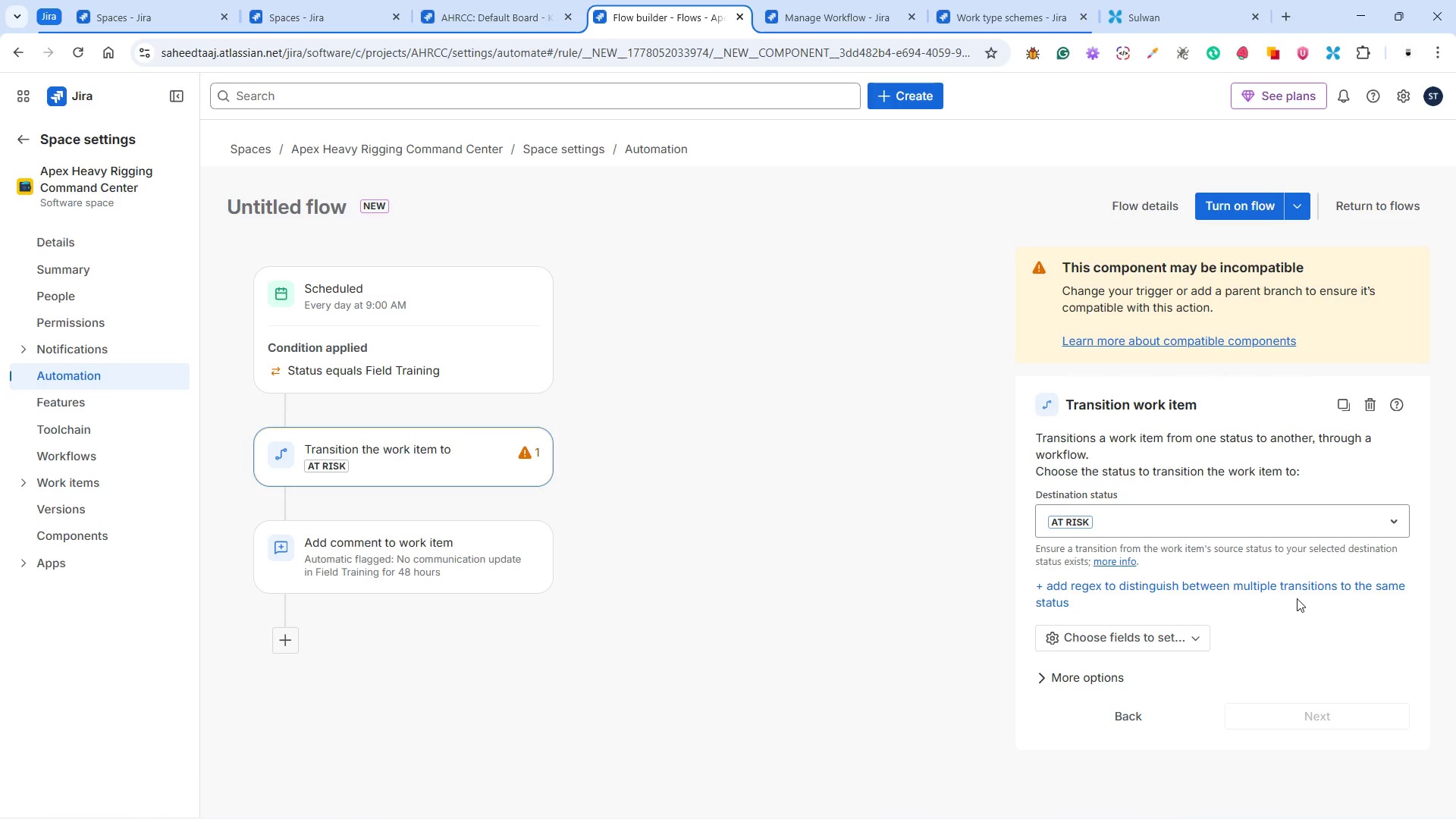 
left_click([1172, 639])
 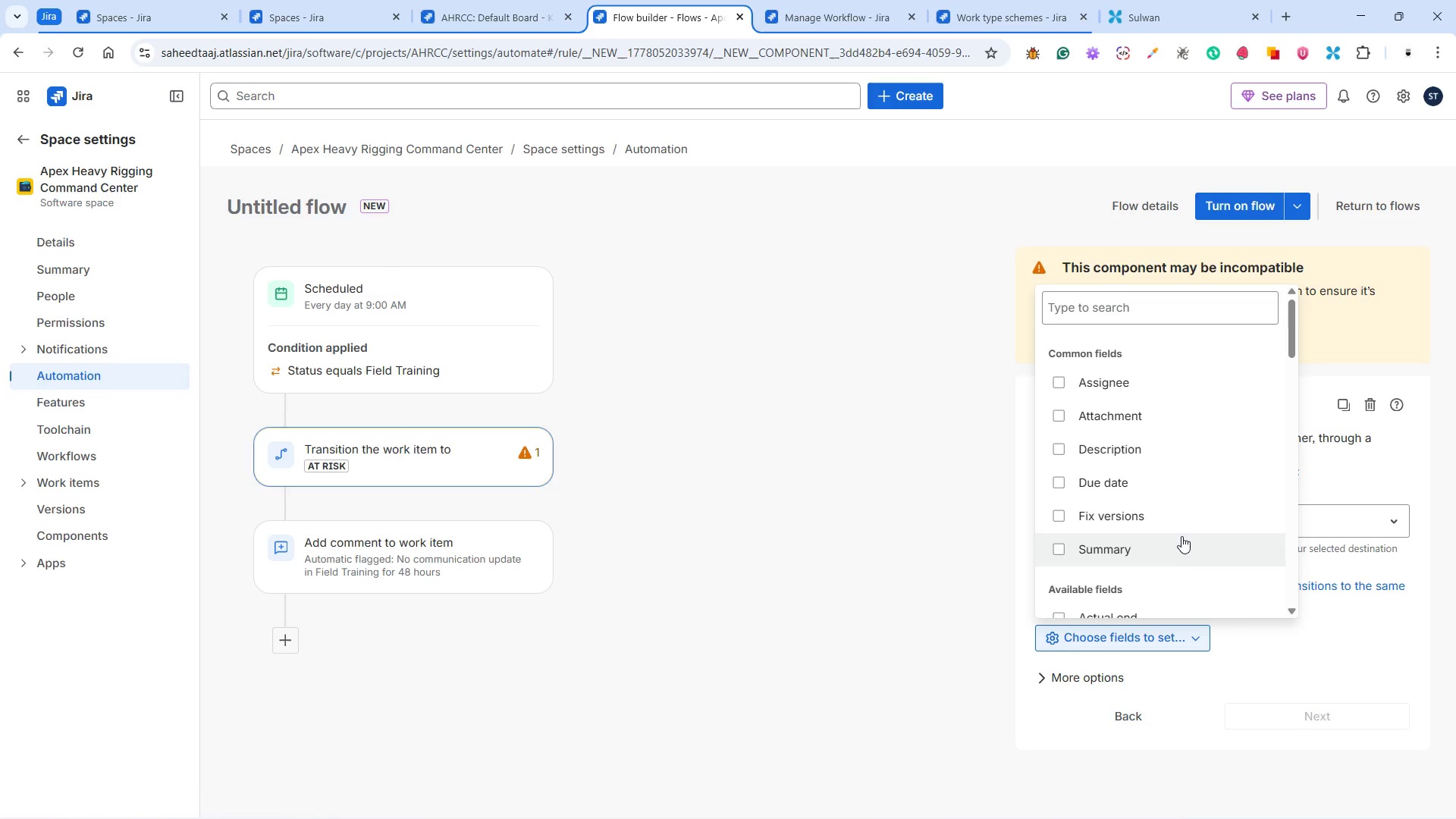 
scroll: coordinate [1181, 531], scroll_direction: up, amount: 1.0
 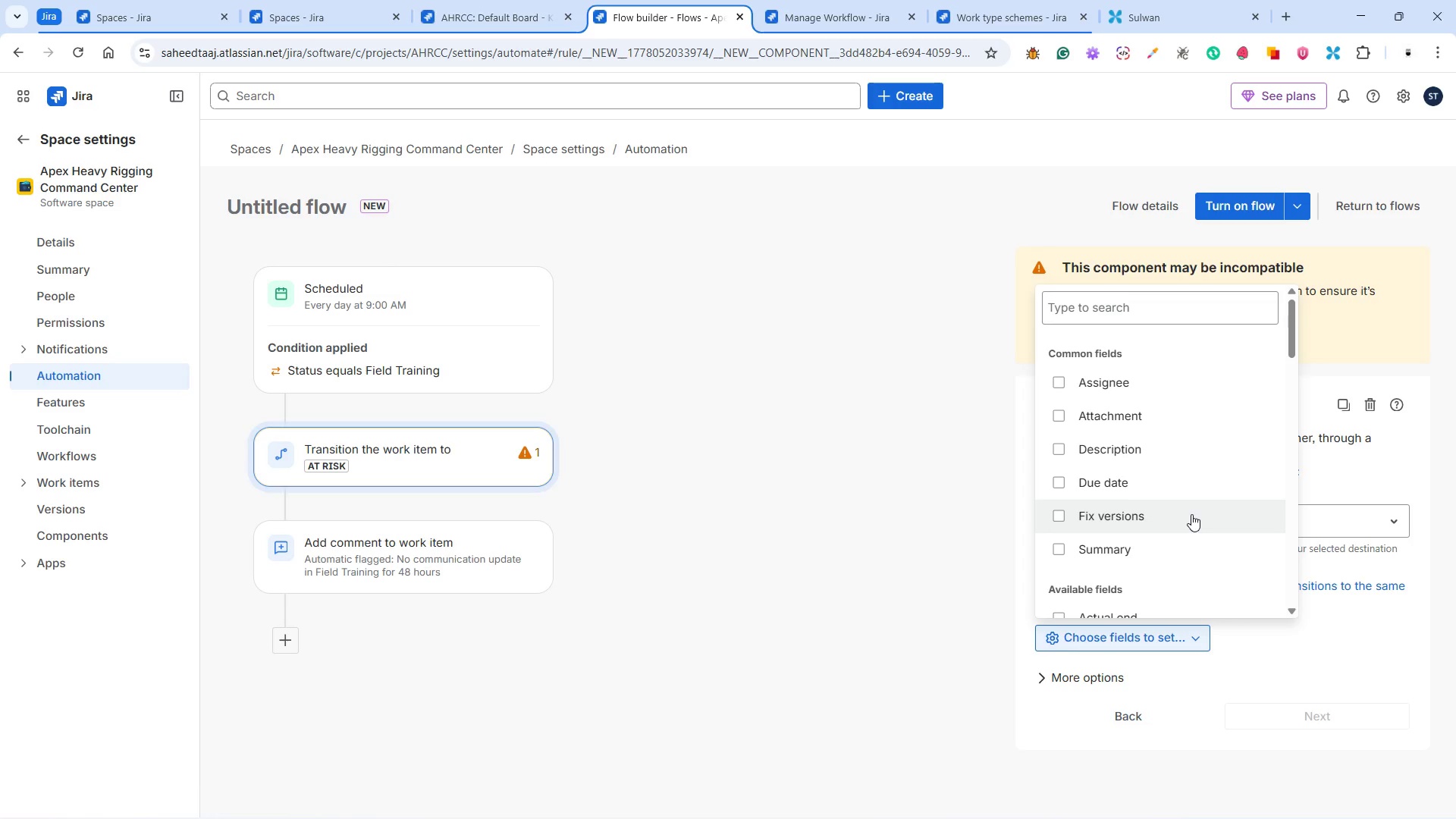 
scroll: coordinate [1185, 509], scroll_direction: down, amount: 5.0
 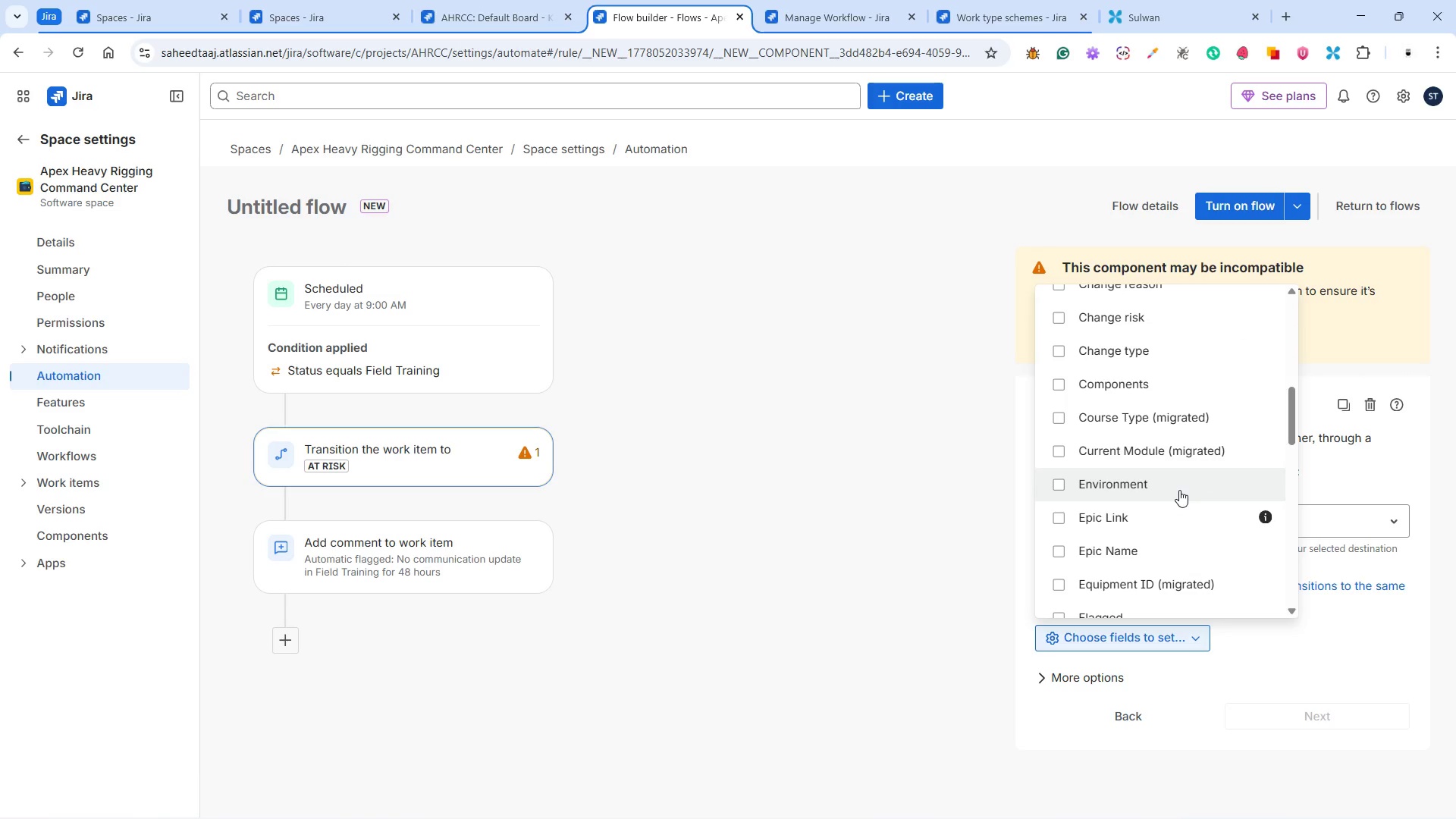 
scroll: coordinate [1178, 490], scroll_direction: down, amount: 3.0
 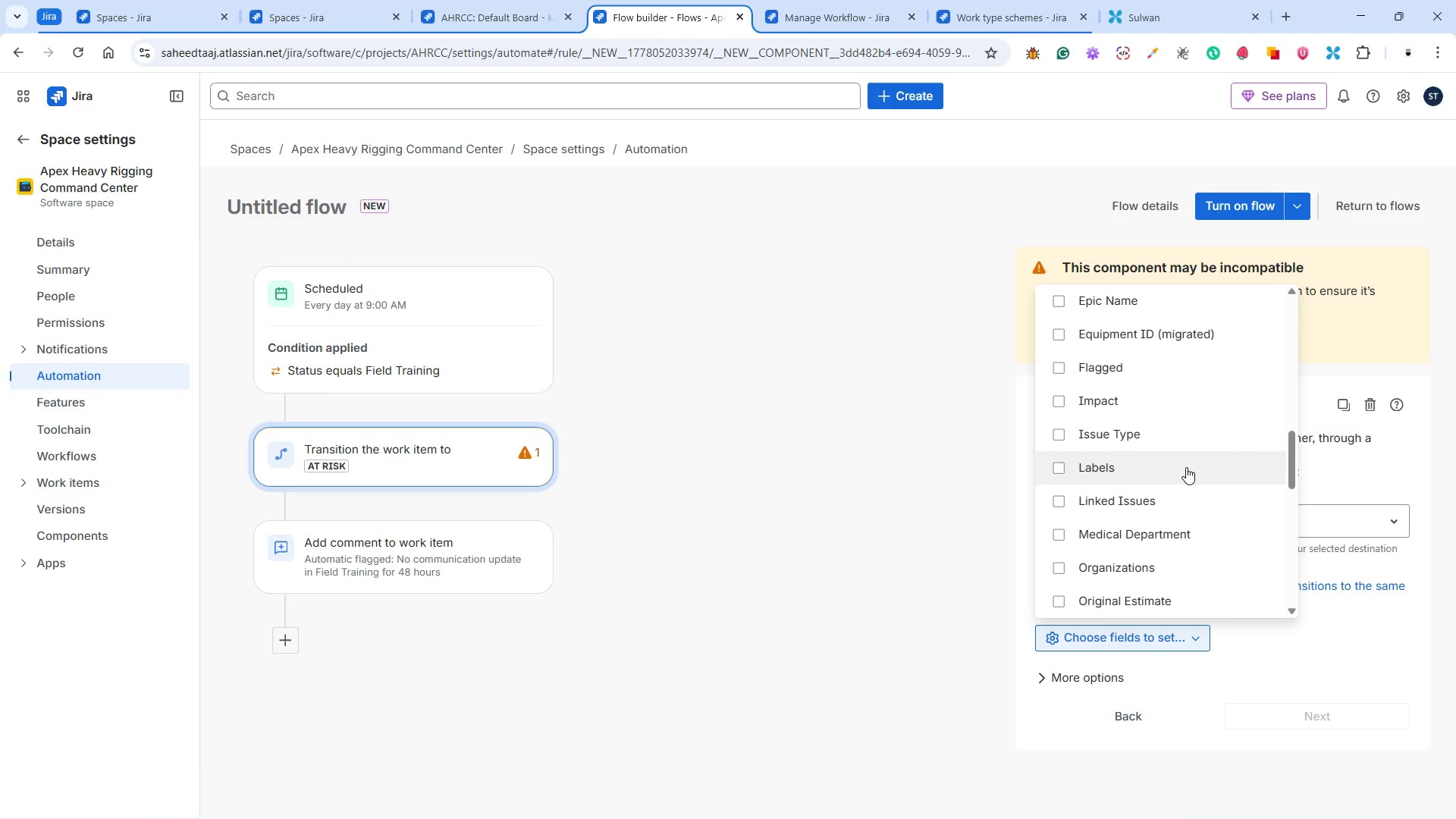 
wait(6.76)
 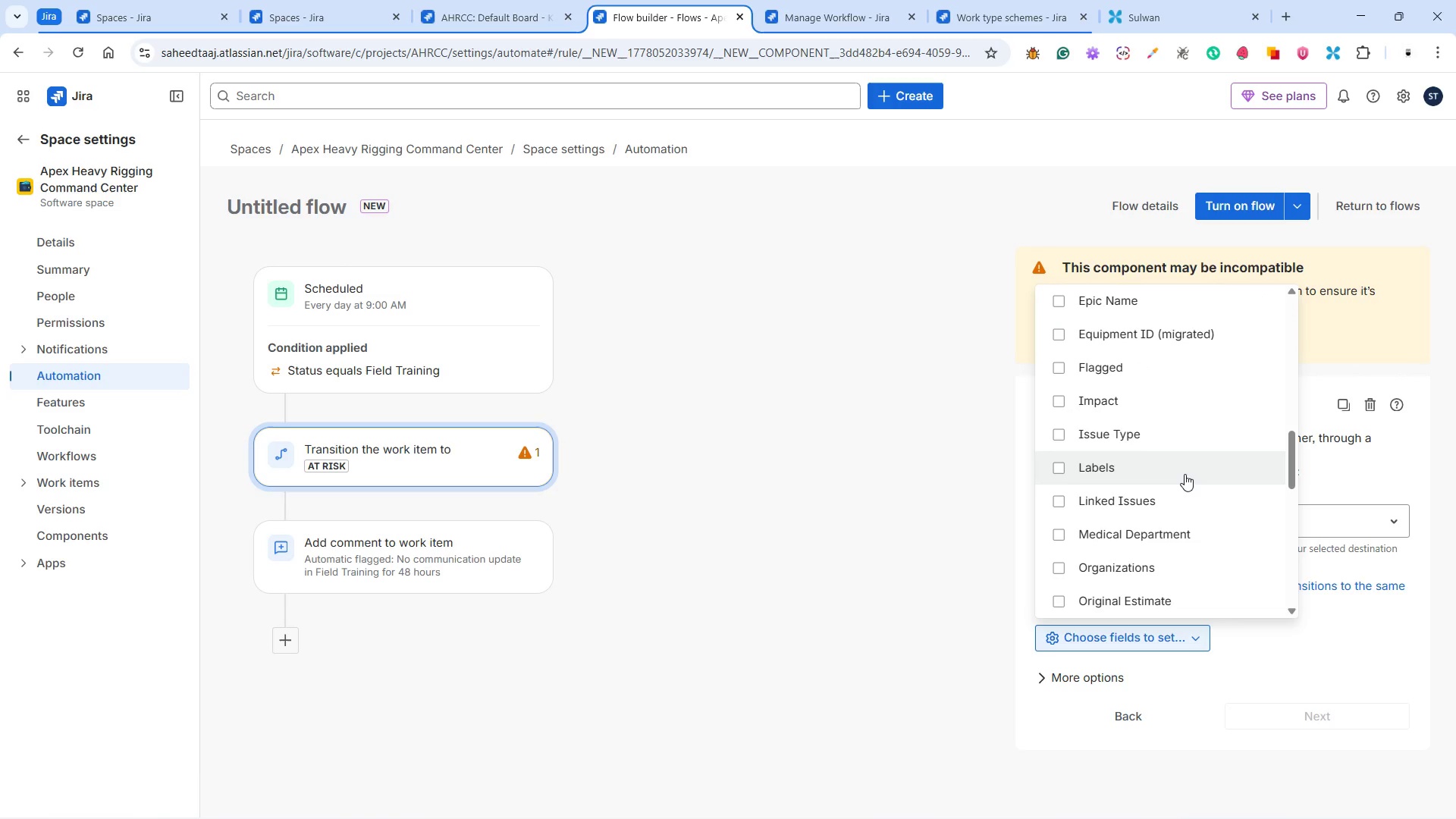 
scroll: coordinate [1164, 459], scroll_direction: down, amount: 7.0
 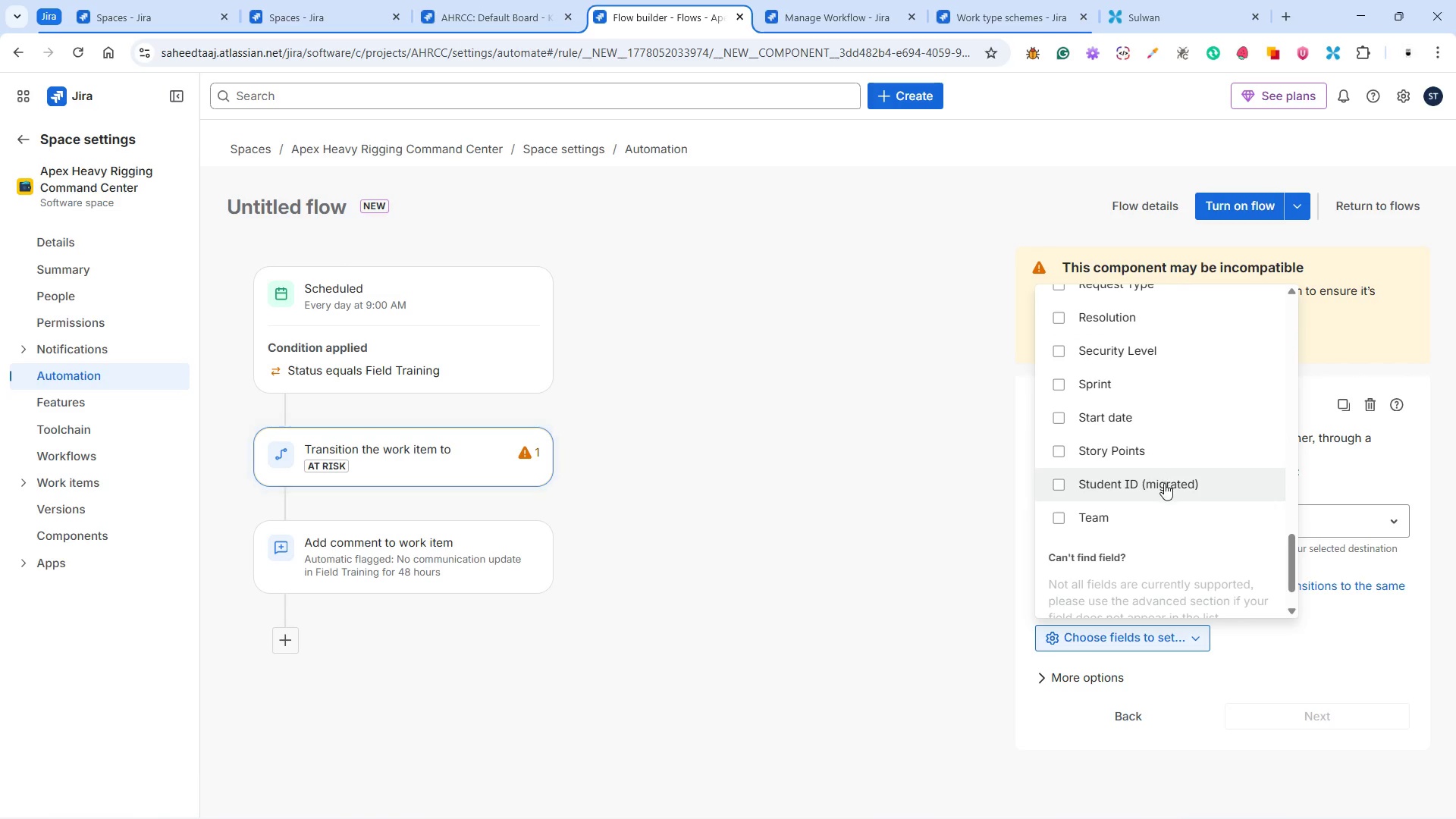 
scroll: coordinate [1163, 484], scroll_direction: down, amount: 3.0
 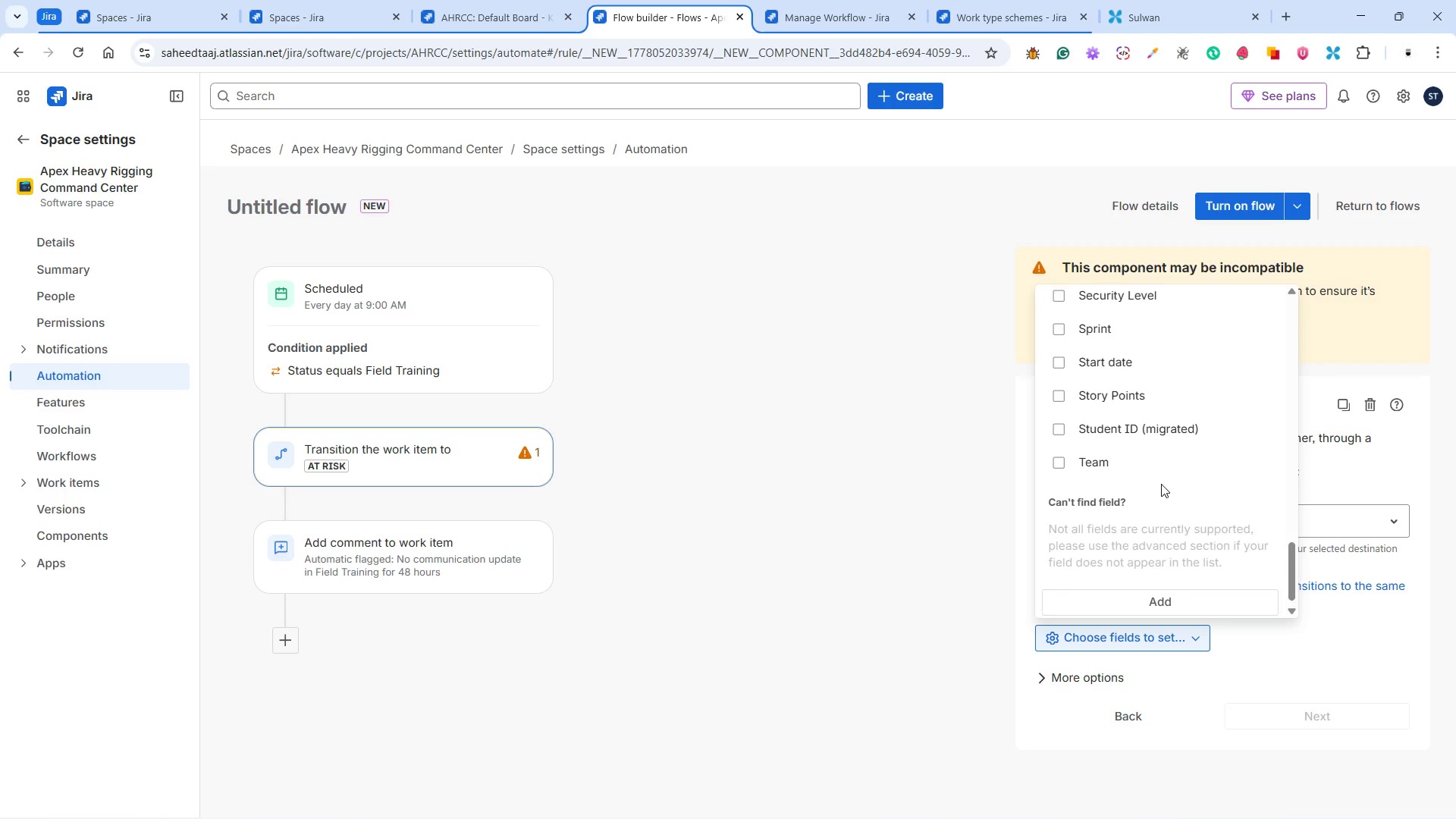 
scroll: coordinate [1156, 482], scroll_direction: up, amount: 27.0
 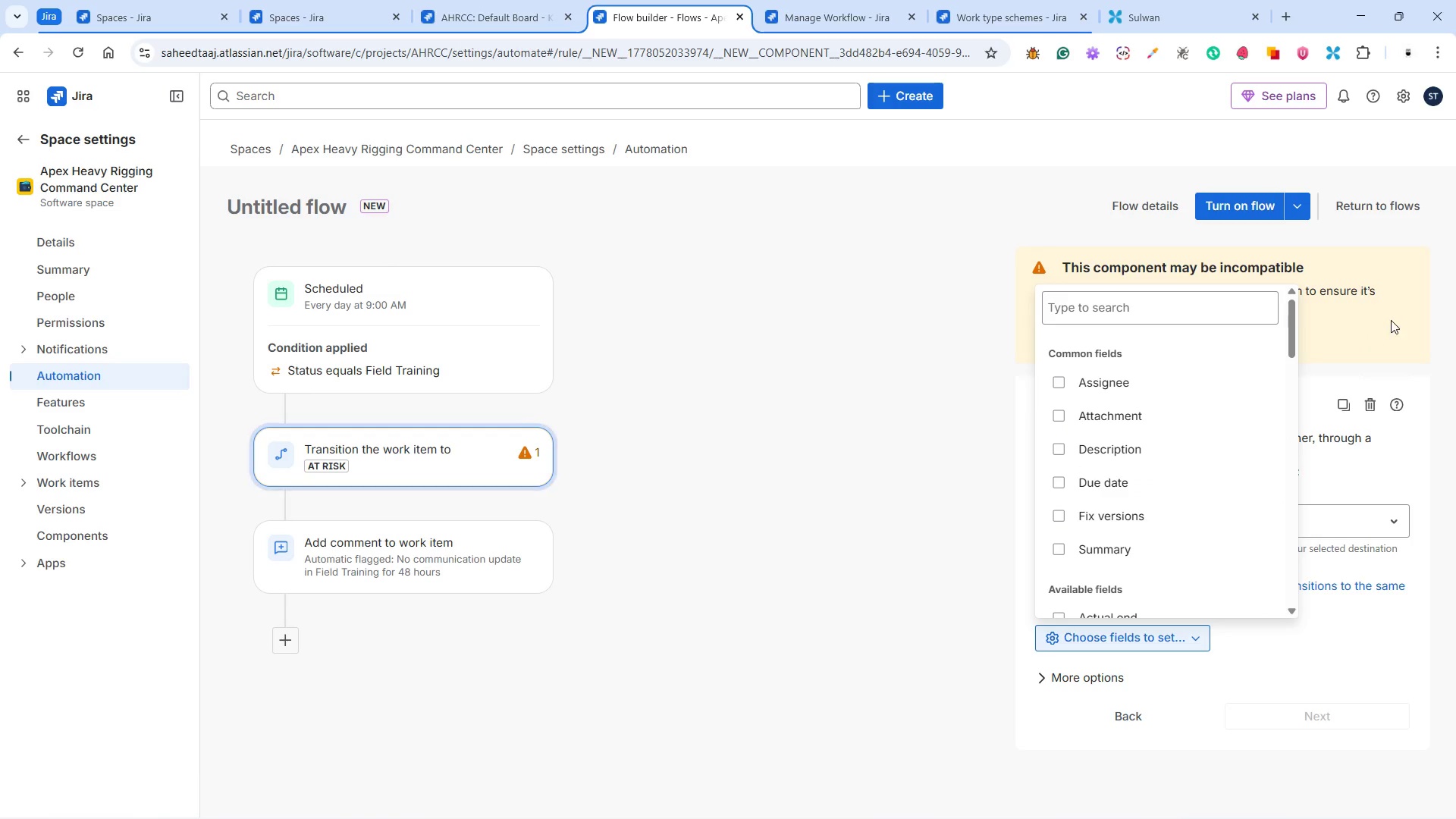 
left_click([1395, 317])
 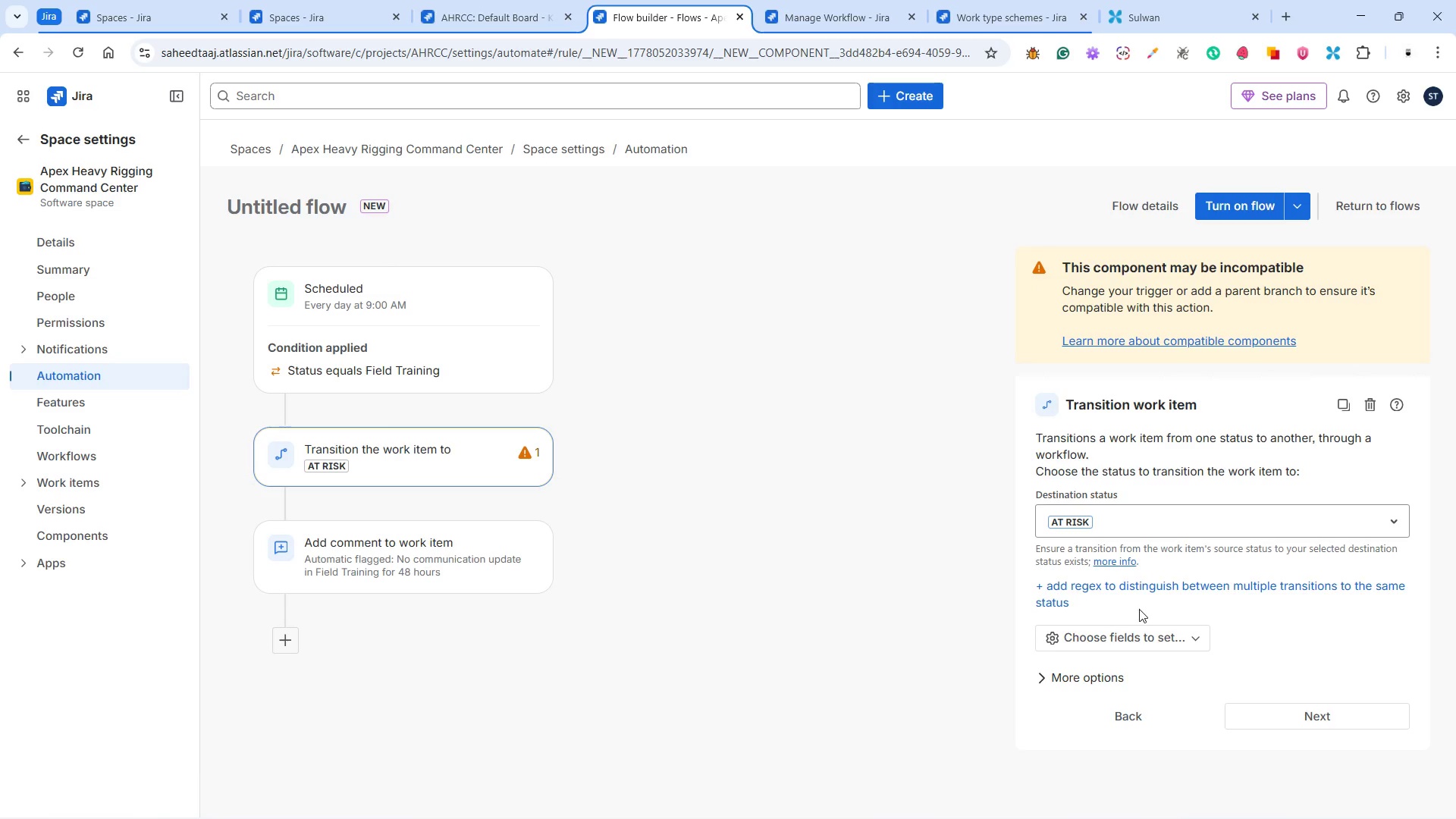 
scroll: coordinate [1144, 606], scroll_direction: down, amount: 2.0
 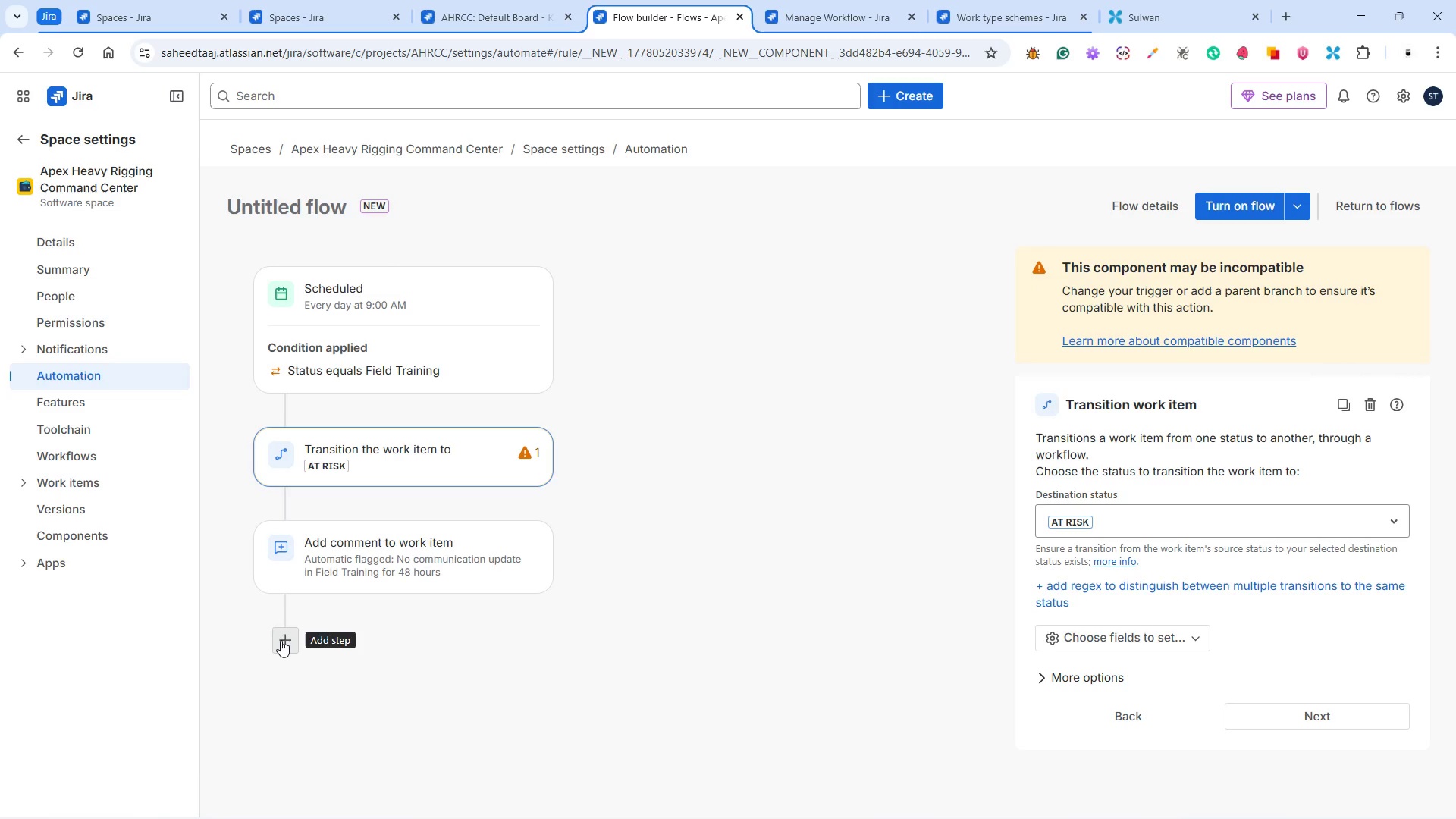 
left_click([278, 638])
 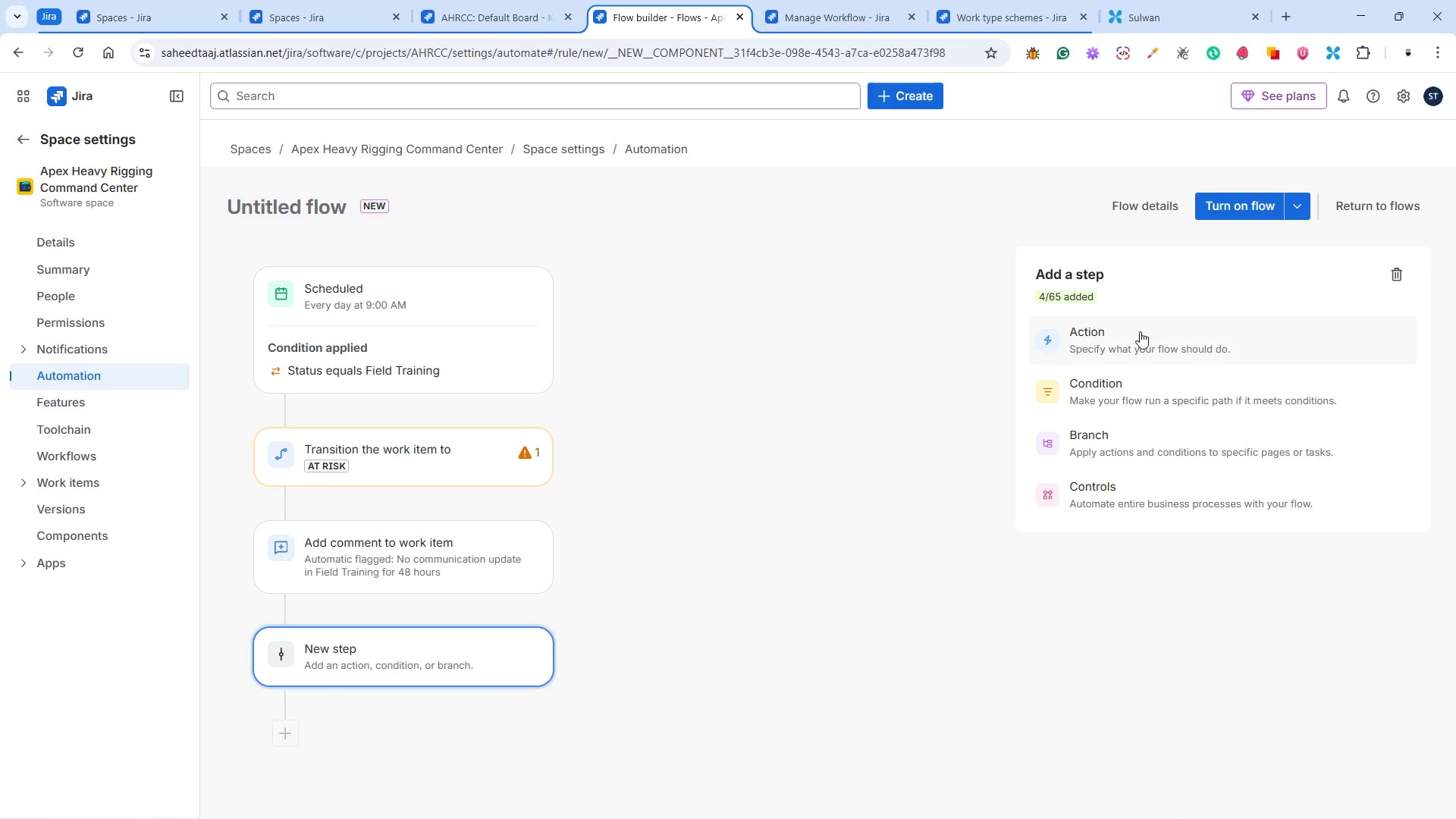 
left_click([1138, 331])
 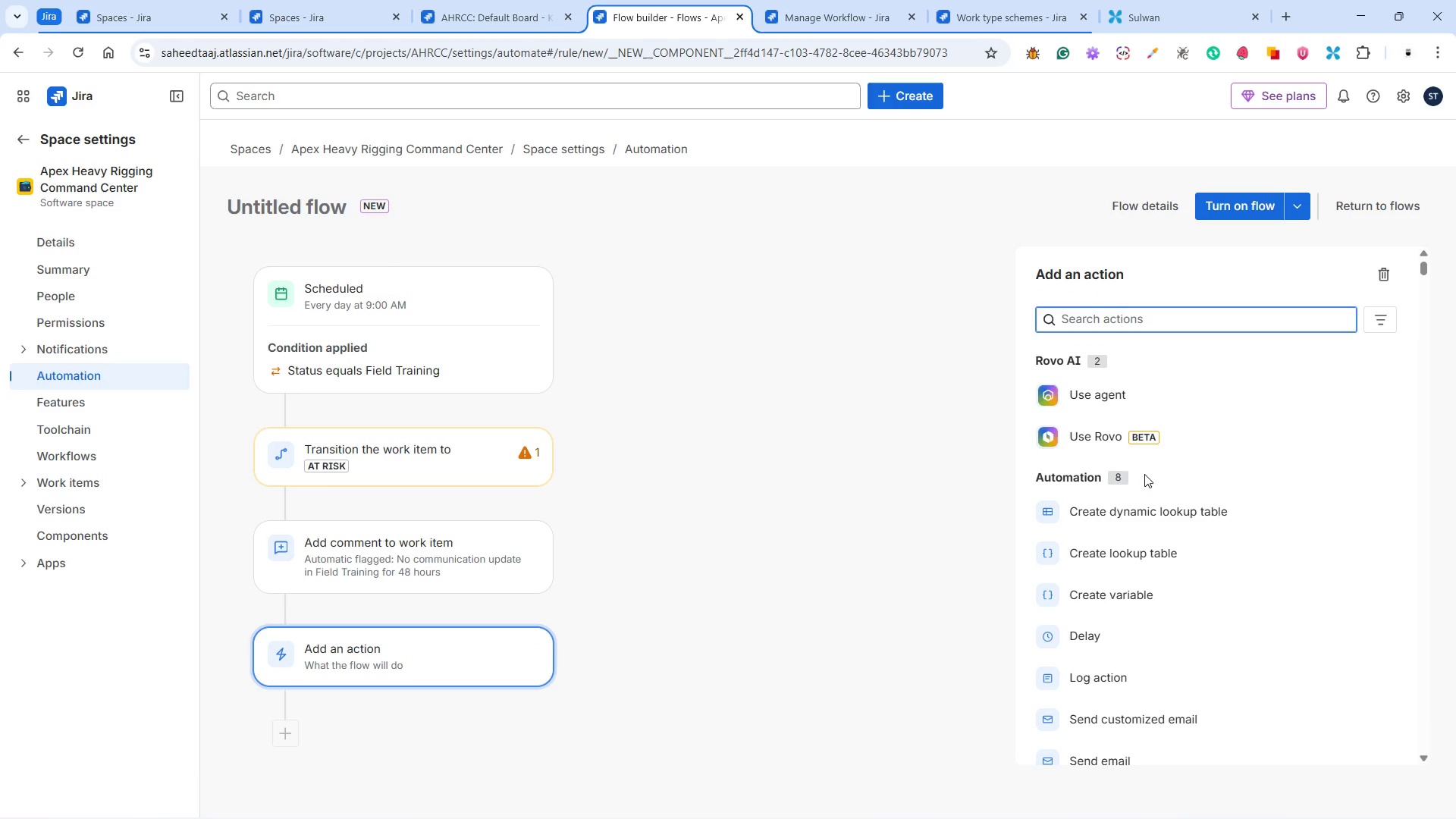 
scroll: coordinate [1163, 613], scroll_direction: down, amount: 12.0
 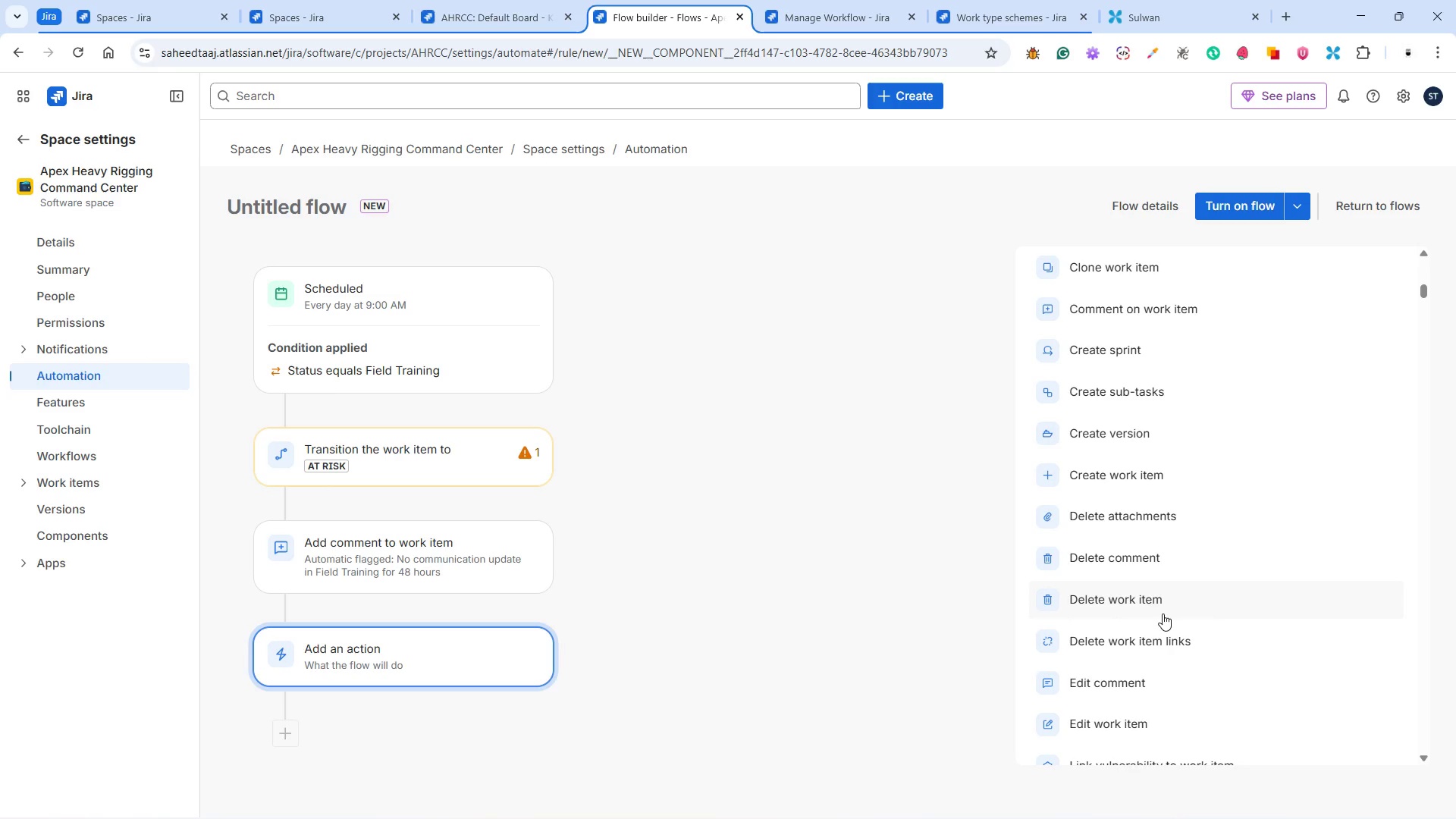 
scroll: coordinate [1157, 604], scroll_direction: down, amount: 7.0
 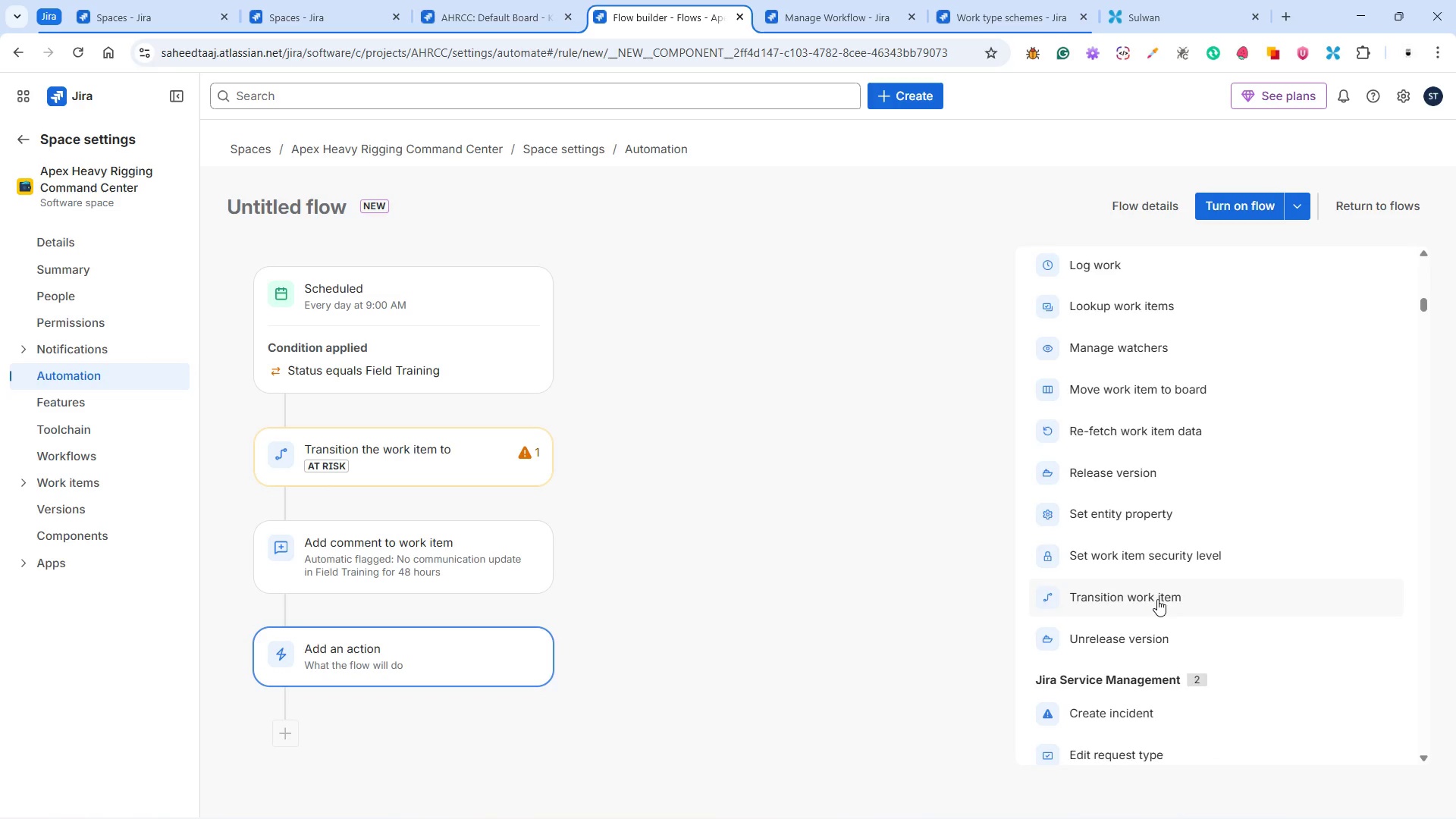 
scroll: coordinate [1157, 599], scroll_direction: down, amount: 1.0
 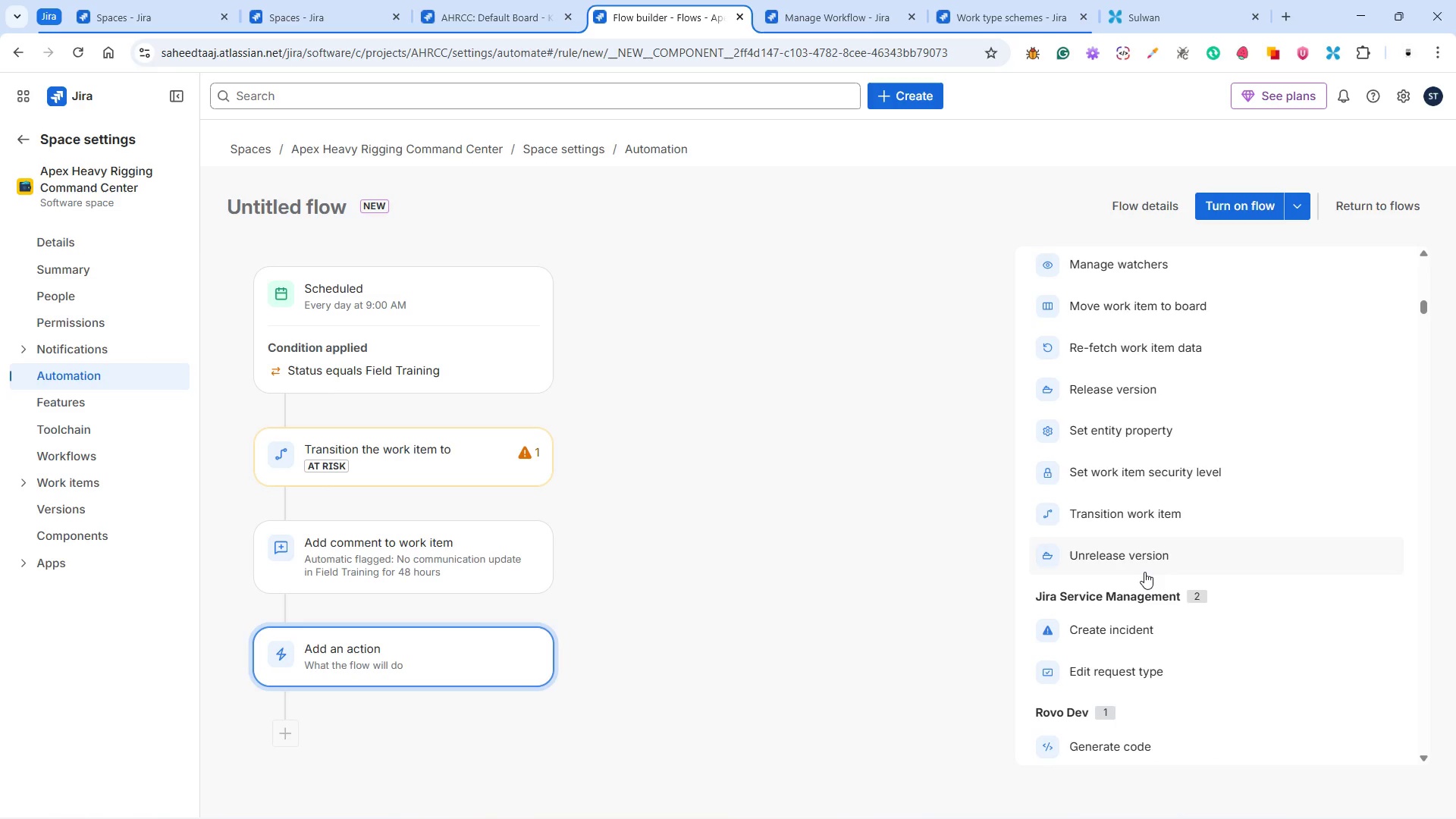 
scroll: coordinate [1144, 572], scroll_direction: up, amount: 2.0
 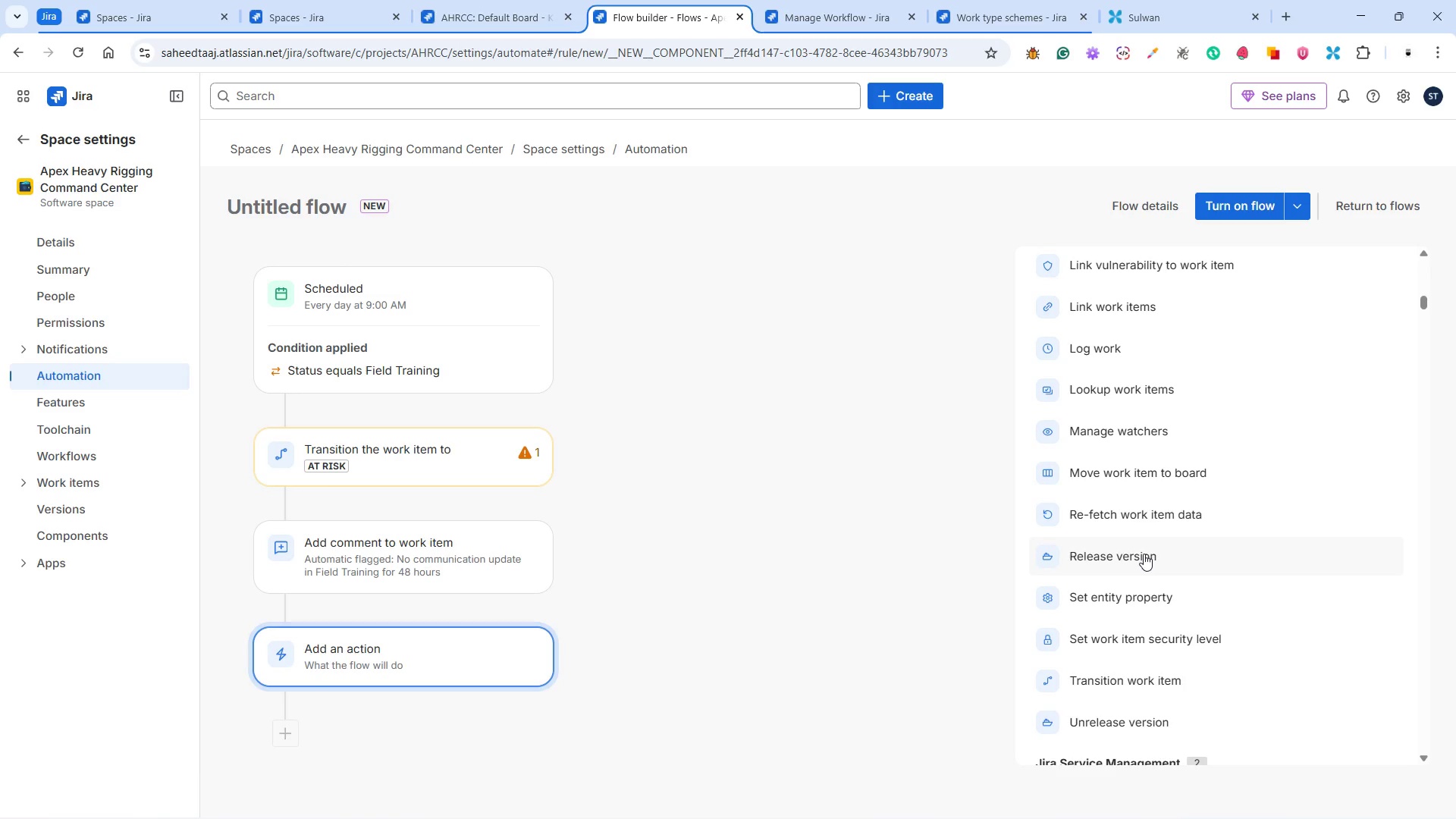 
wait(15.14)
 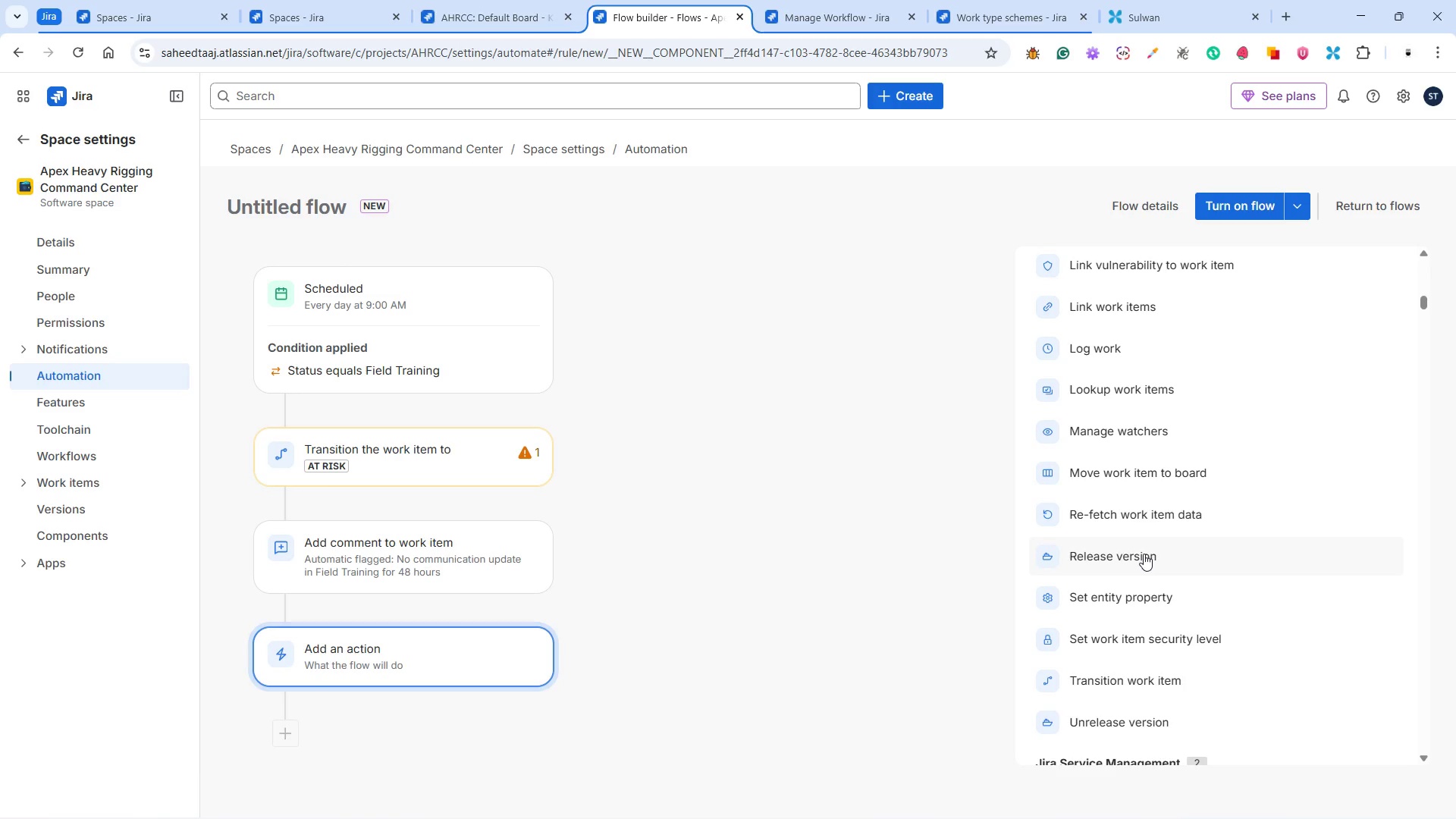 
scroll: coordinate [1127, 504], scroll_direction: up, amount: 4.0
 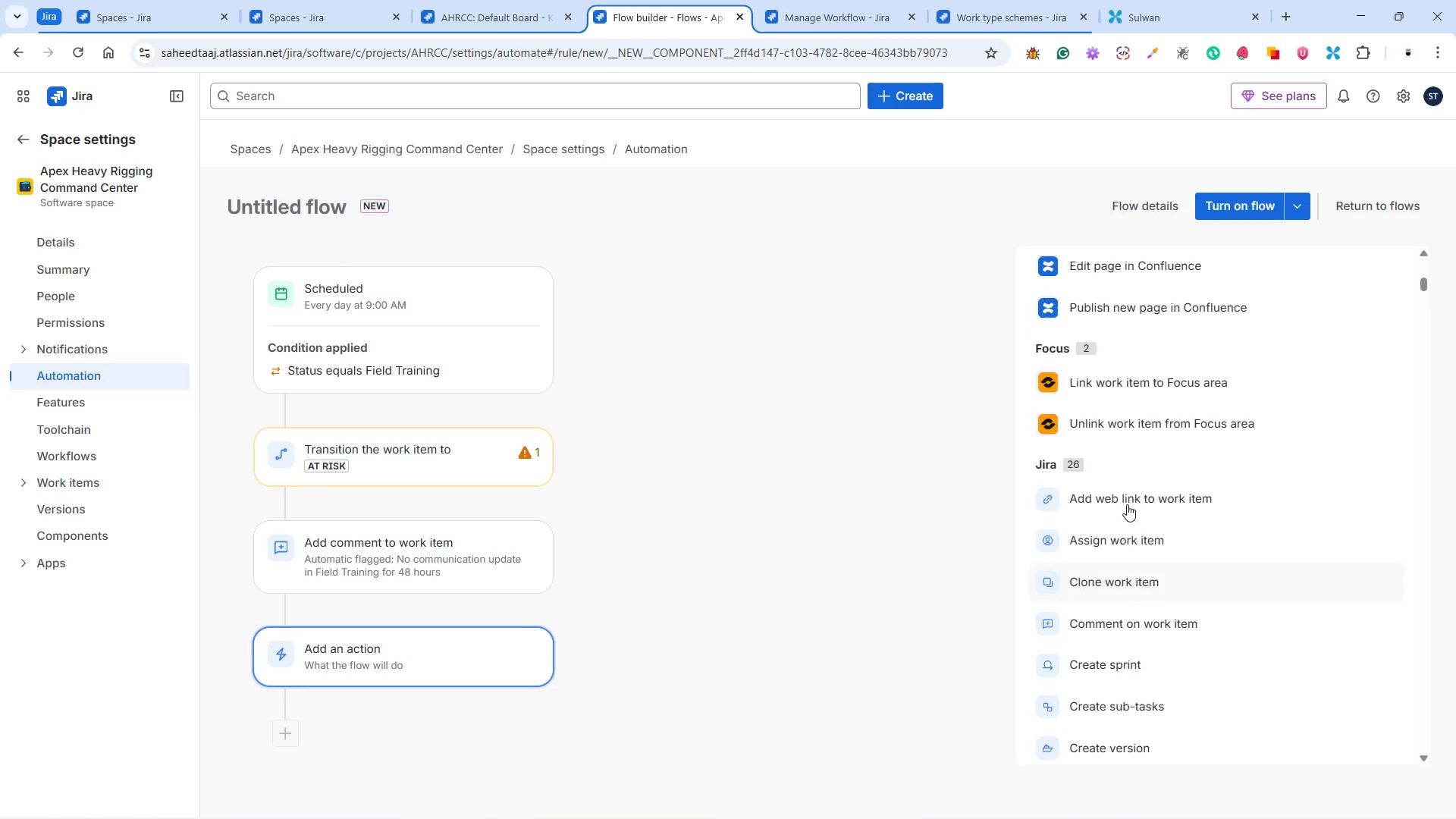 
scroll: coordinate [1121, 509], scroll_direction: down, amount: 3.0
 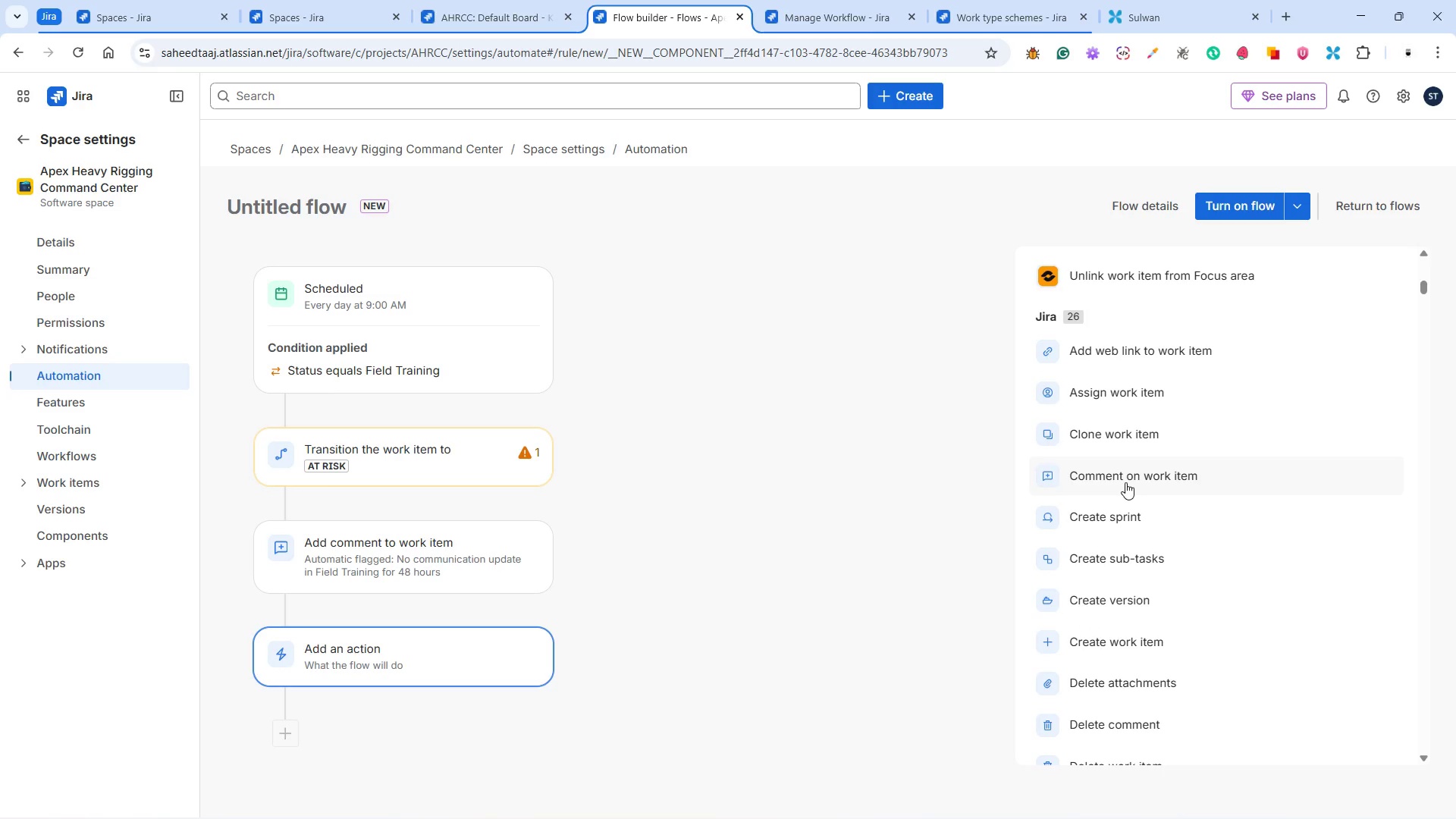 
wait(7.92)
 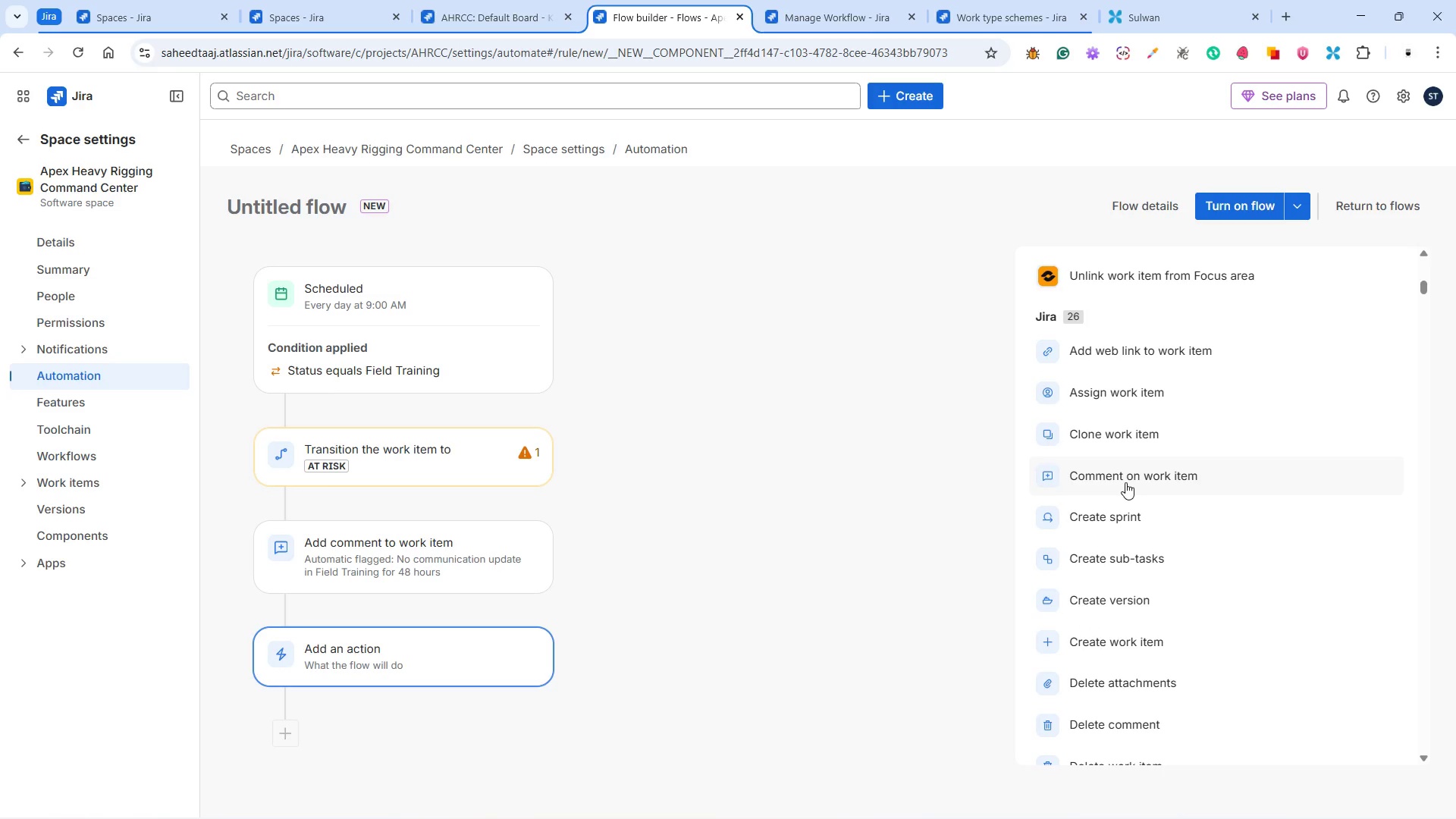 
scroll: coordinate [1144, 480], scroll_direction: down, amount: 2.0
 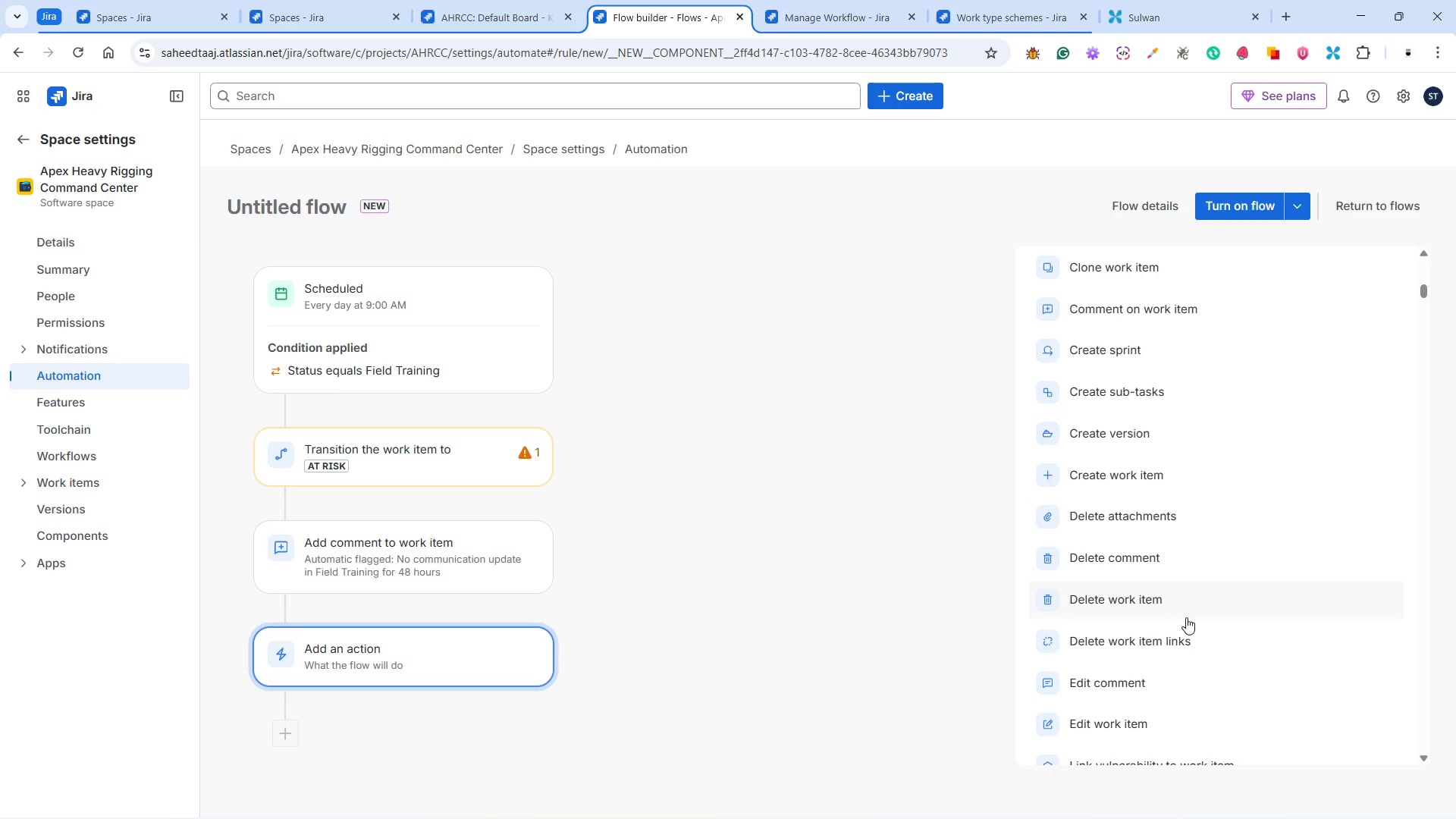 
wait(6.65)
 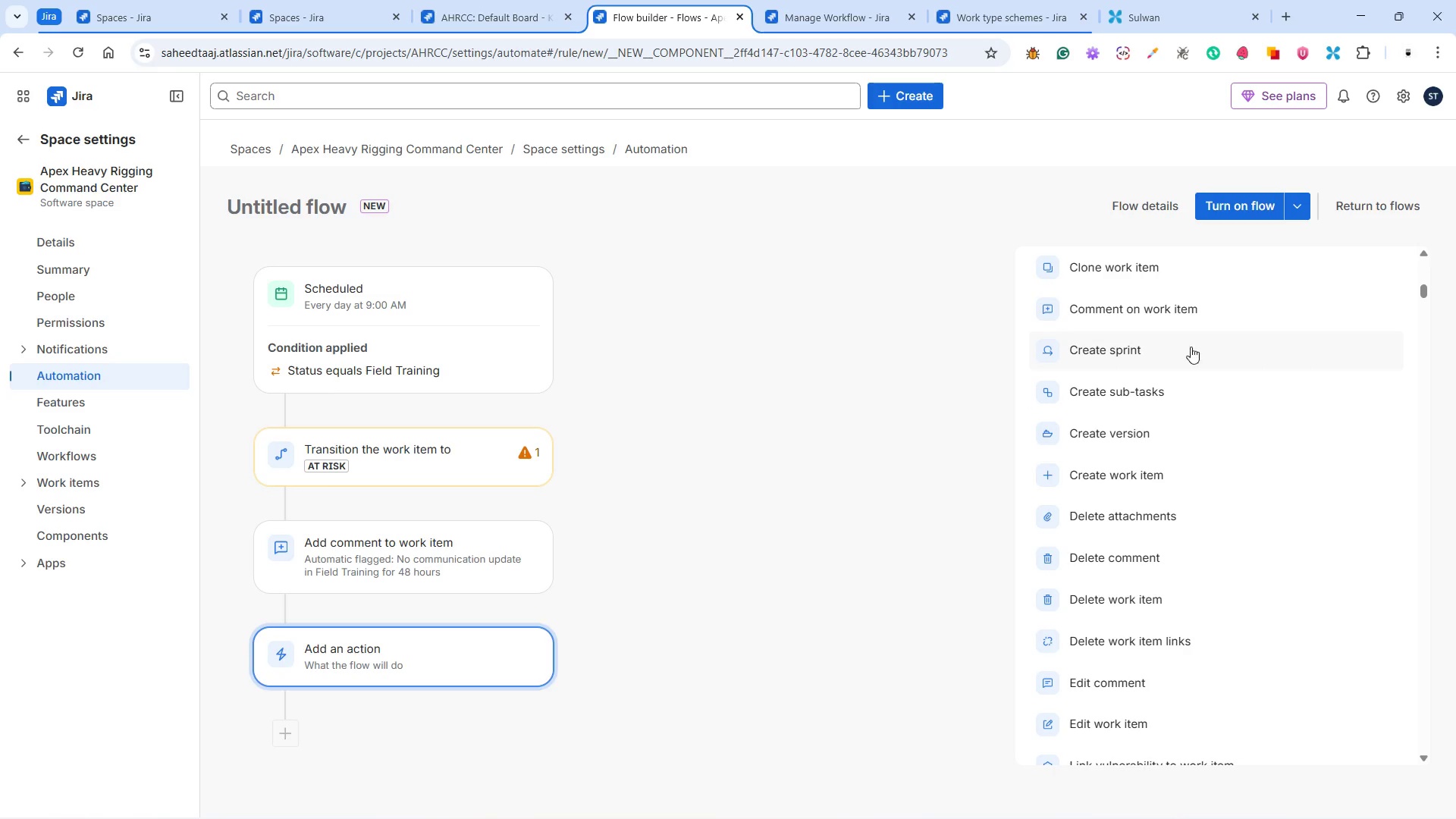 
scroll: coordinate [1136, 639], scroll_direction: down, amount: 6.0
 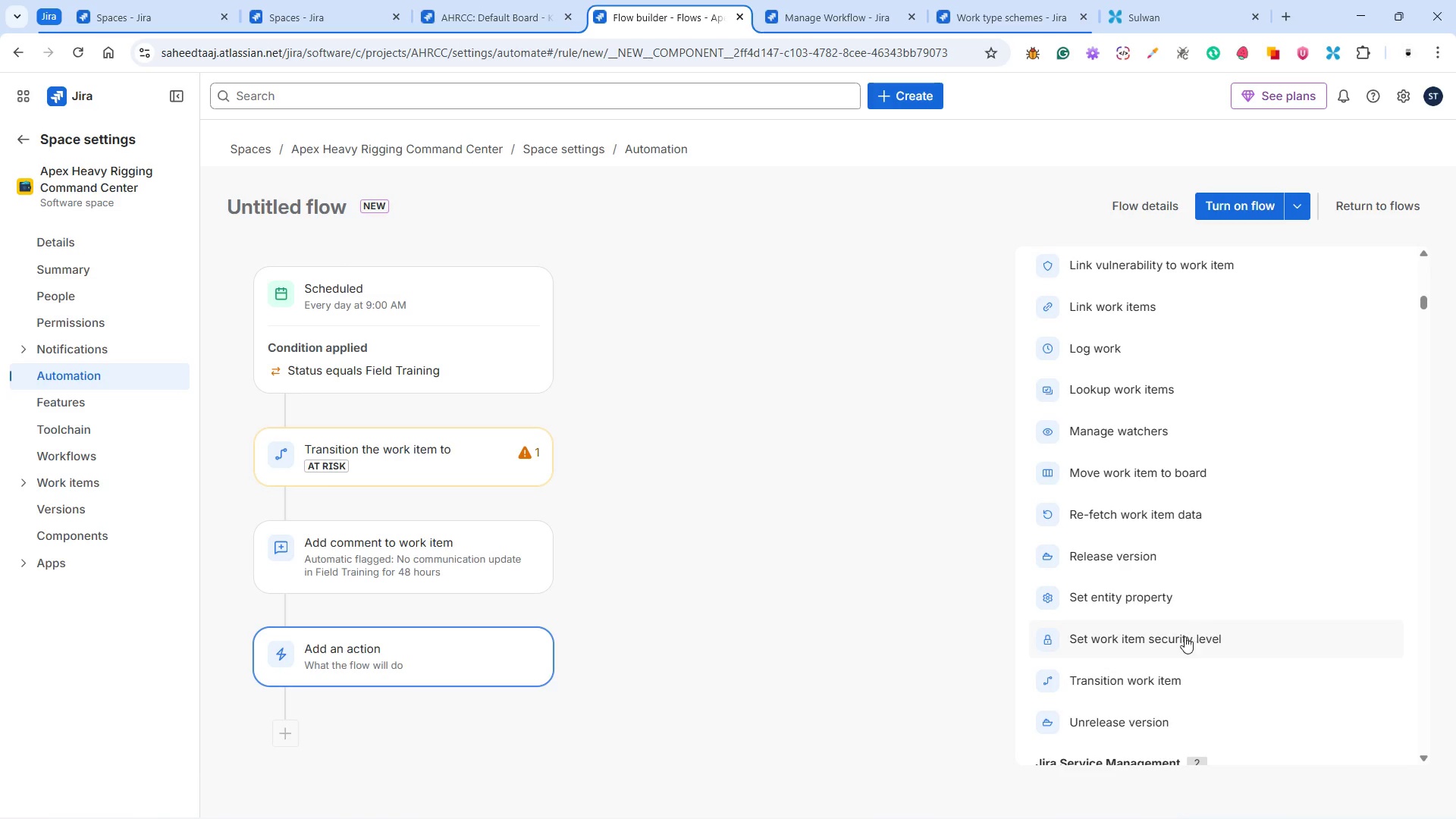 
scroll: coordinate [1156, 632], scroll_direction: down, amount: 10.0
 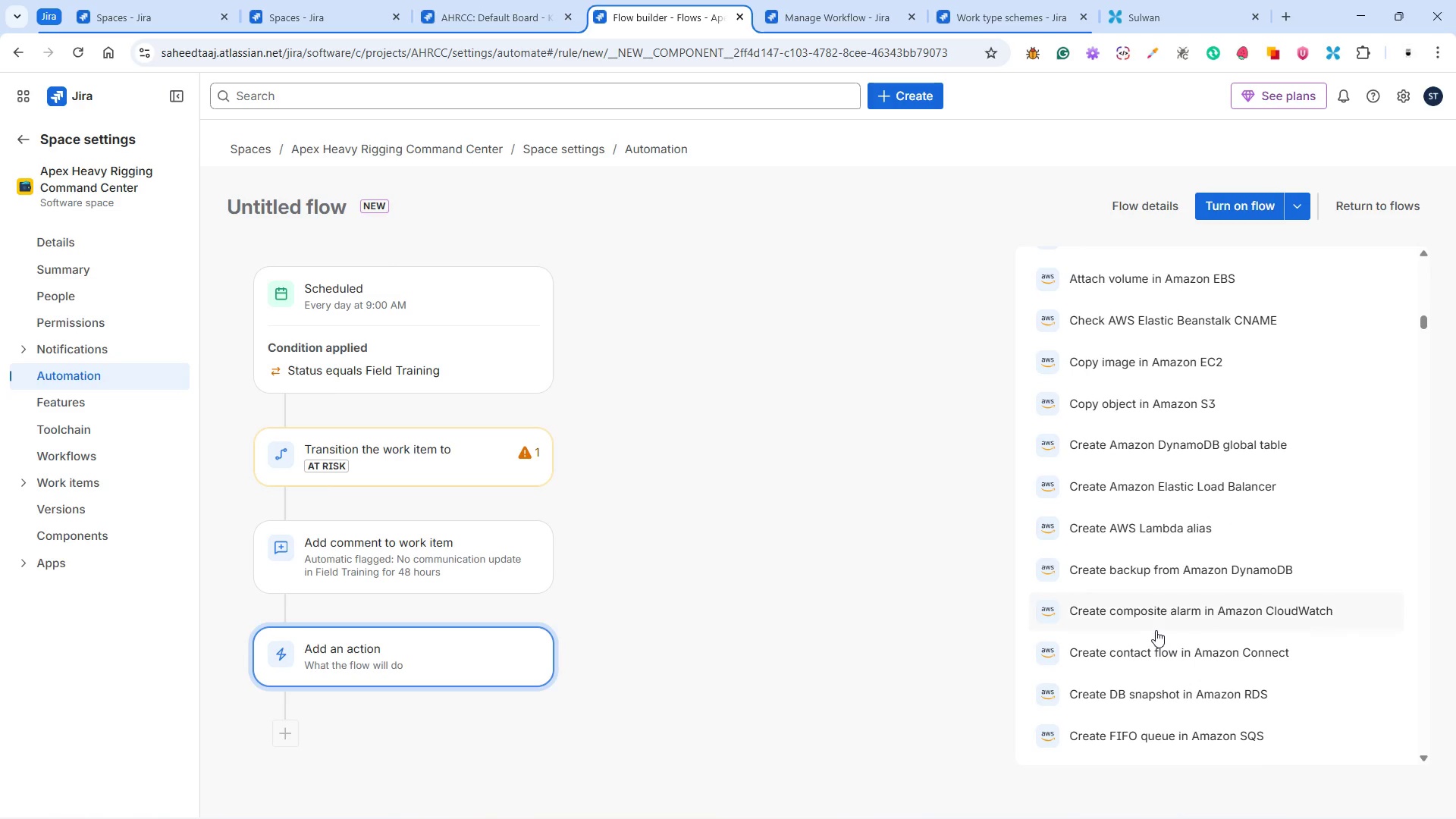 
scroll: coordinate [1149, 623], scroll_direction: down, amount: 25.0
 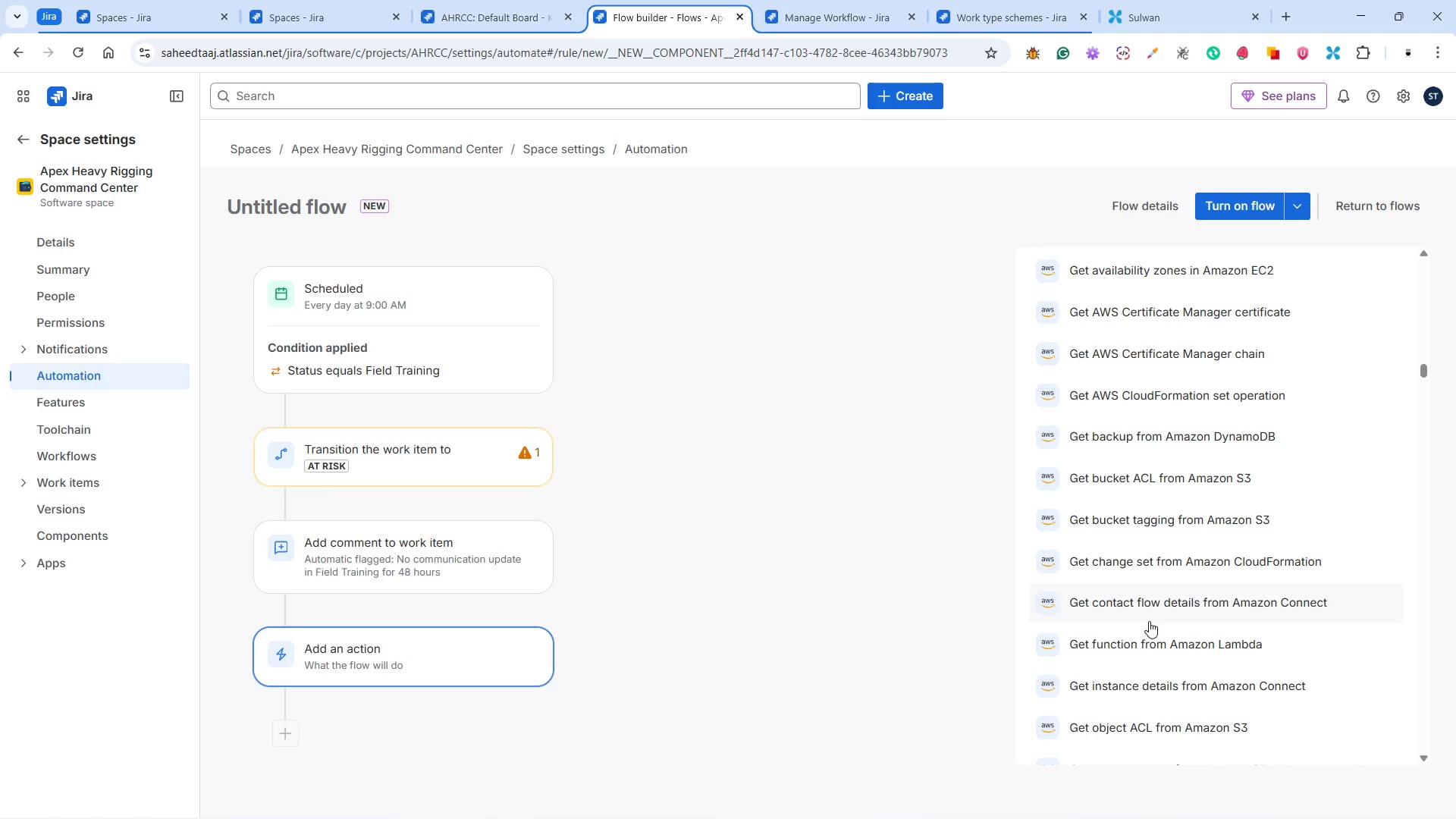 
scroll: coordinate [1135, 624], scroll_direction: up, amount: 41.0
 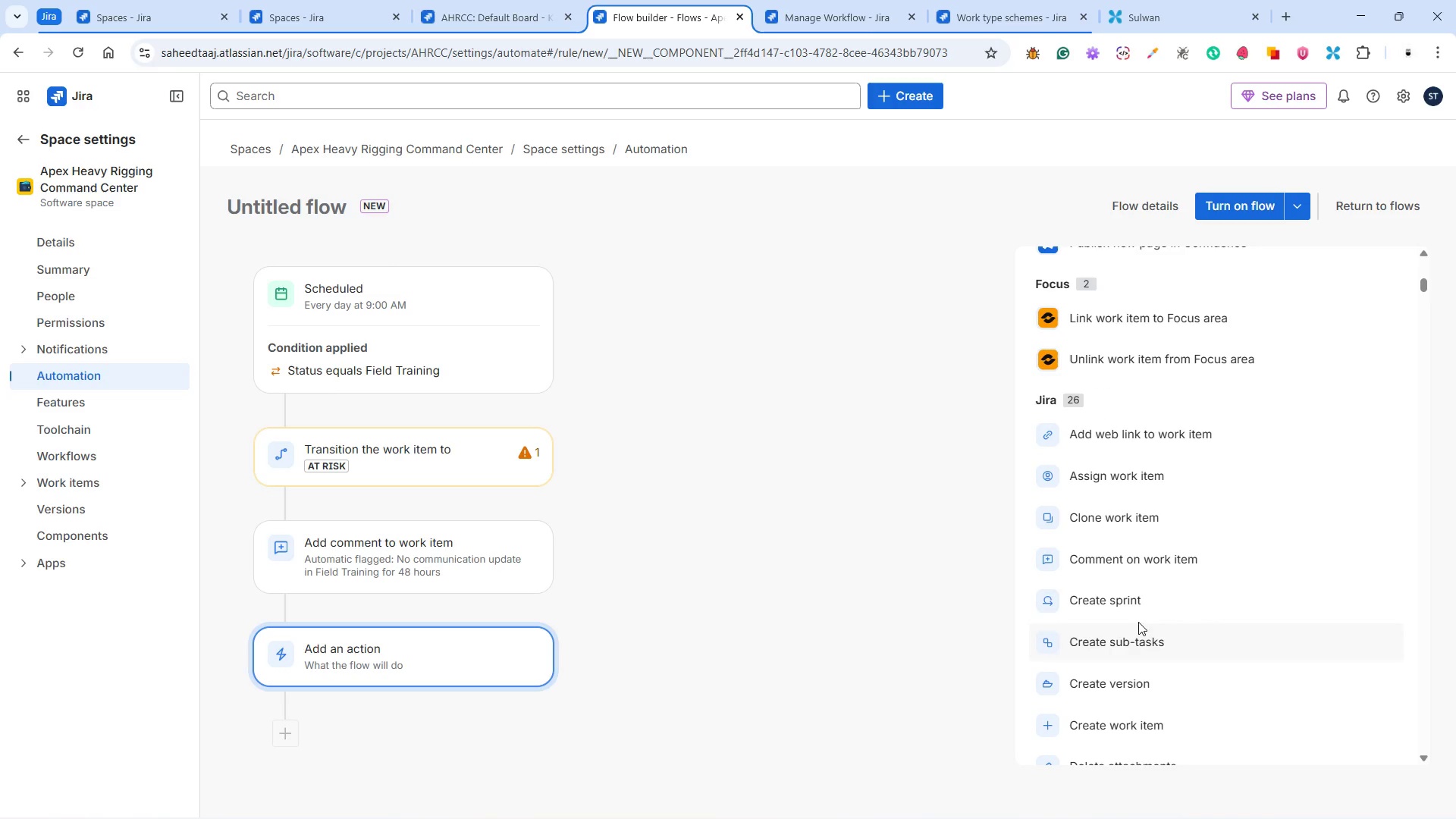 
wait(10.97)
 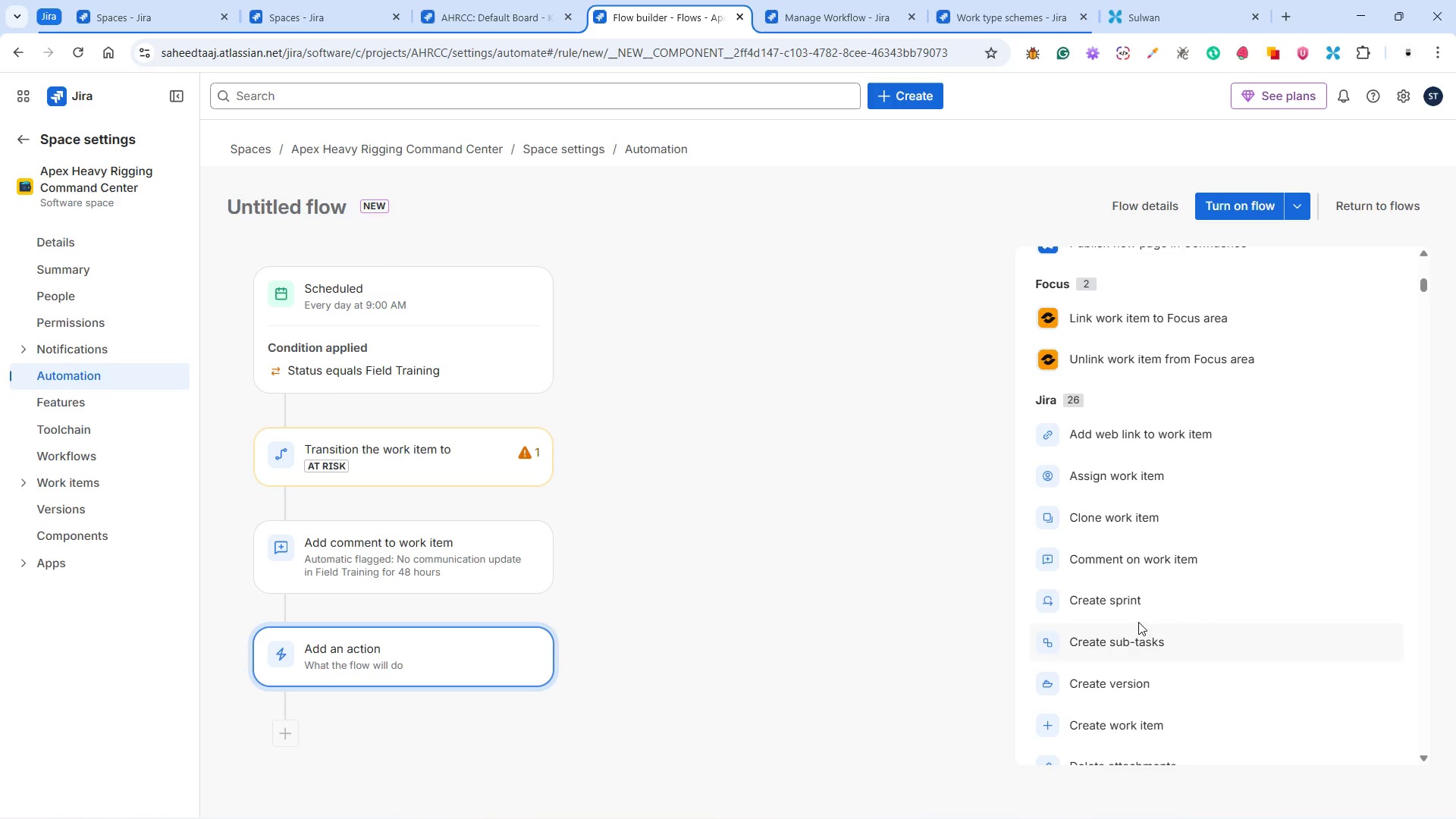 
left_click([1134, 474])
 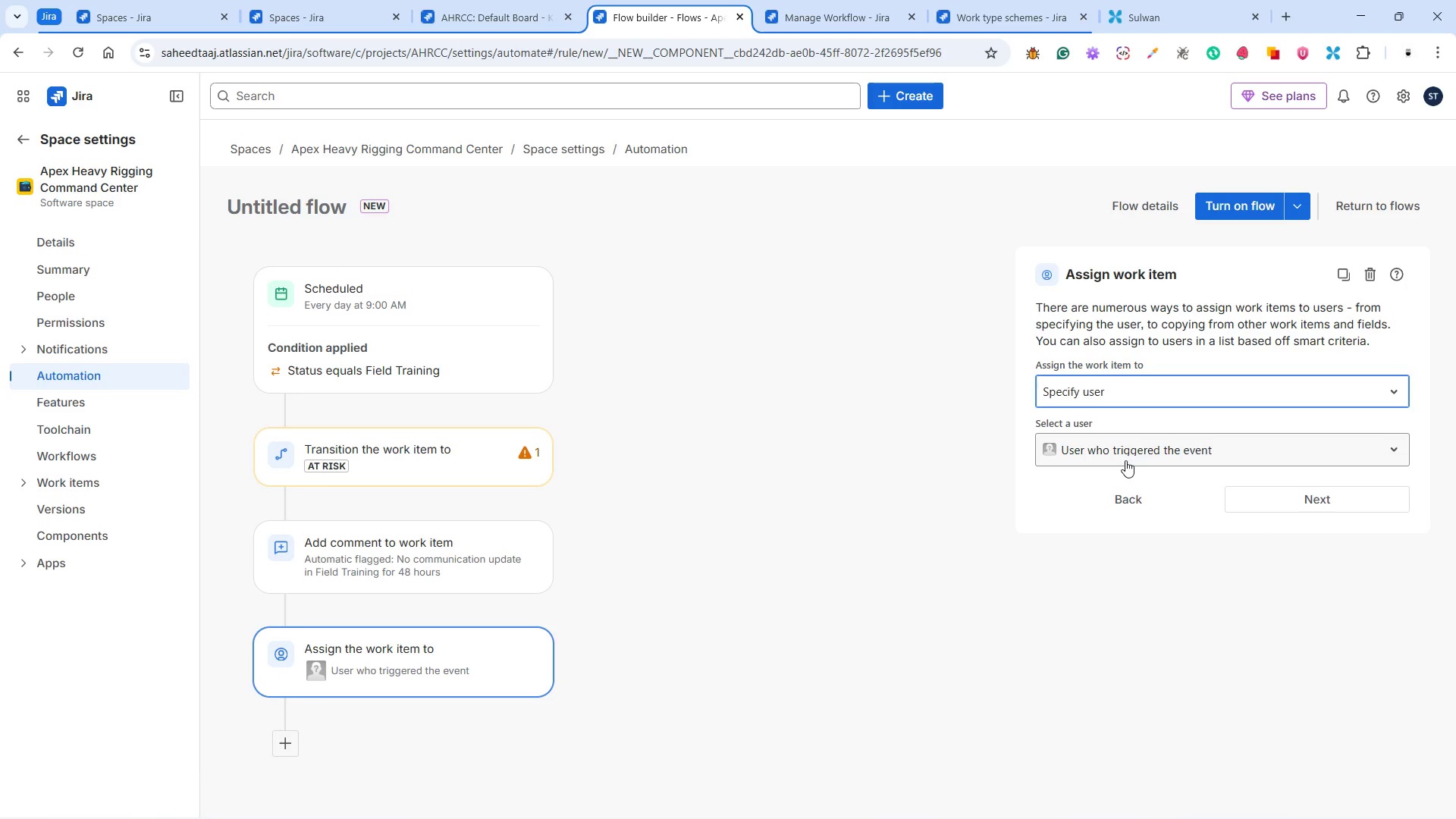 
left_click([1089, 391])
 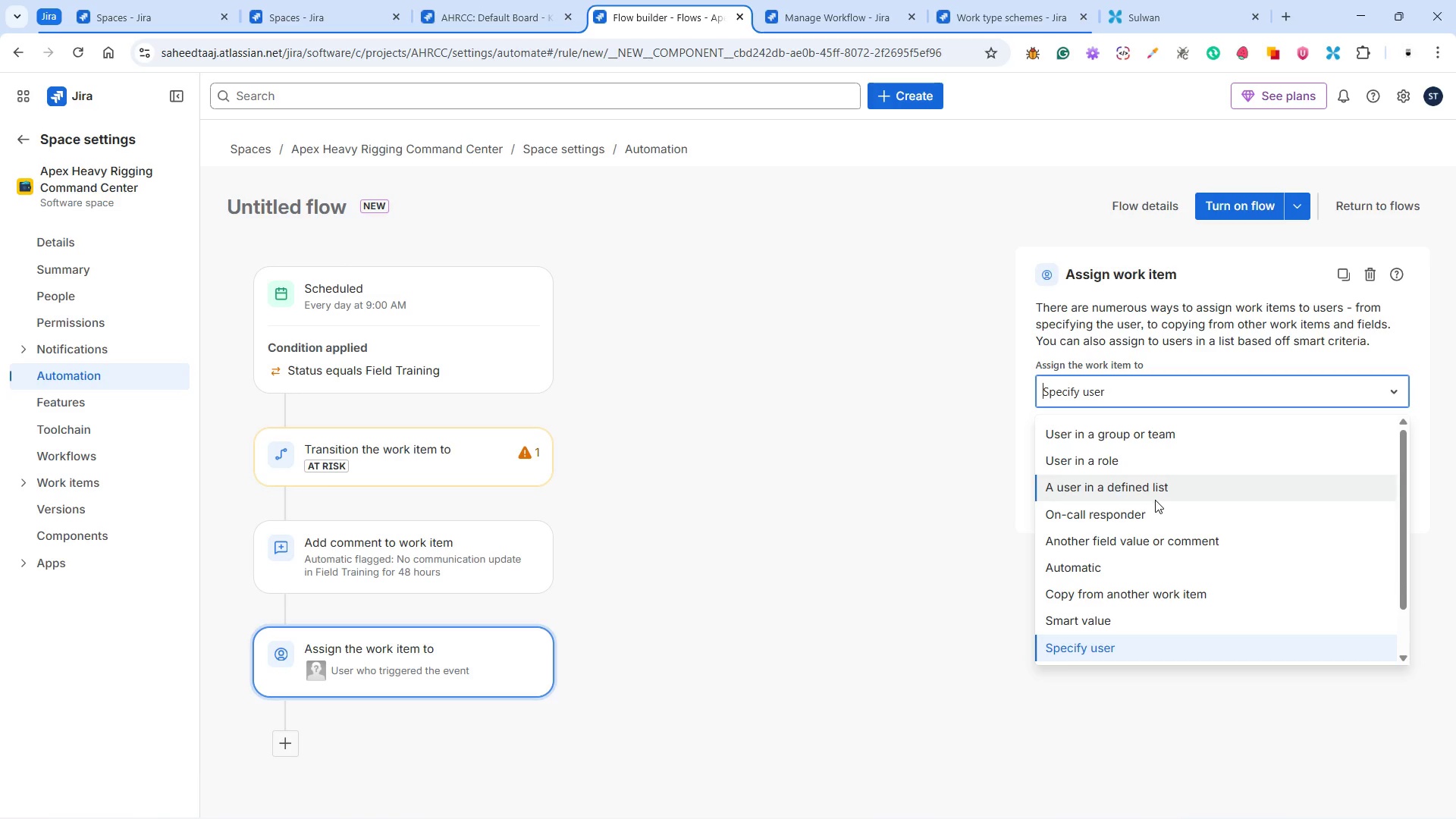 
wait(10.83)
 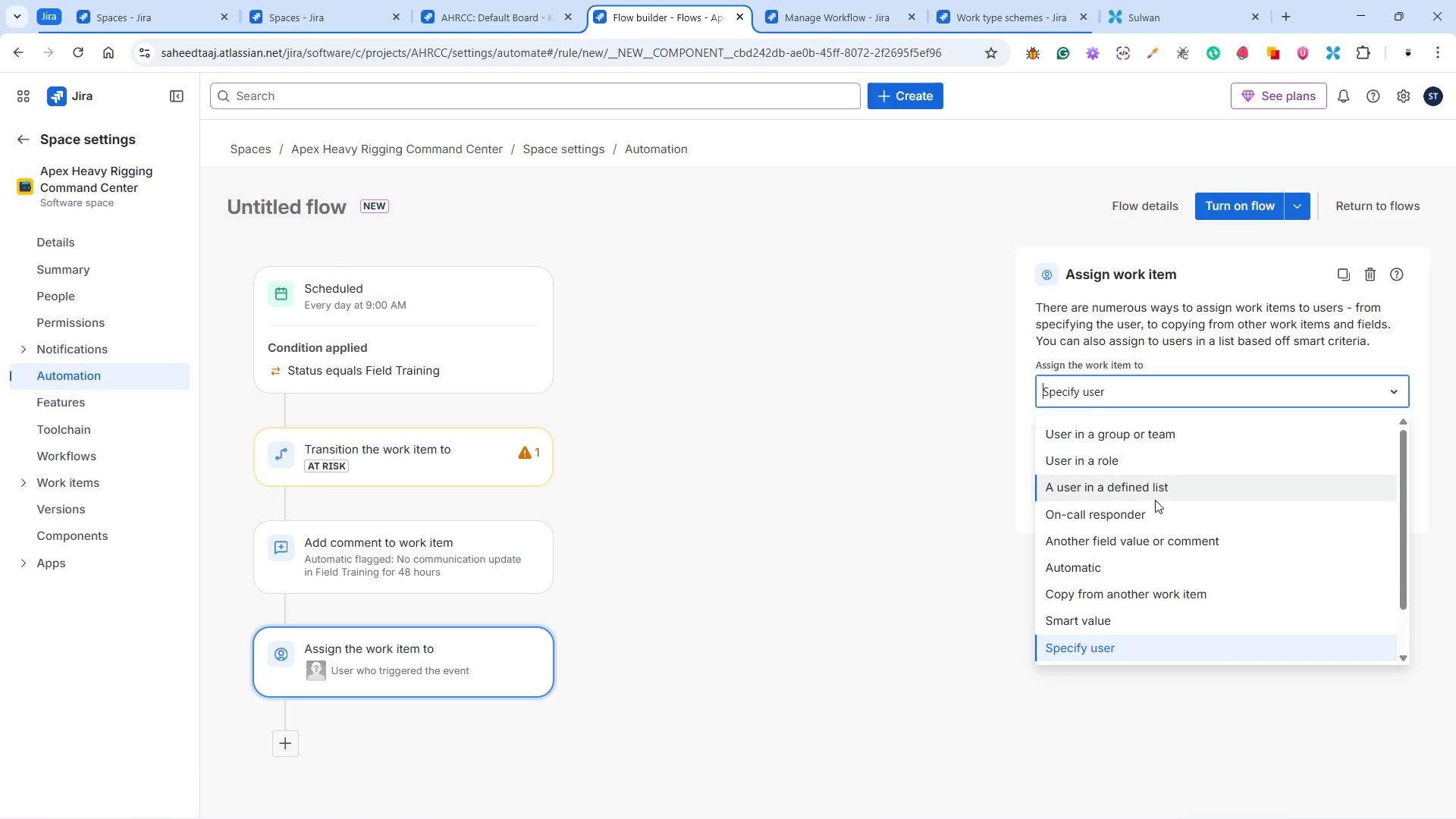 
scroll: coordinate [1116, 639], scroll_direction: down, amount: 3.0
 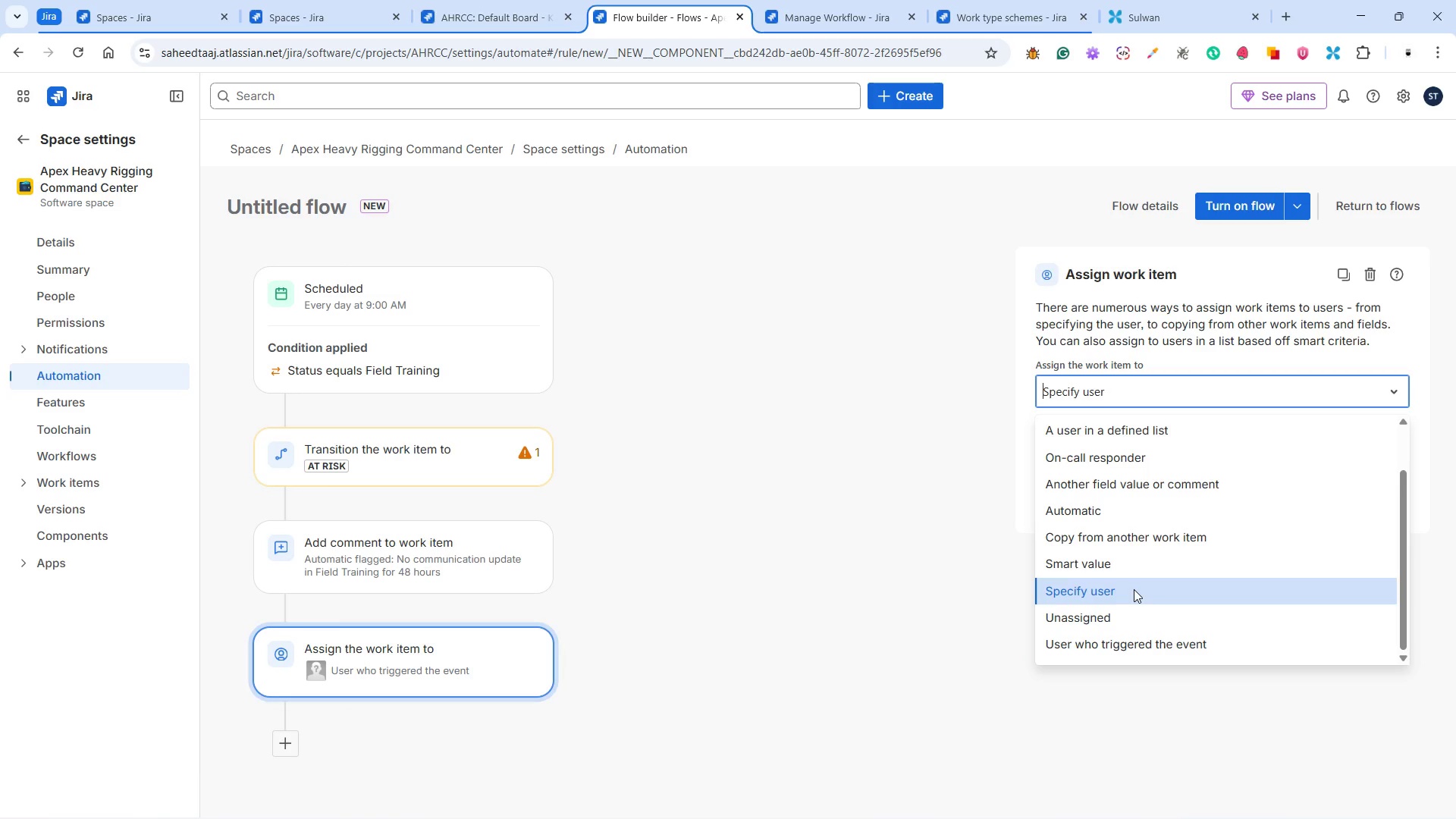 
left_click([1133, 589])
 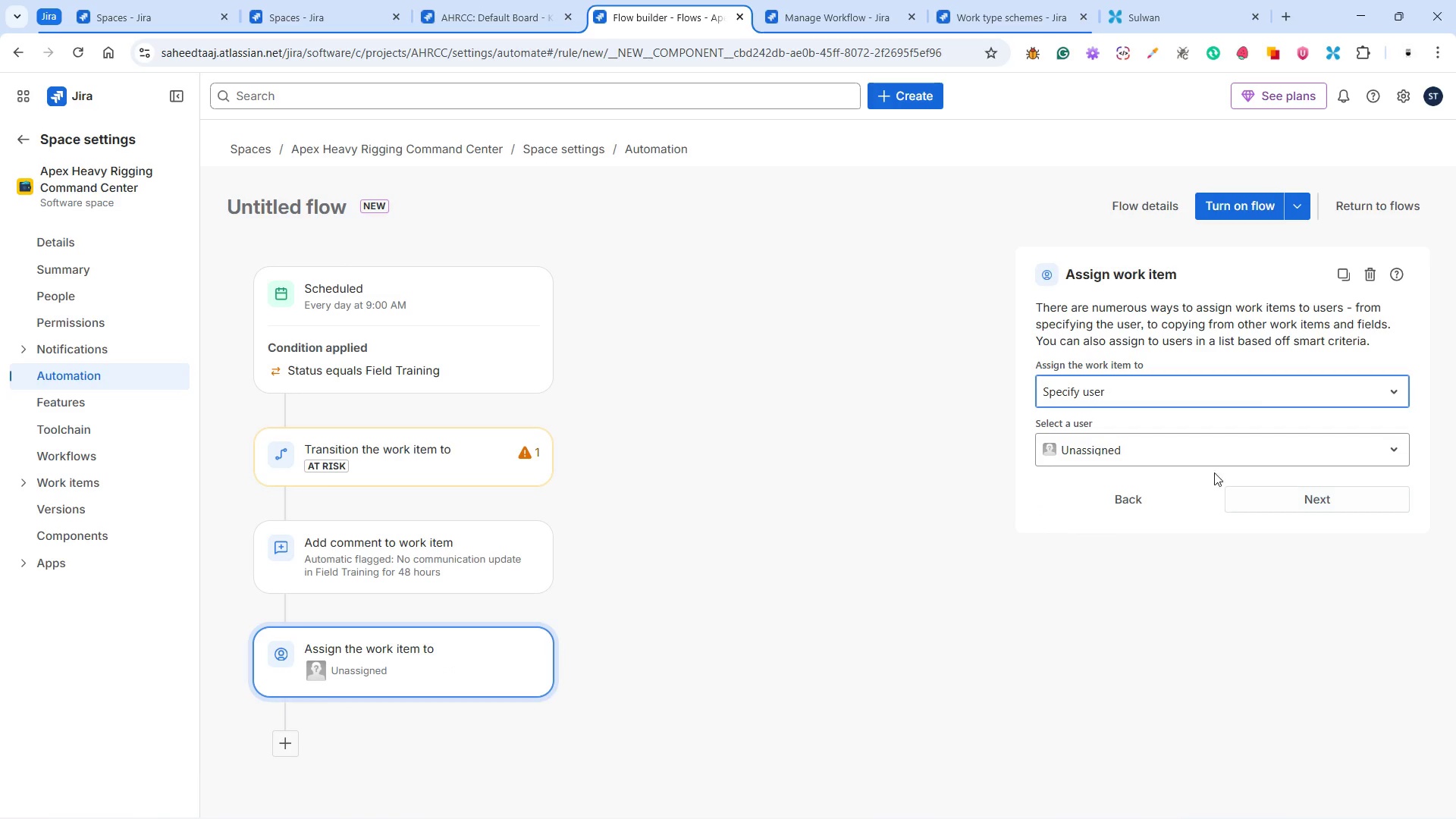 
left_click([1177, 447])
 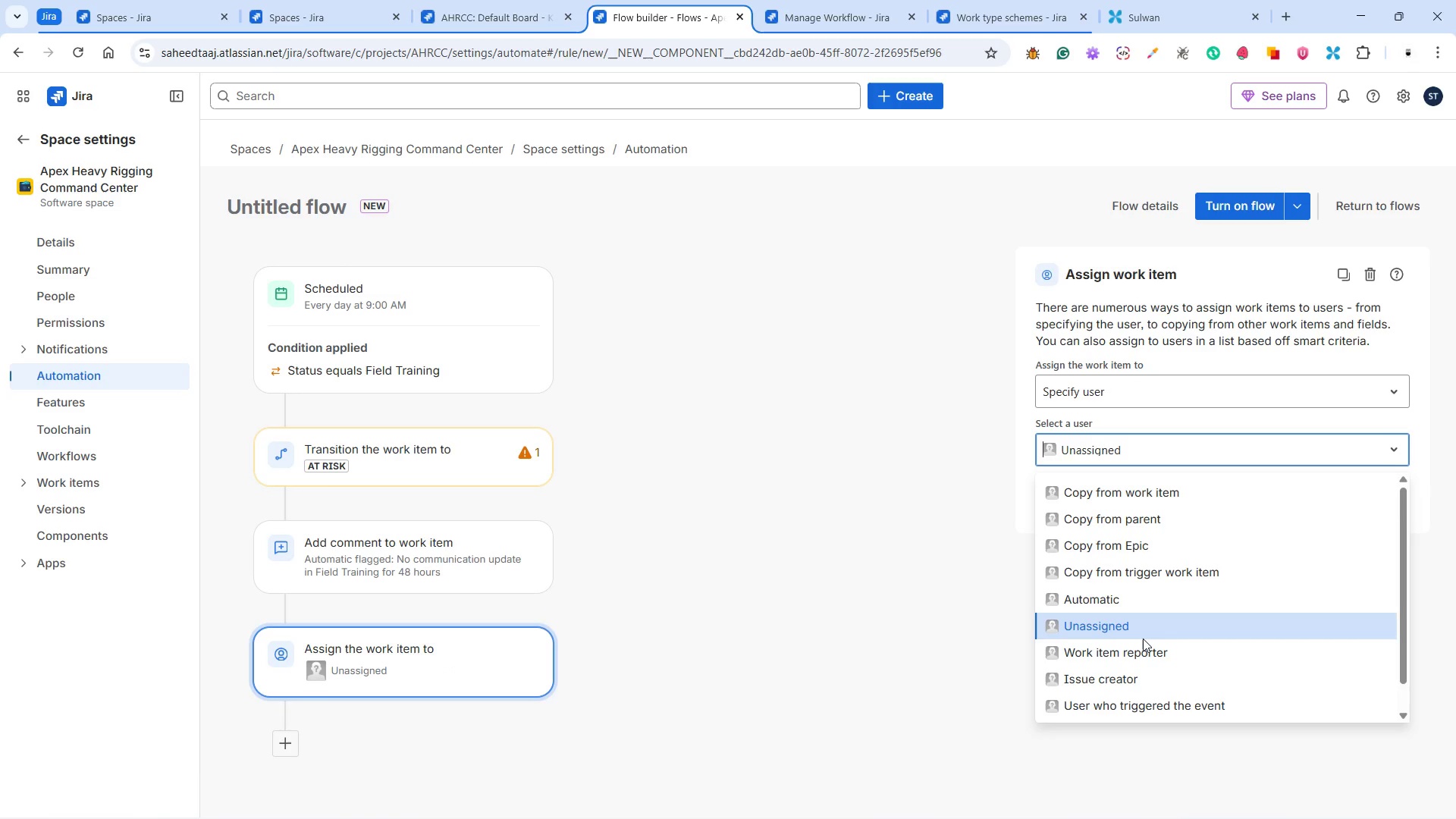 
scroll: coordinate [1143, 636], scroll_direction: down, amount: 4.0
 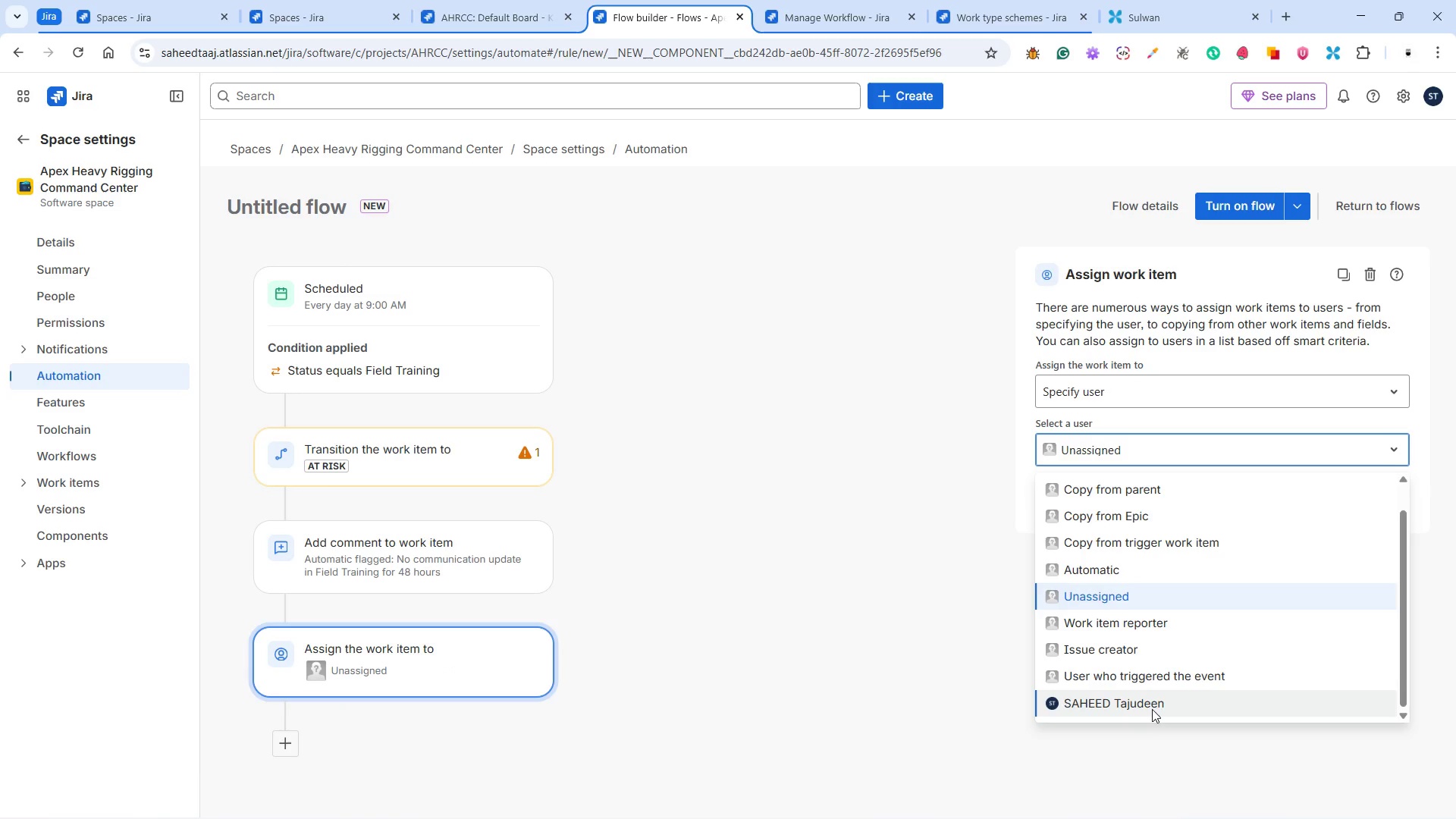 
left_click([1150, 703])
 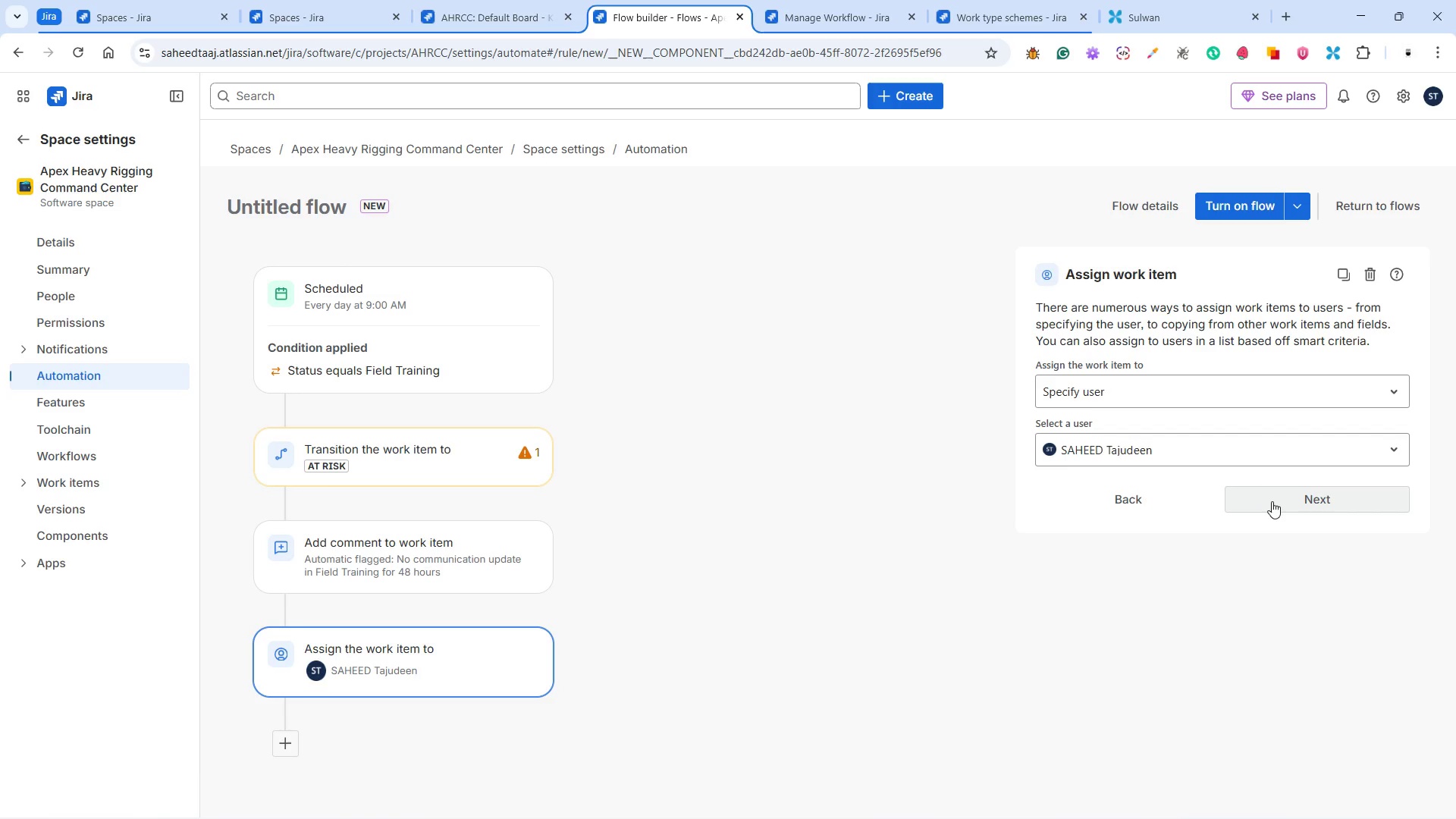 
wait(12.16)
 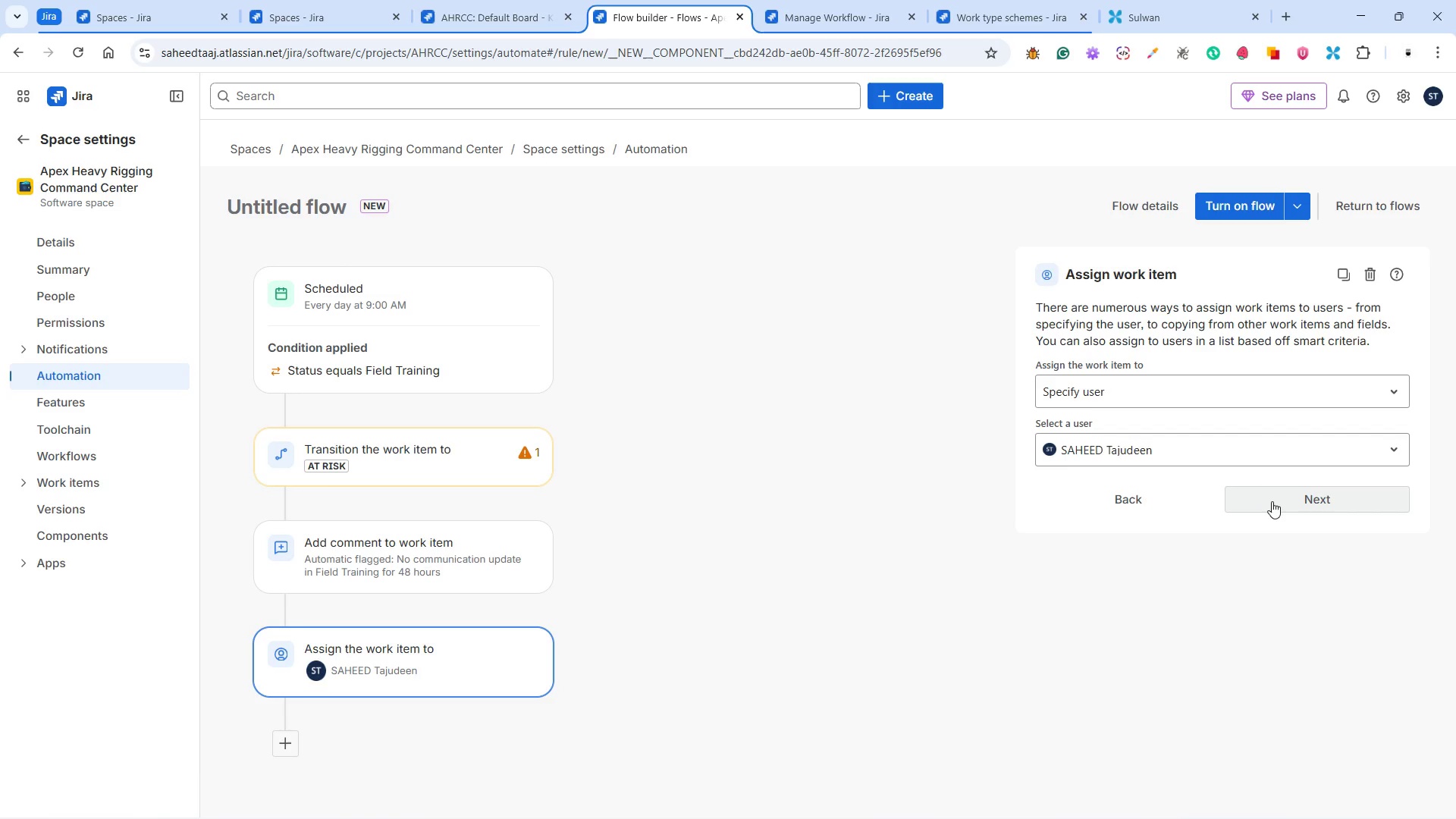 
left_click([1279, 497])
 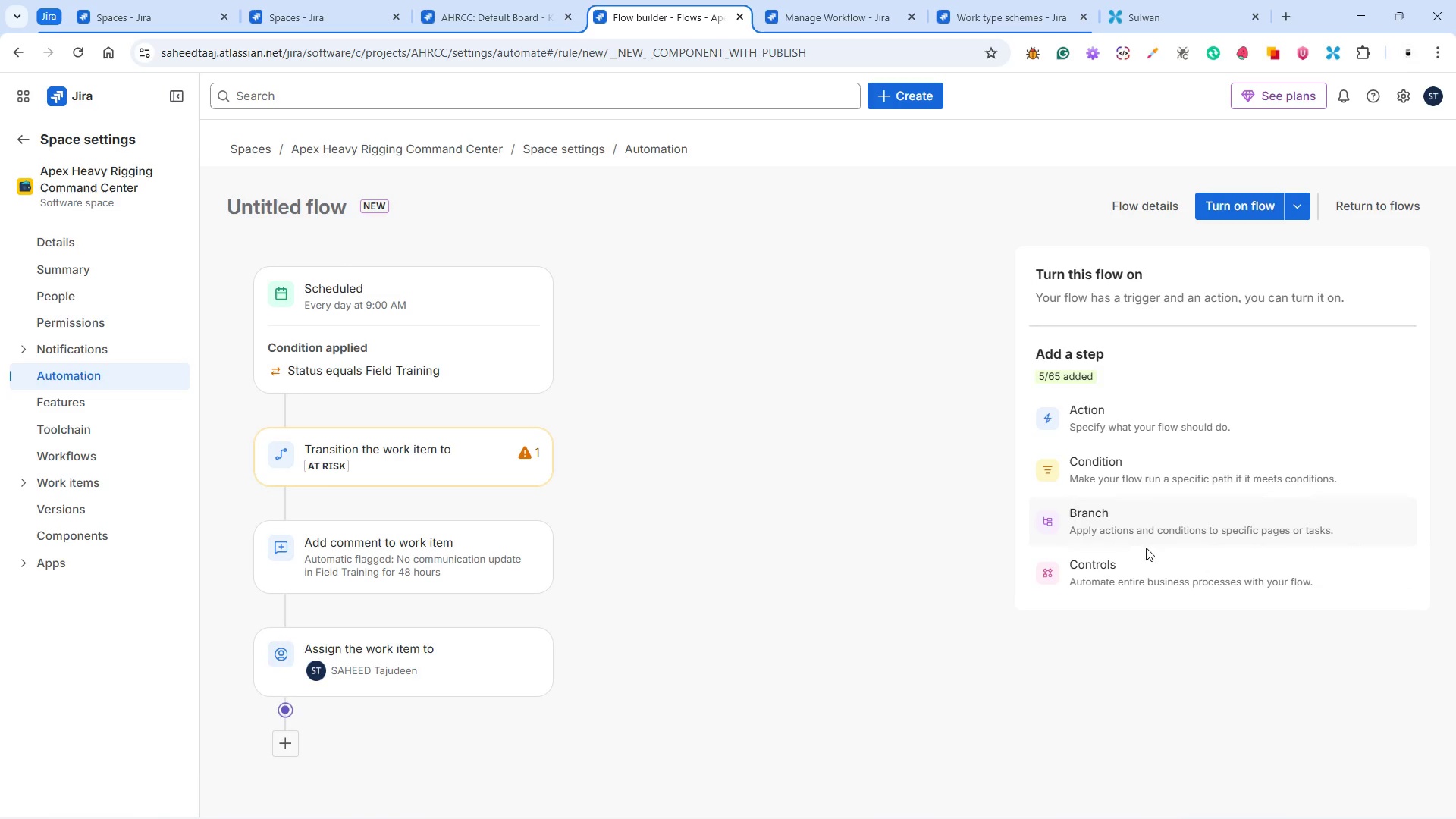 
scroll: coordinate [1171, 559], scroll_direction: down, amount: 4.0
 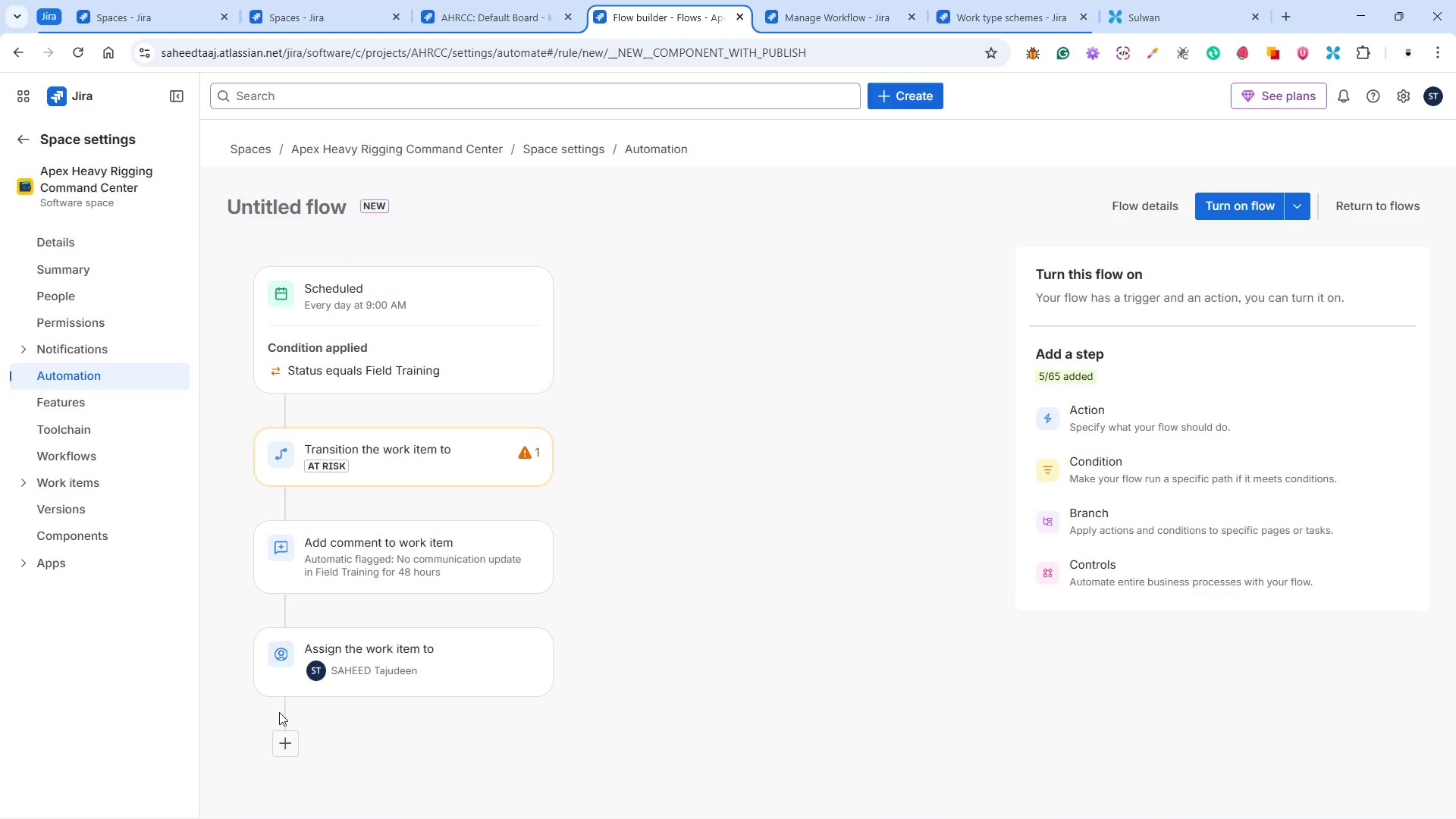 
wait(6.34)
 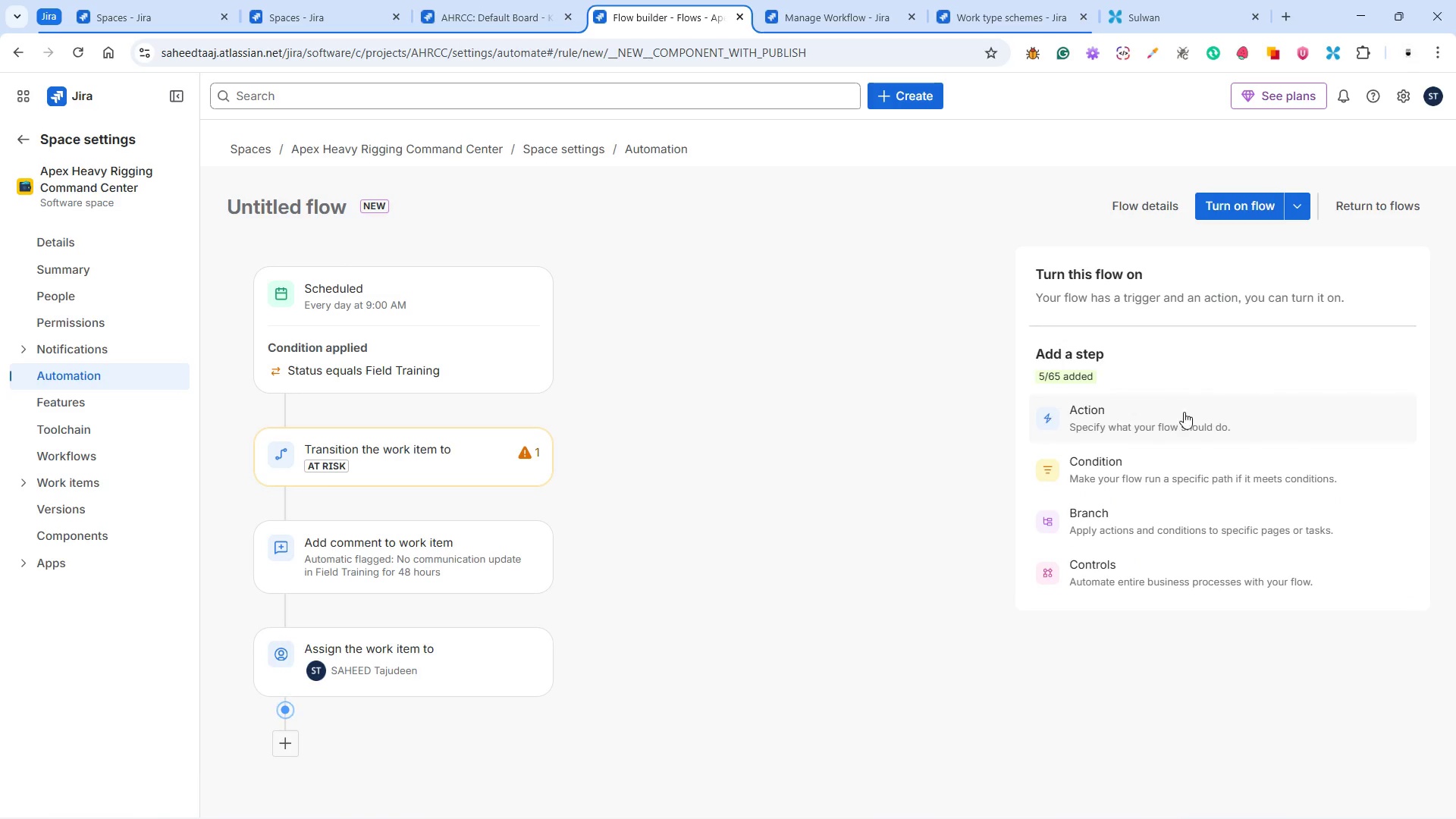 
scroll: coordinate [1110, 650], scroll_direction: down, amount: 2.0
 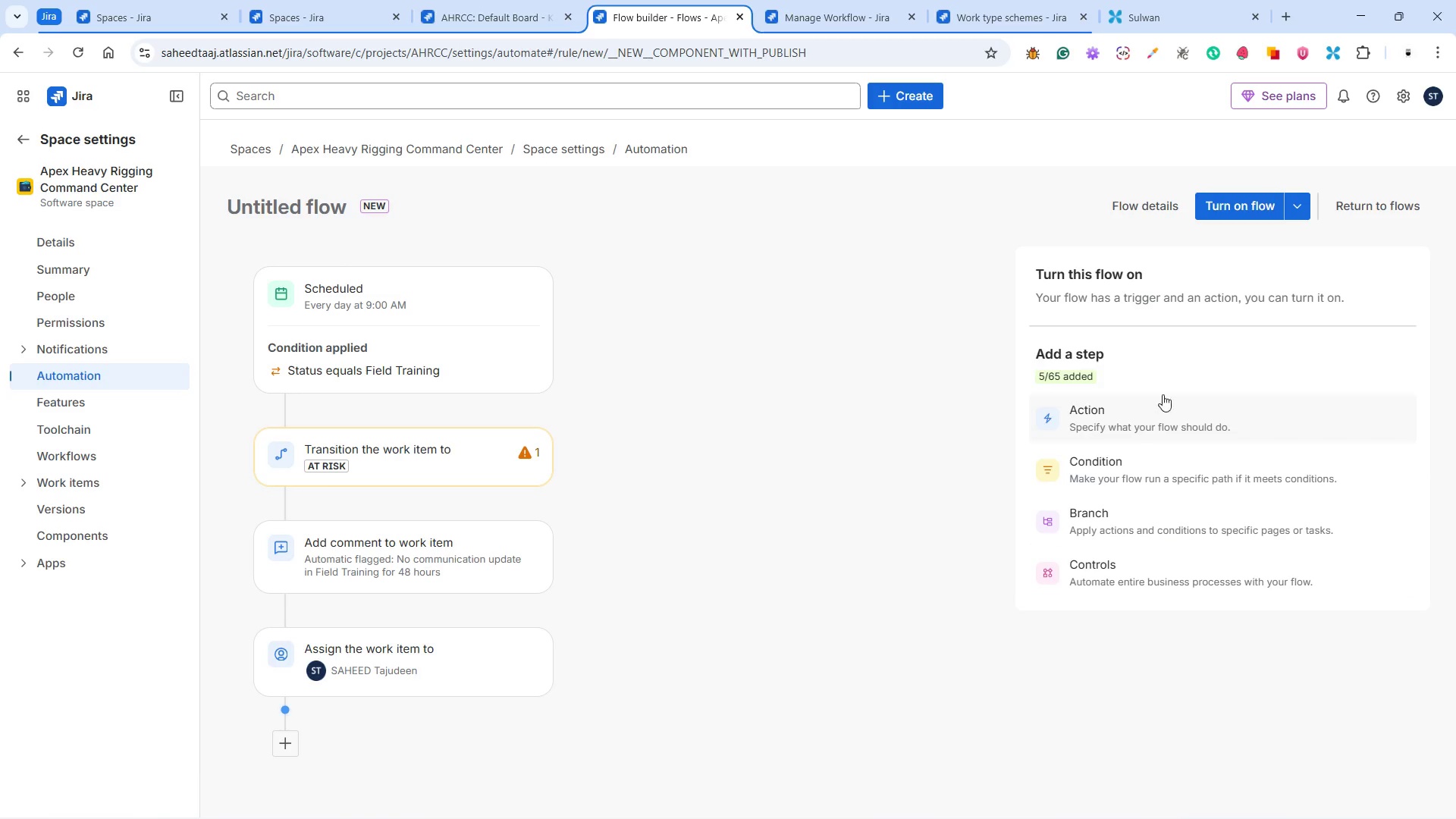 
wait(5.29)
 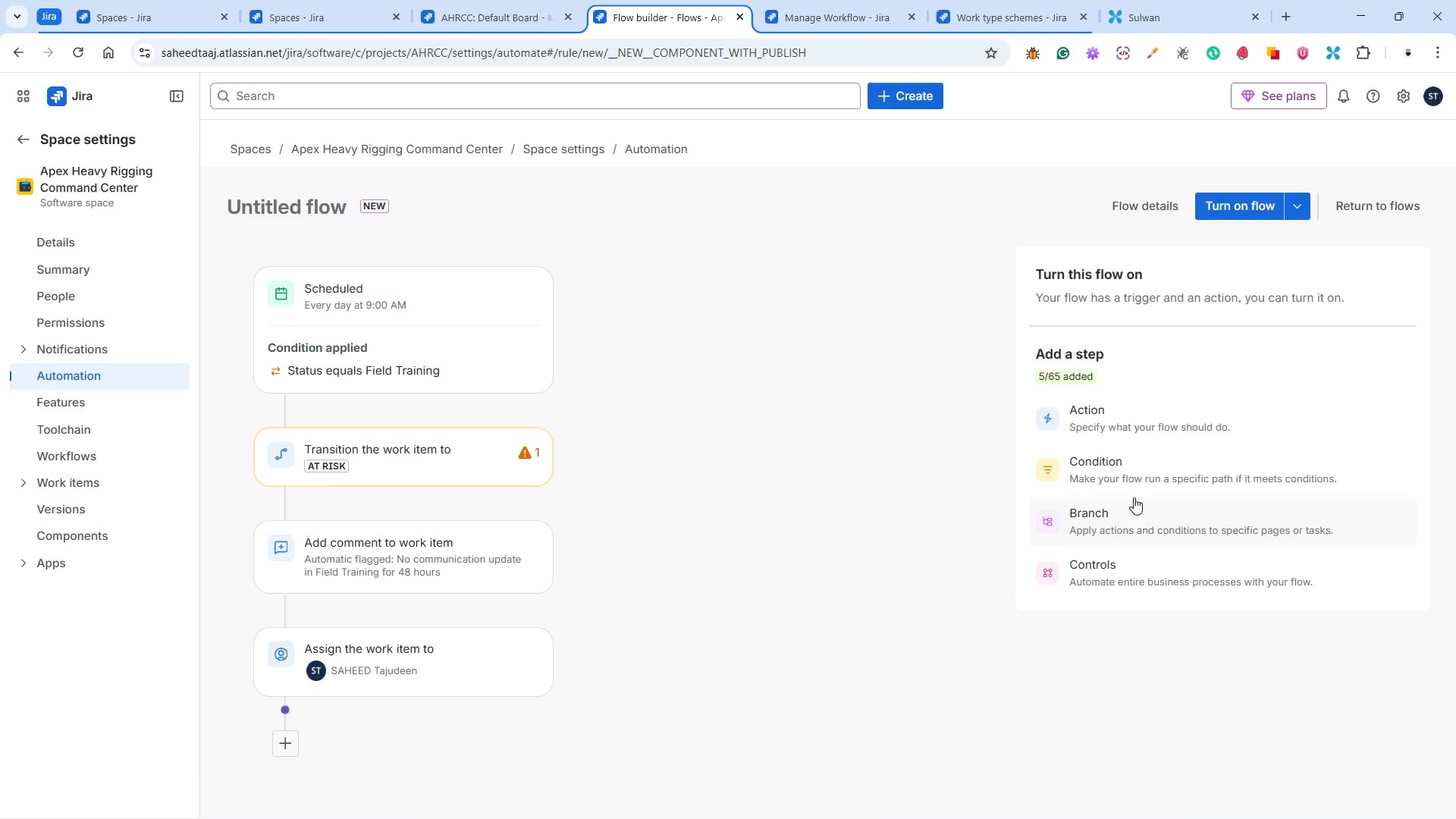 
left_click([1227, 208])
 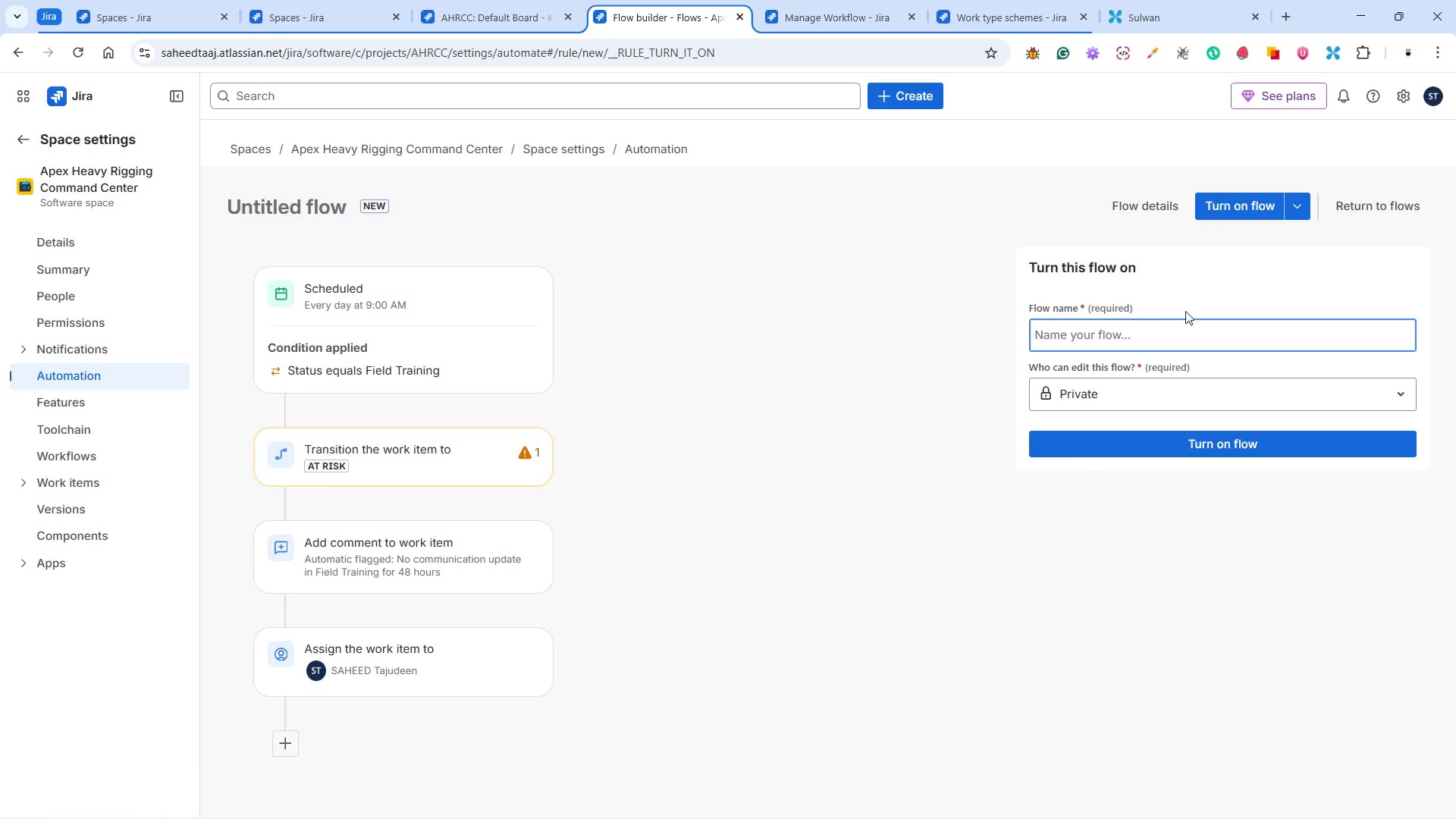 
left_click([1141, 340])
 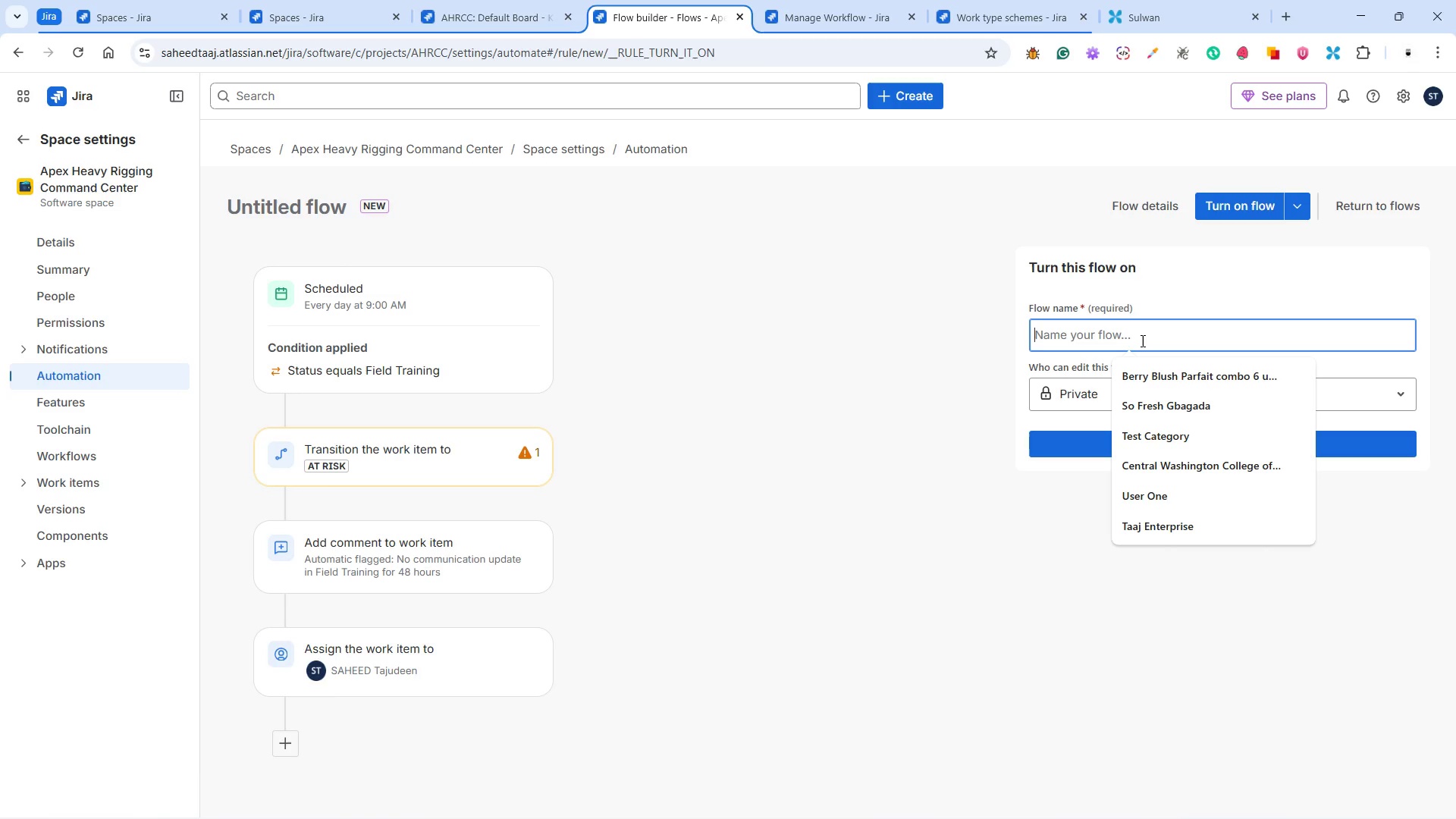 
type(At Risk Detection)
 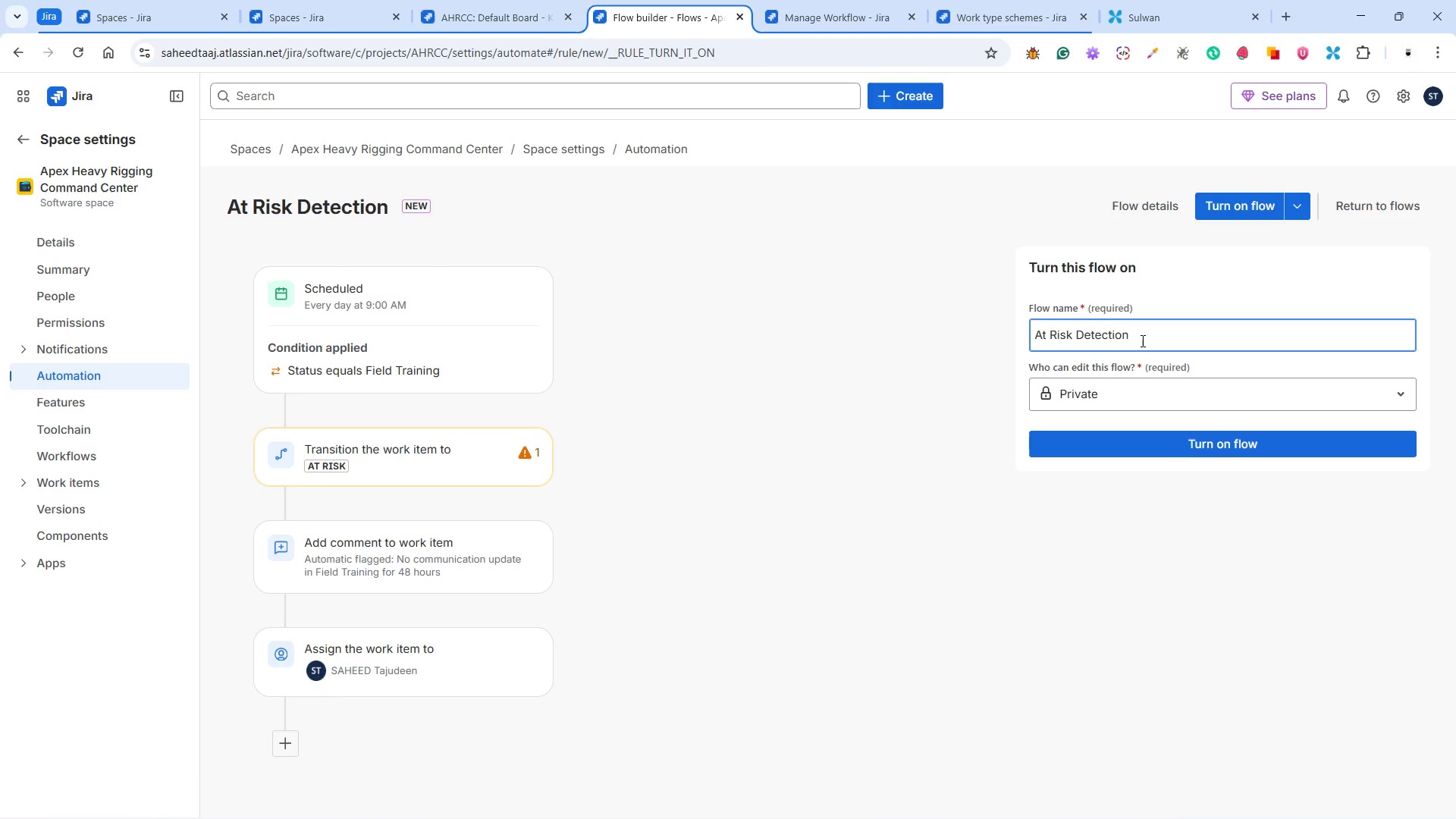 
wait(5.58)
 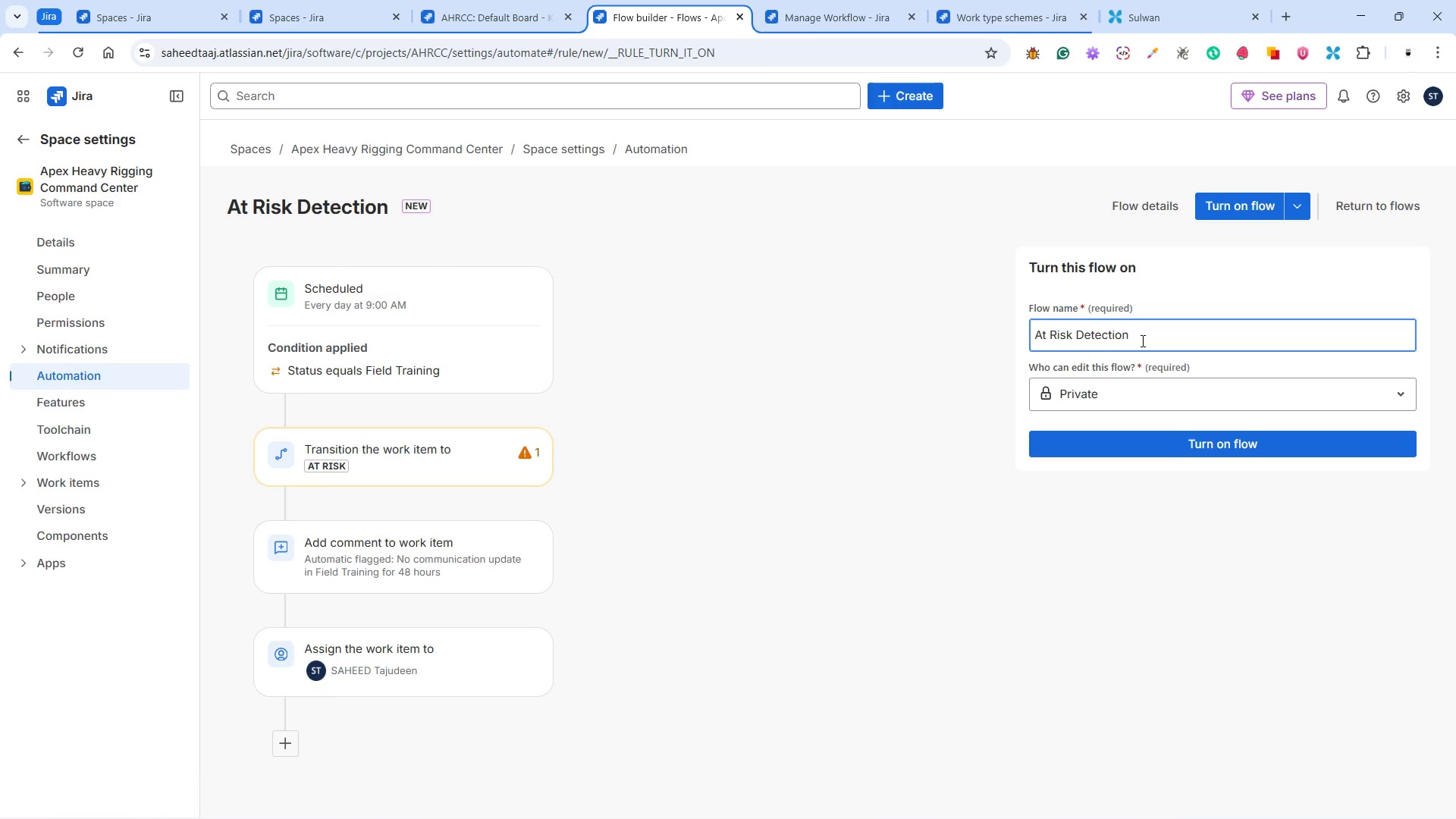 
type( - Field Training Silence)
 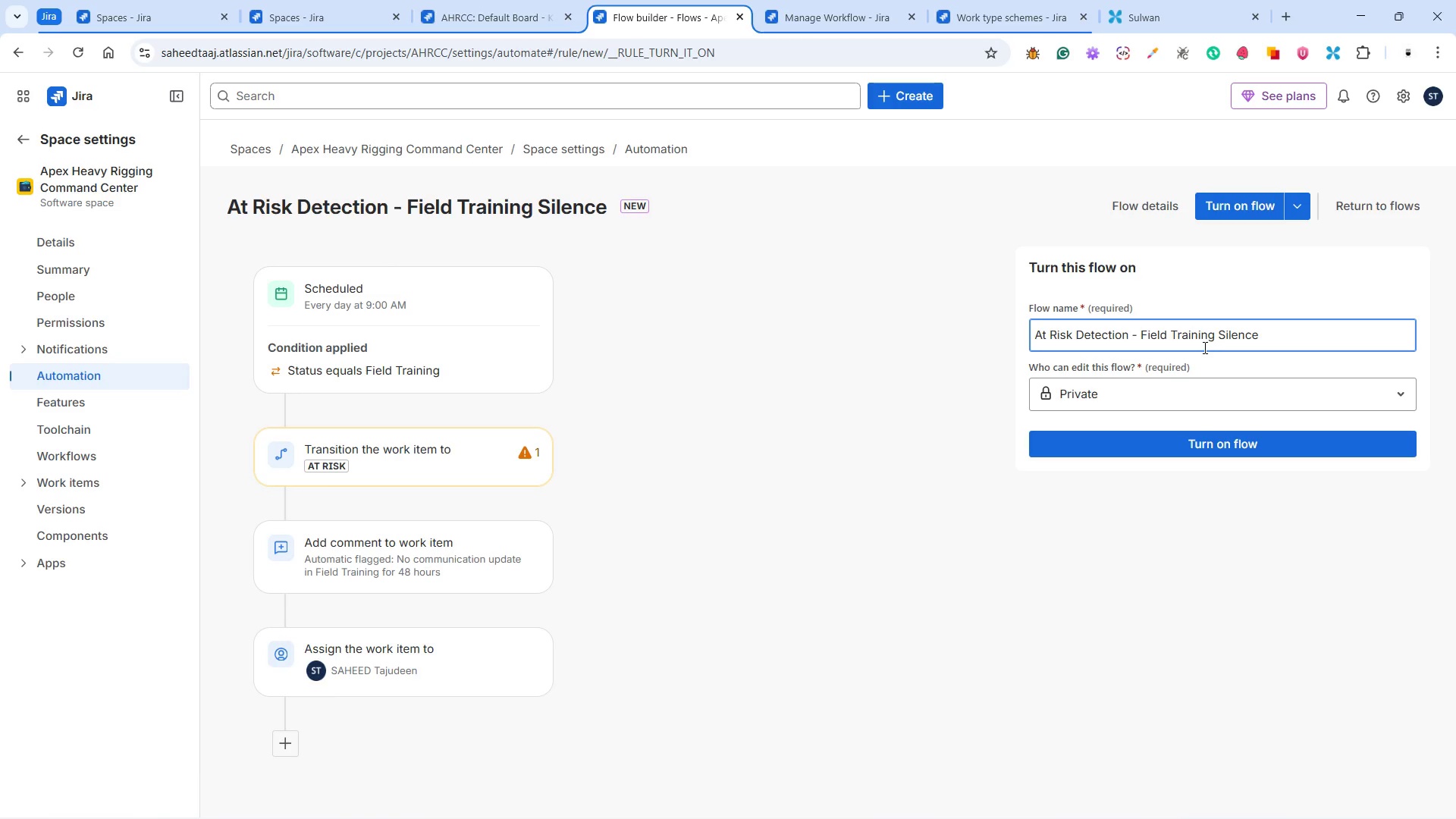 
left_click([1167, 384])
 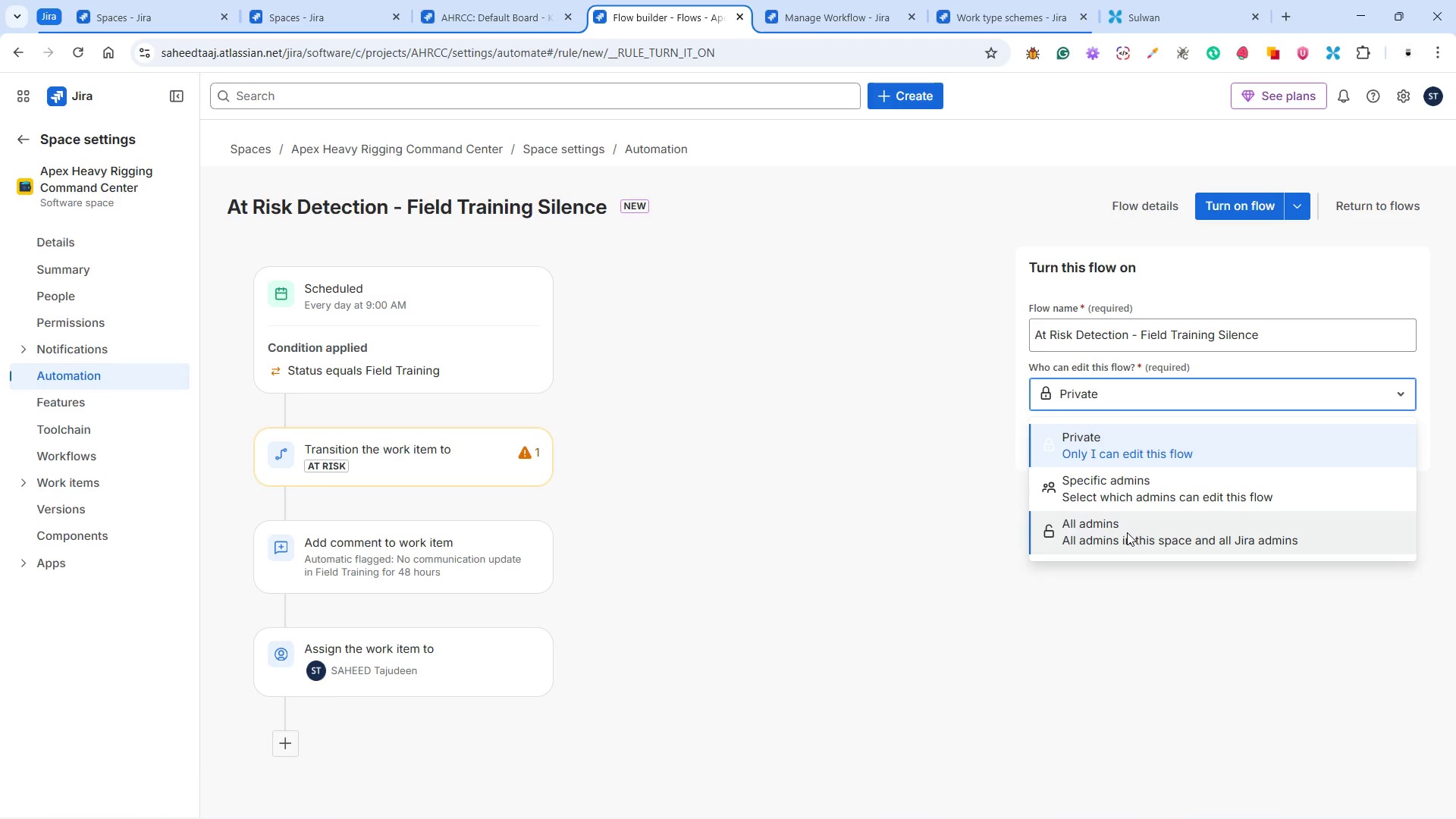 
wait(8.69)
 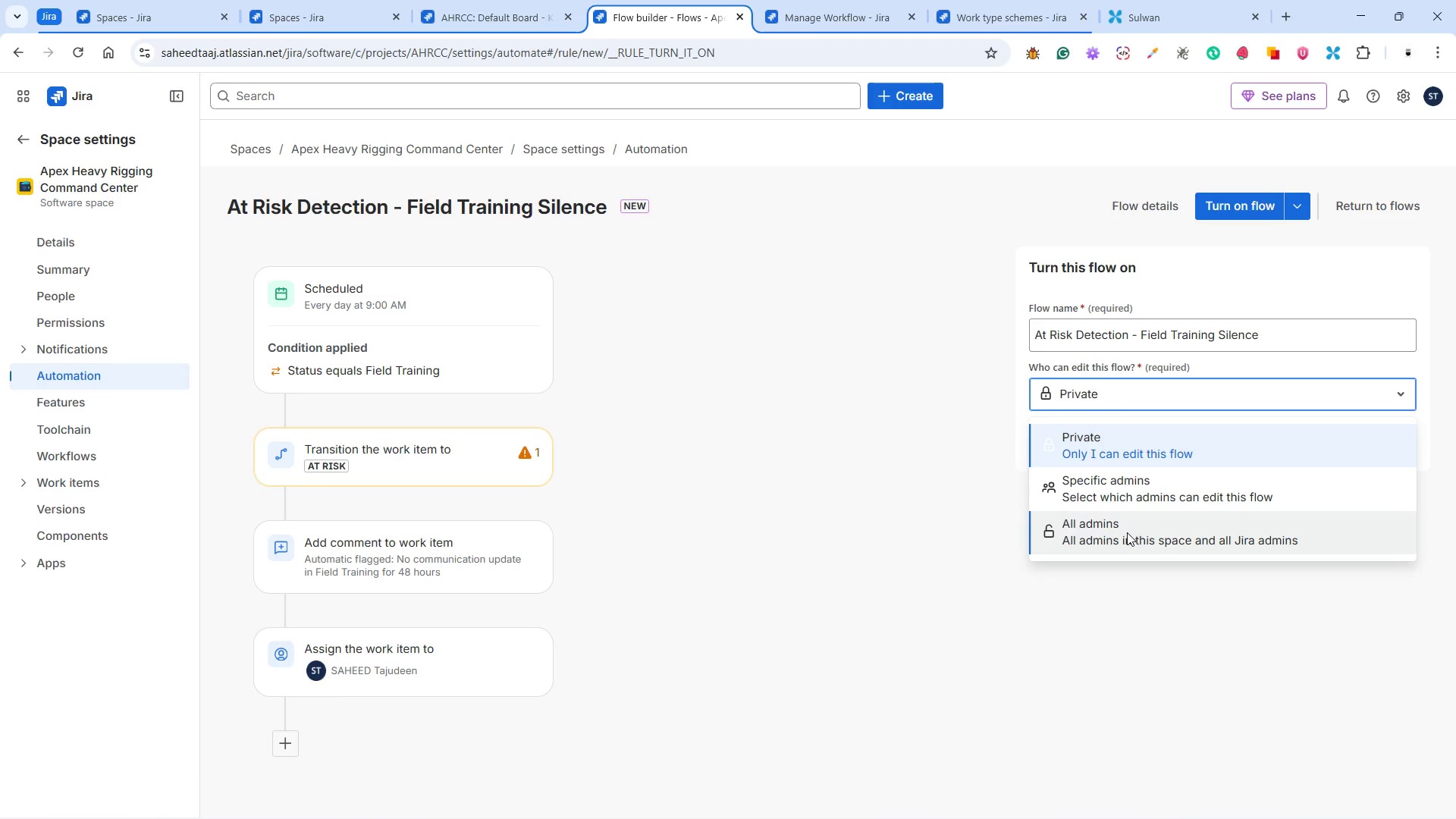 
left_click([1121, 535])
 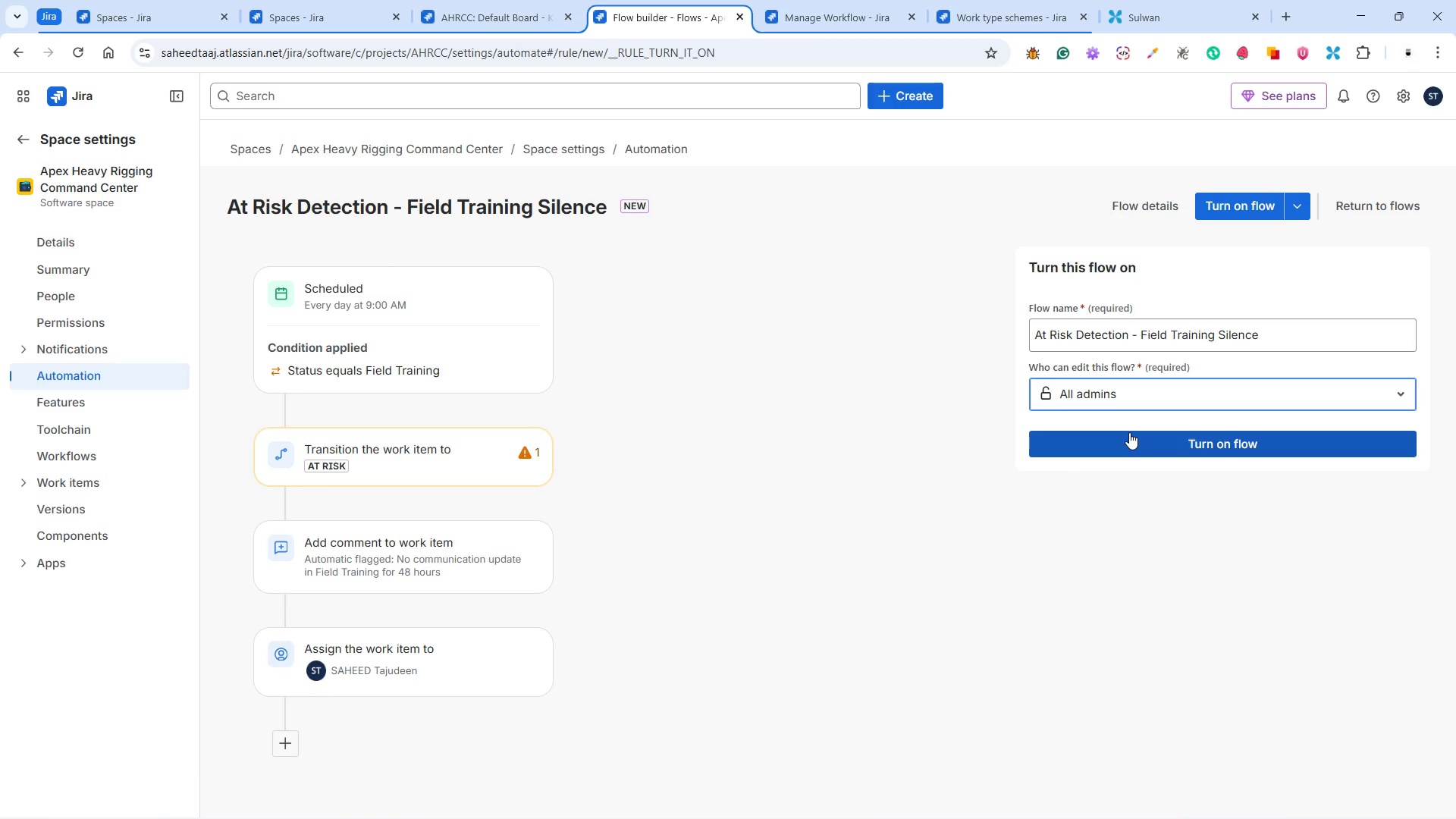 
wait(8.2)
 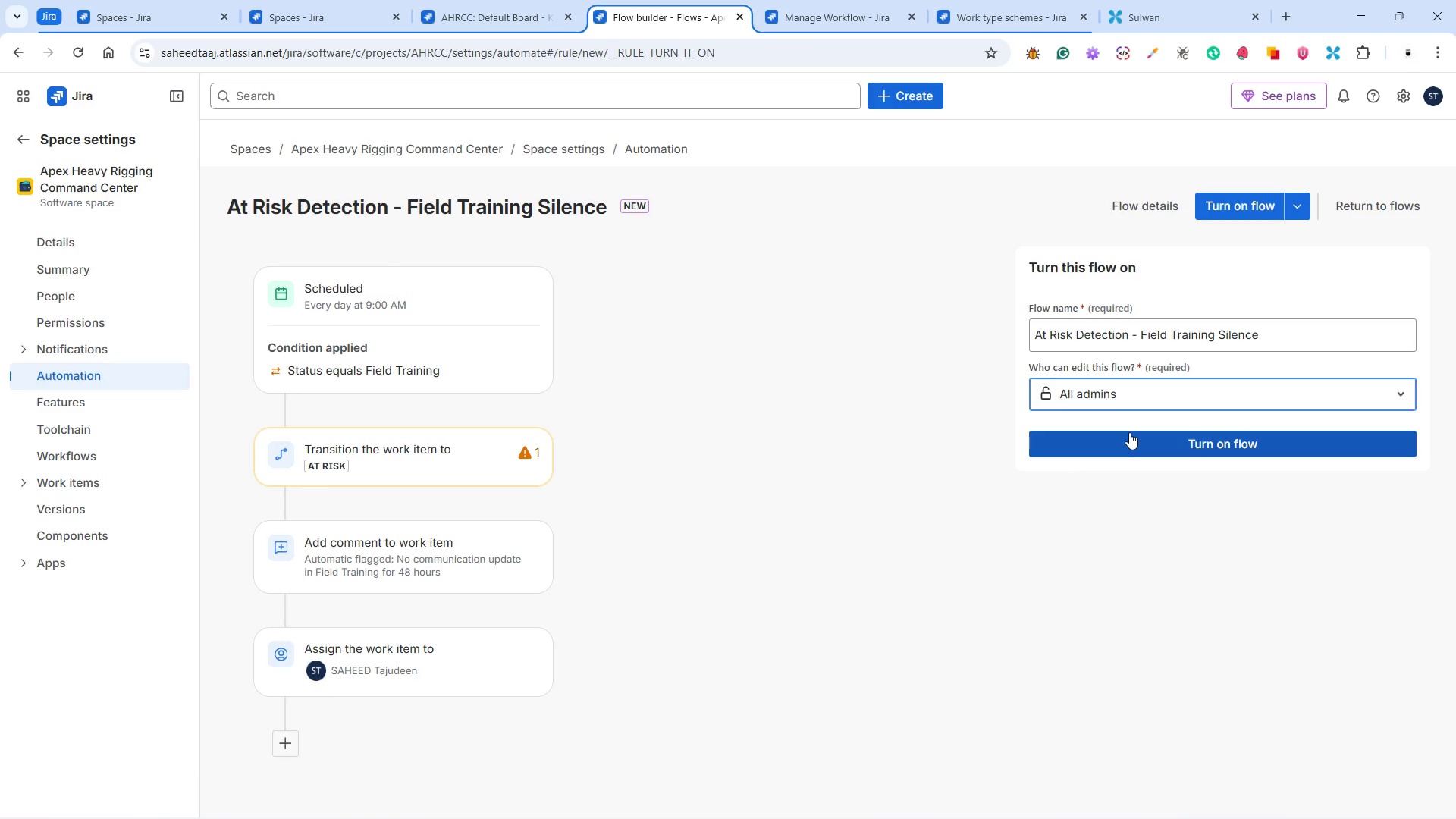 
left_click([1126, 428])
 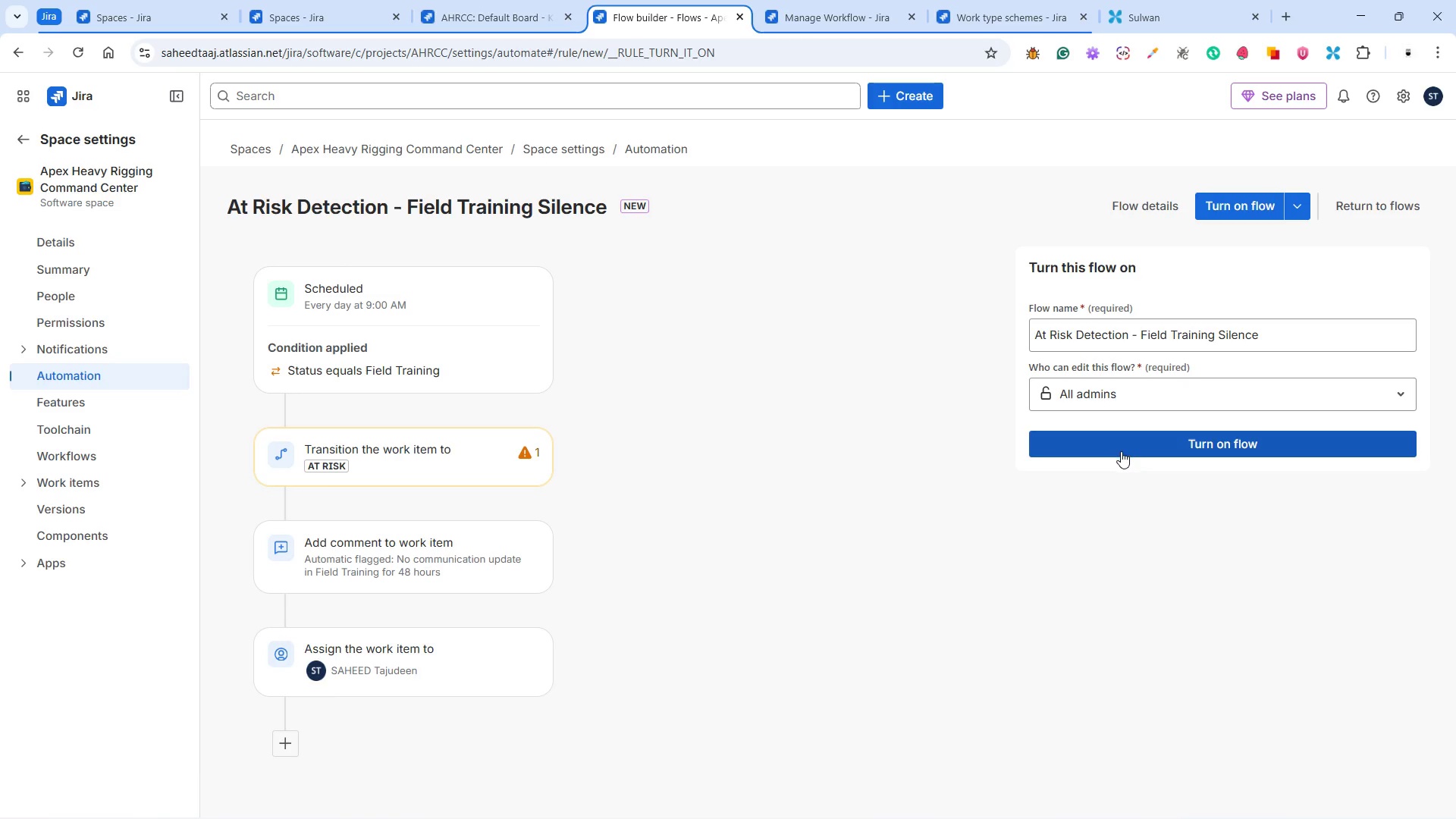 
left_click([1122, 452])
 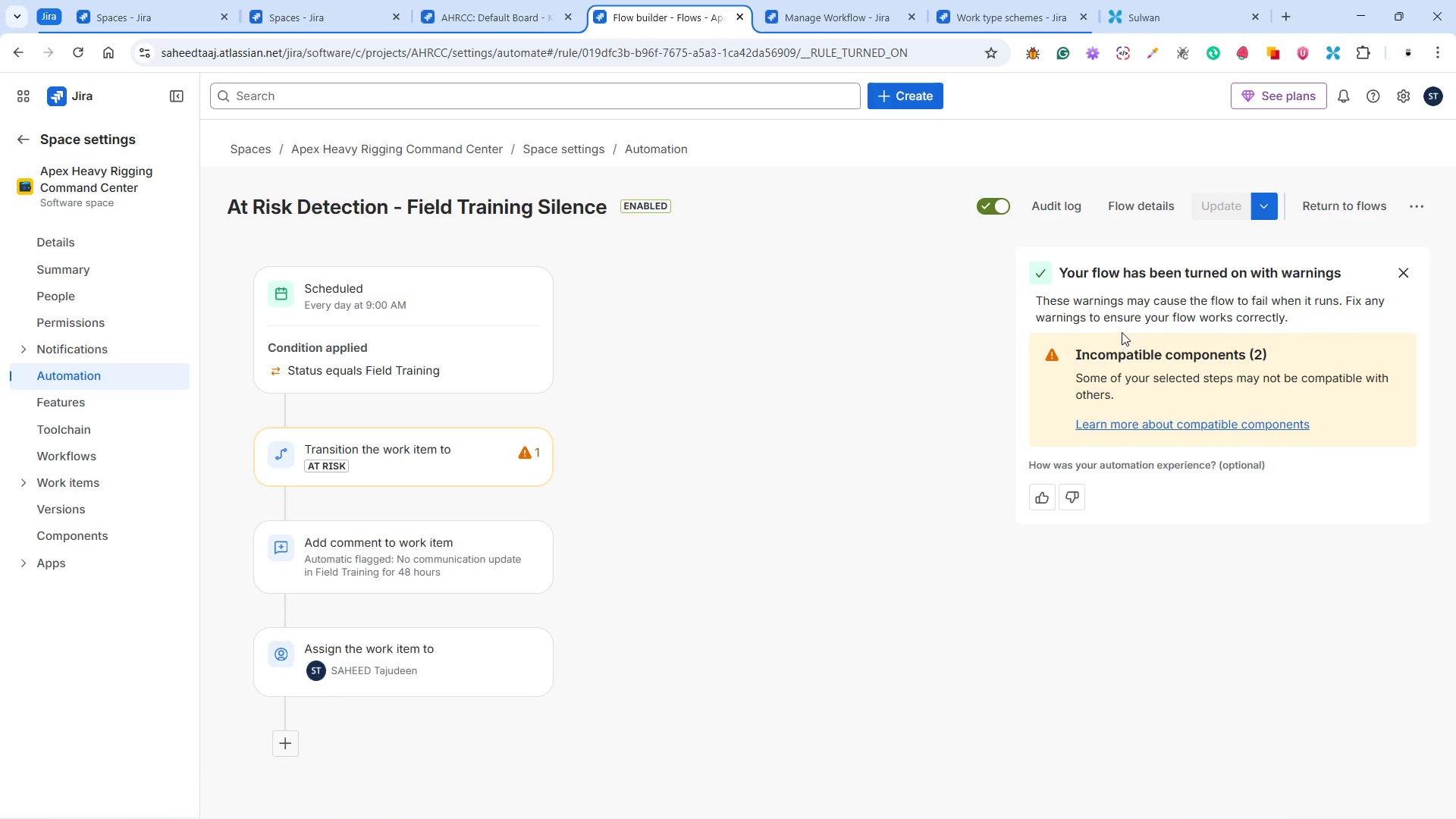 
wait(20.61)
 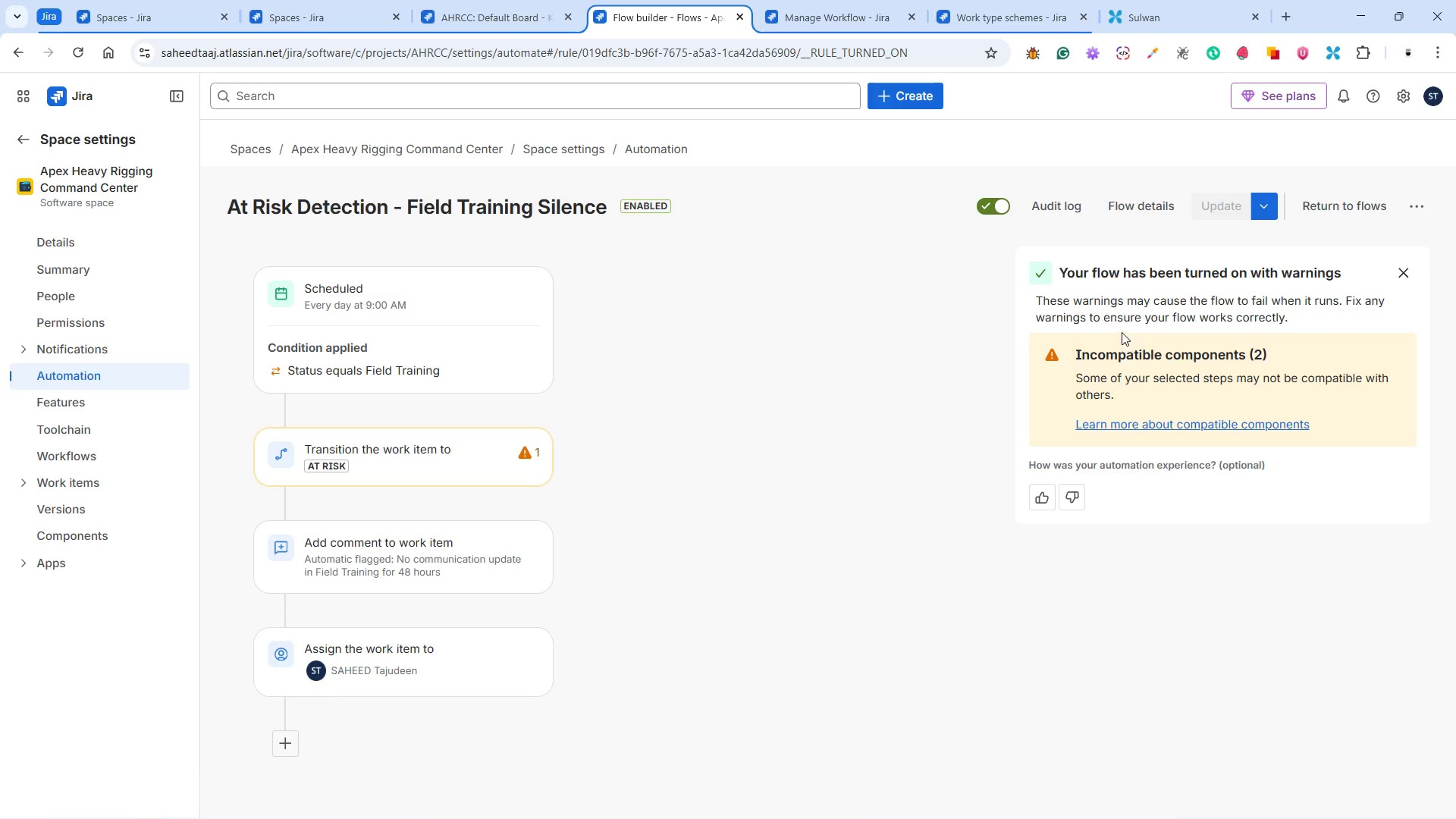 
double_click([1144, 353])
 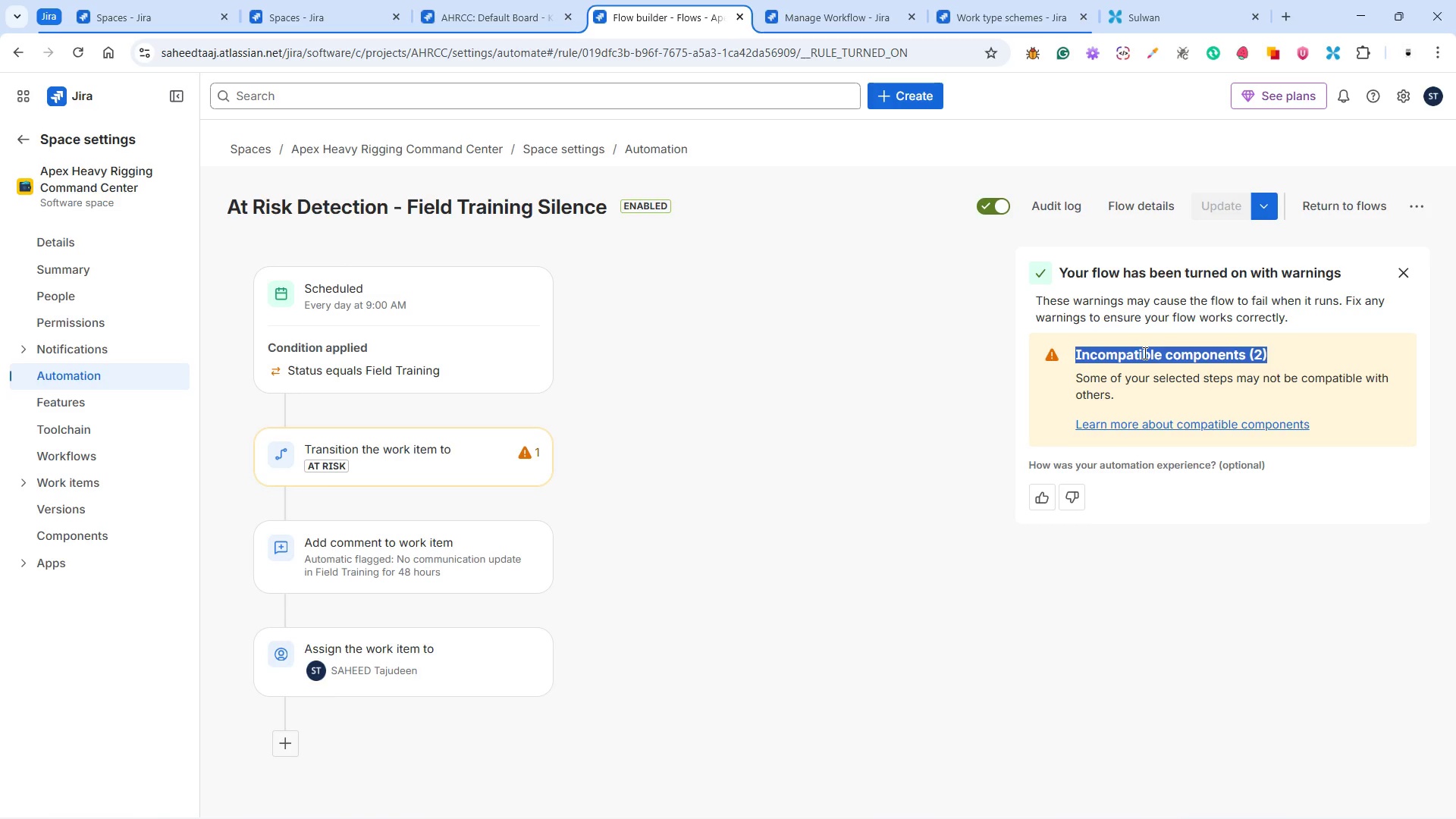 
triple_click([1144, 353])
 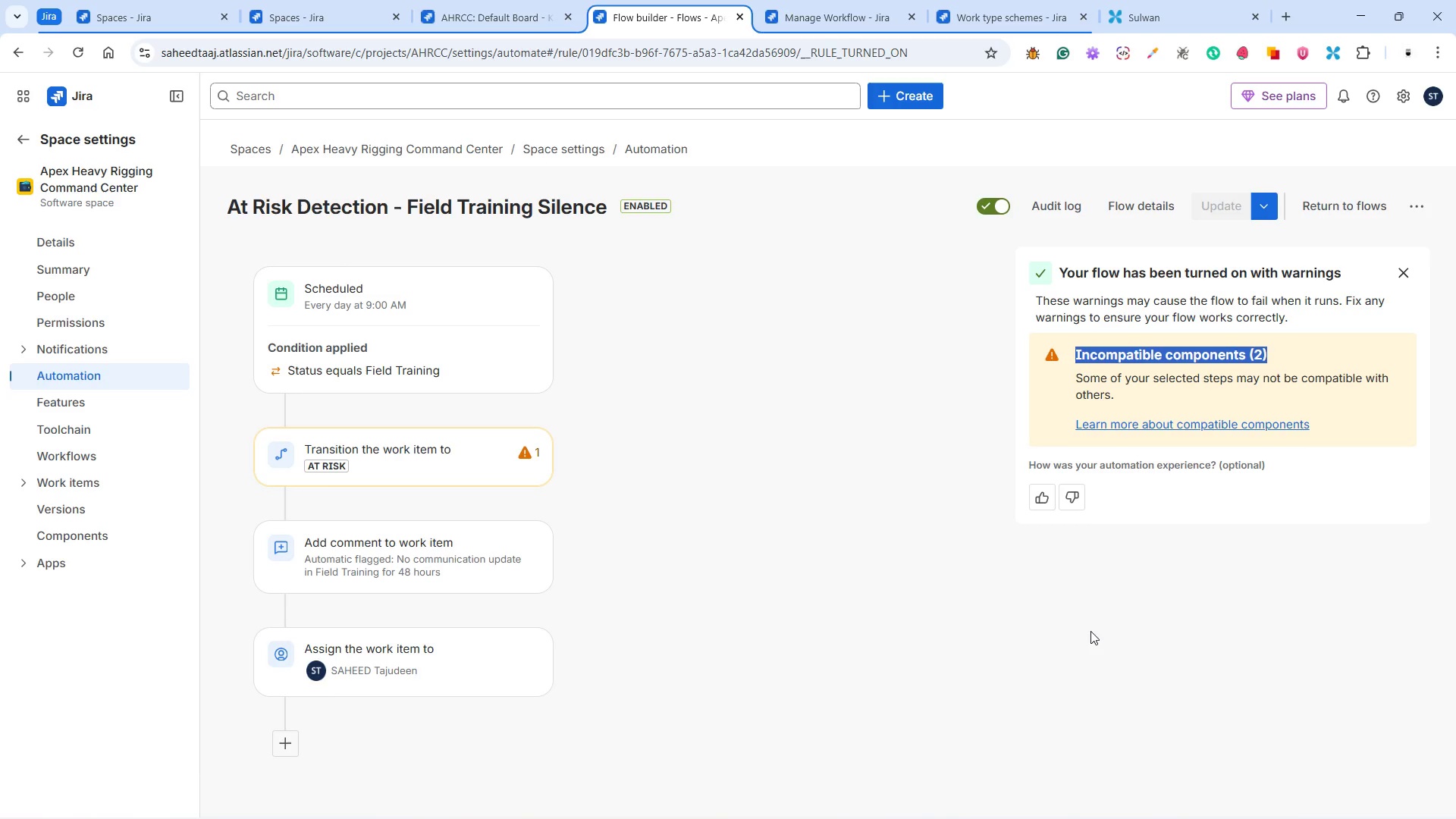 
wait(12.31)
 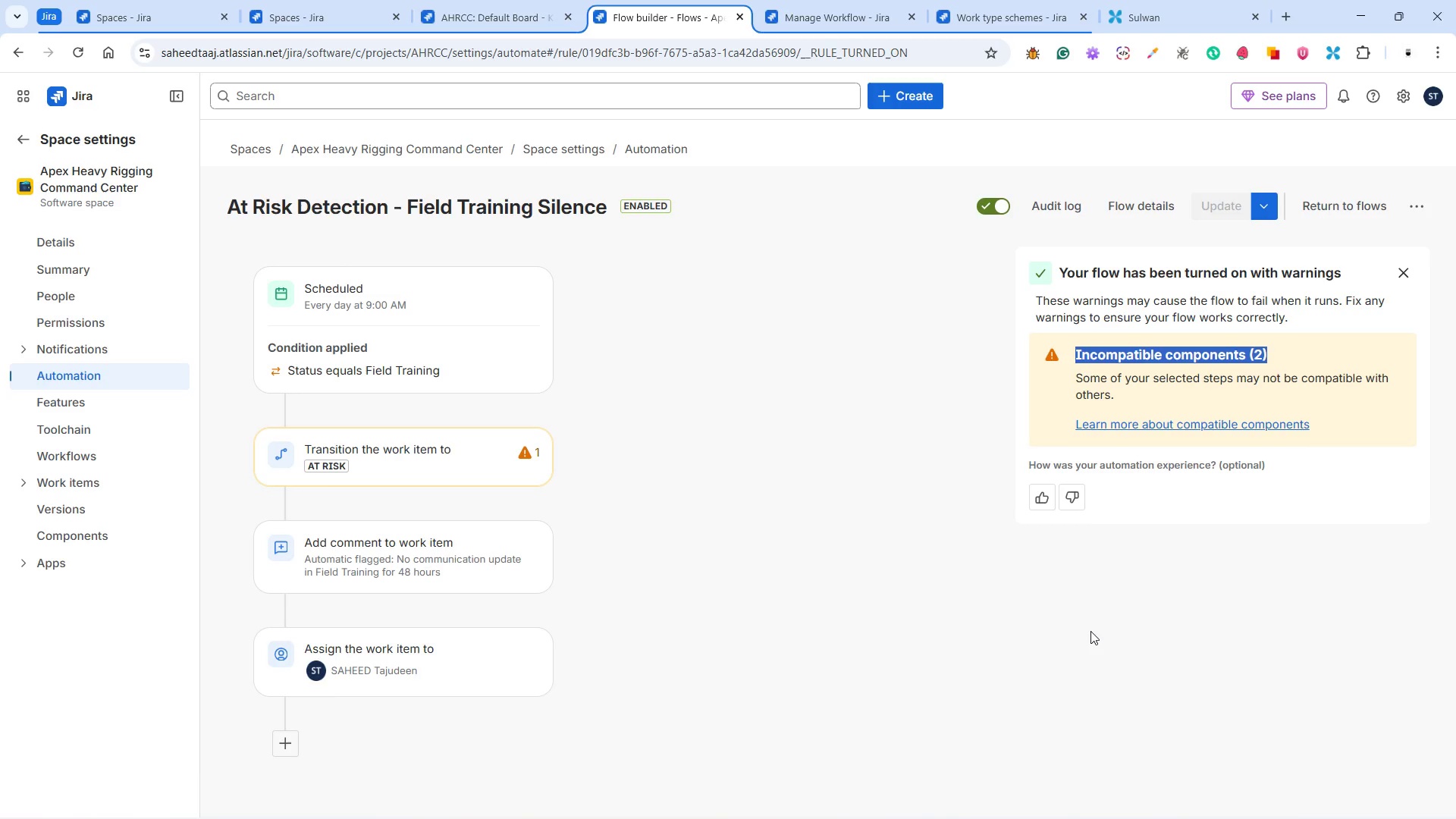 
left_click([463, 448])
 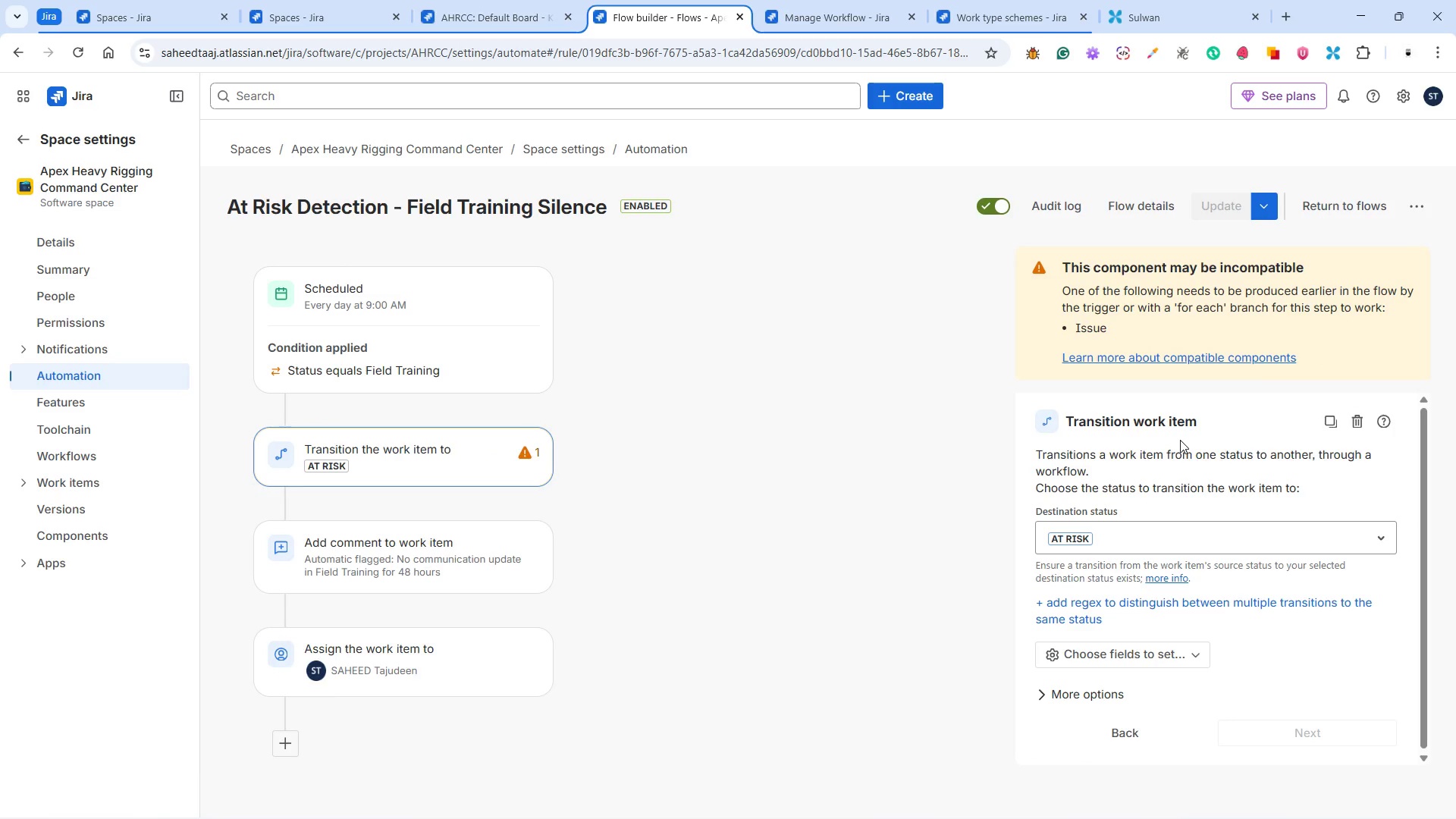 
double_click([1125, 421])
 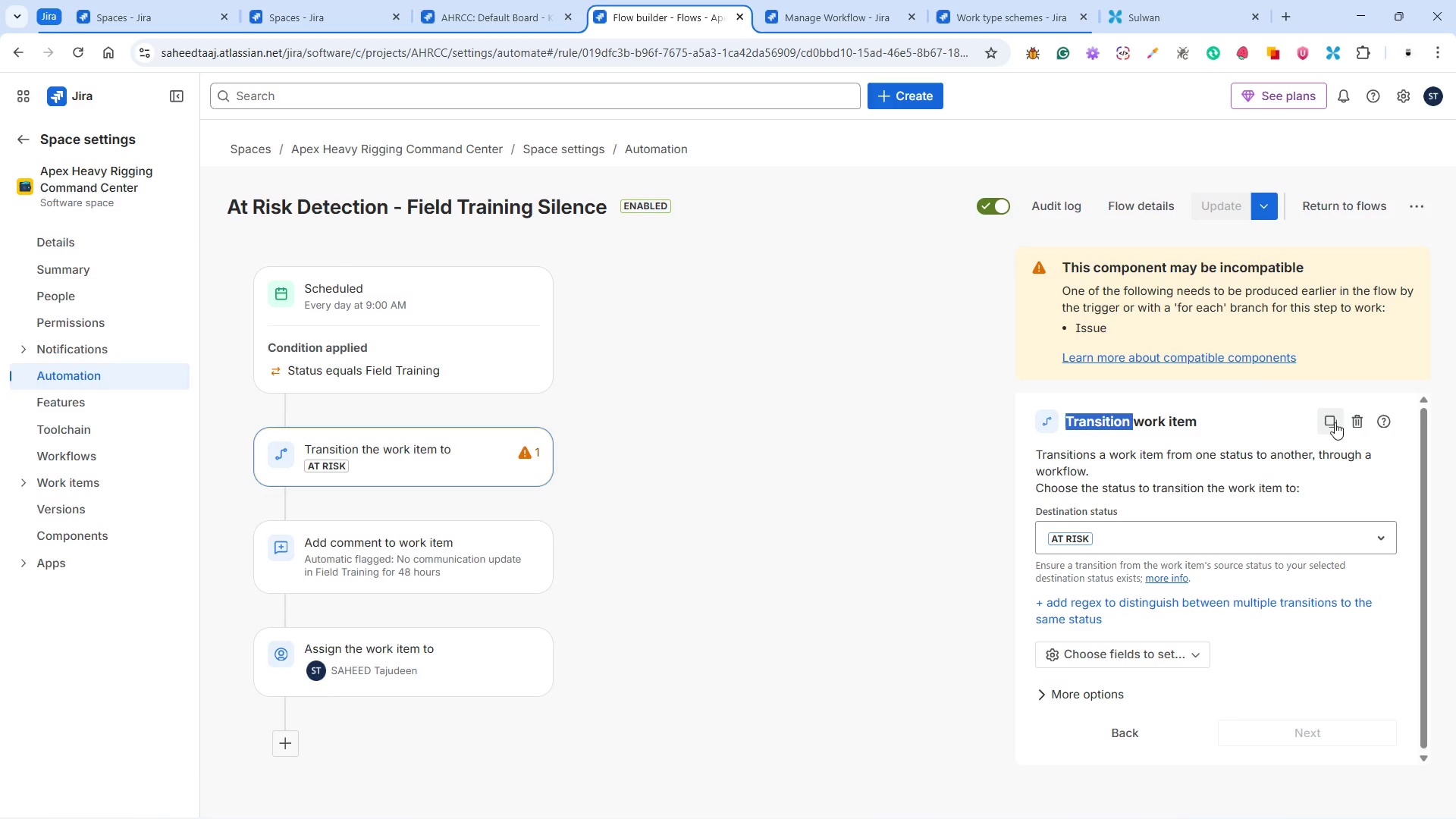 
scroll: coordinate [1115, 632], scroll_direction: down, amount: 5.0
 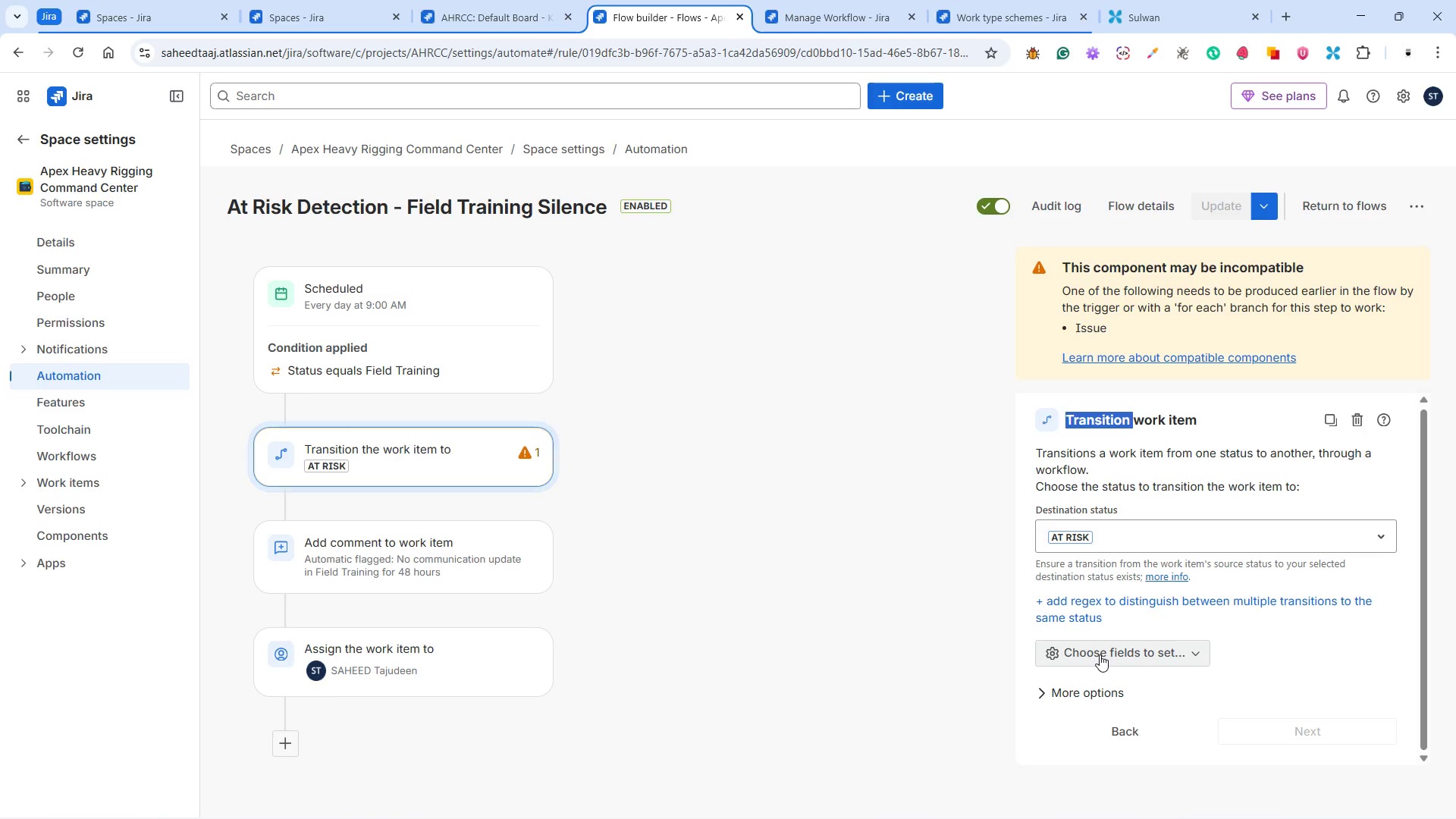 
left_click([1100, 654])
 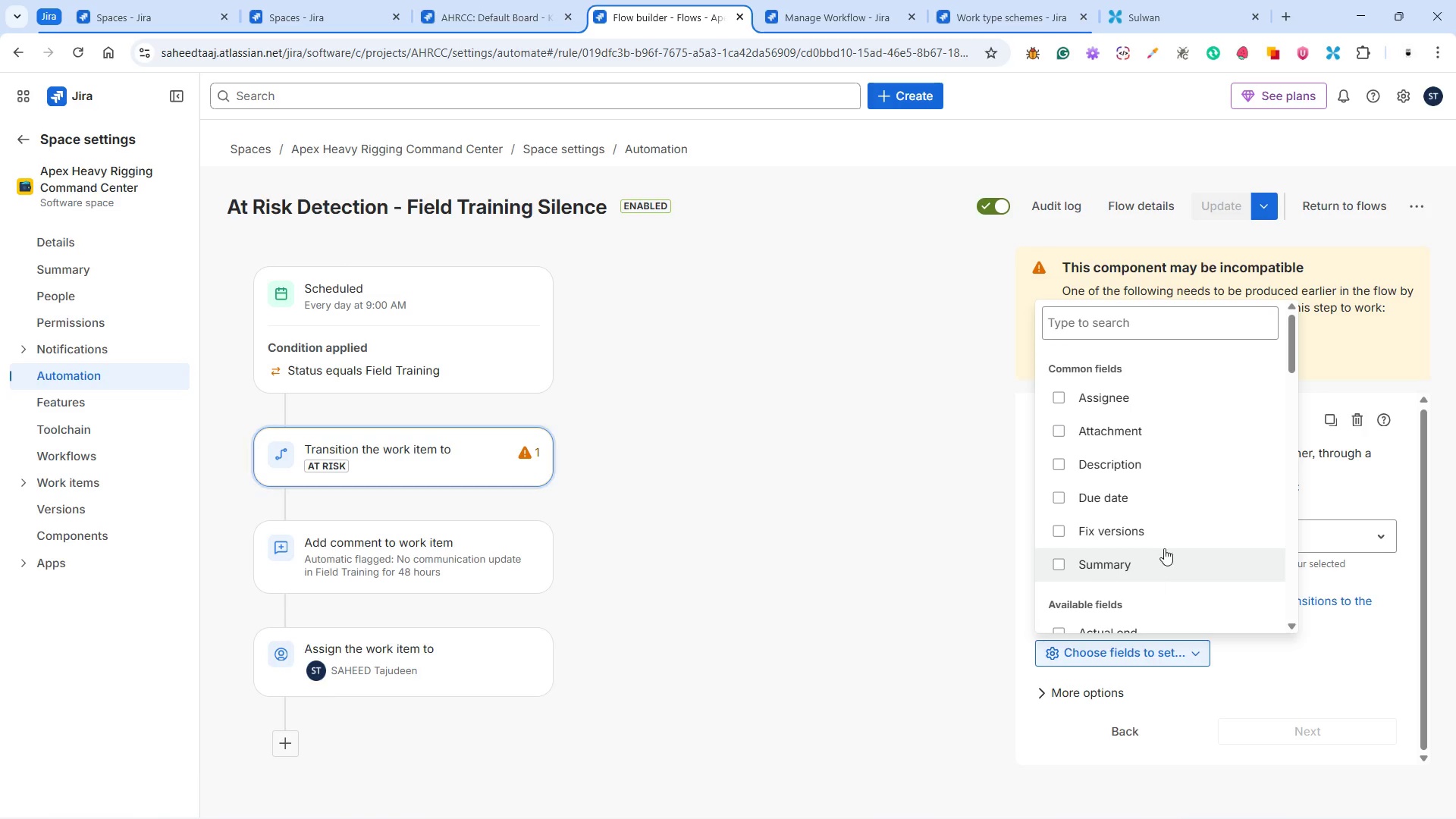 
scroll: coordinate [1148, 536], scroll_direction: down, amount: 10.0
 